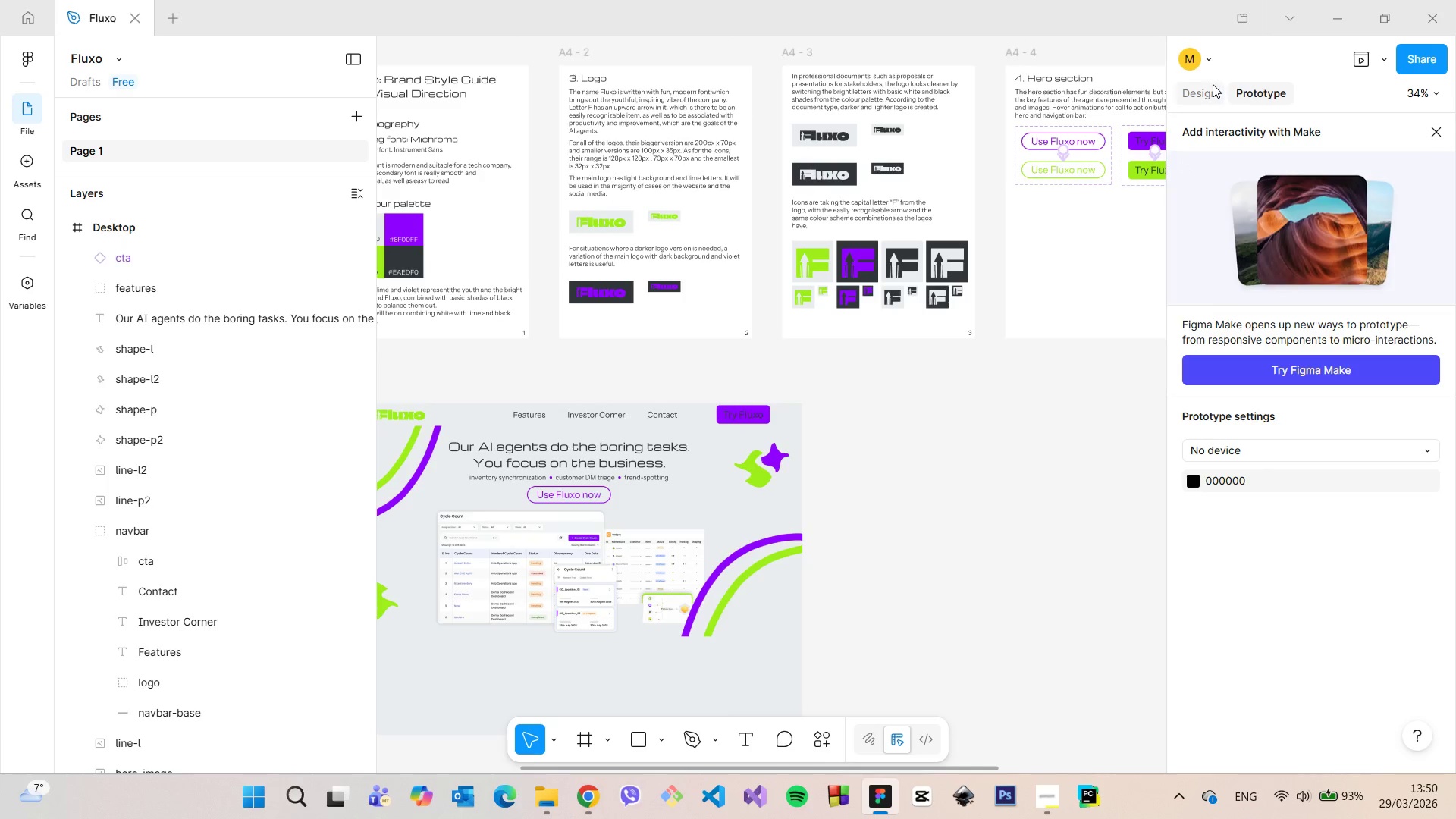 
left_click([1213, 84])
 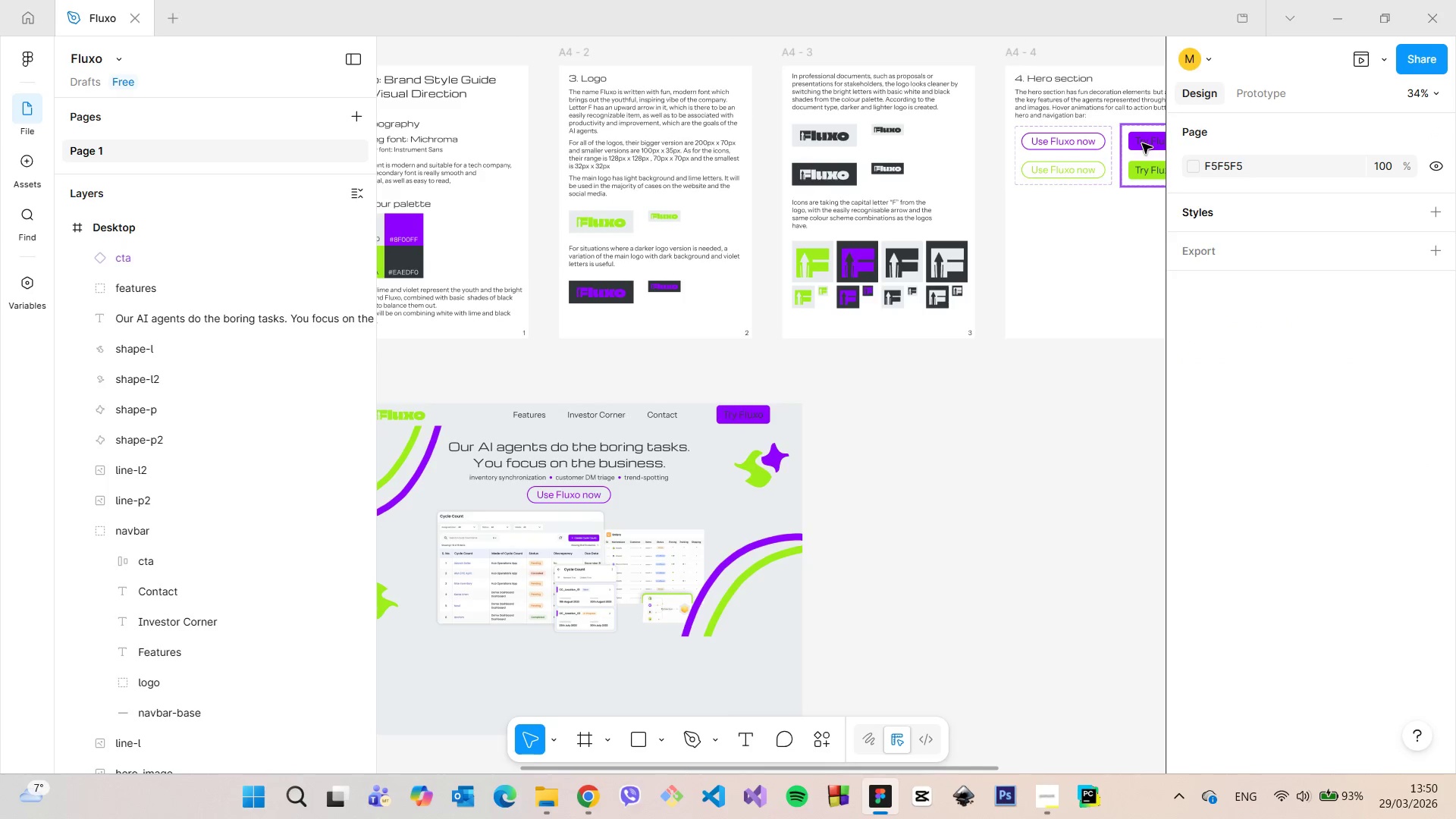 
double_click([1142, 143])
 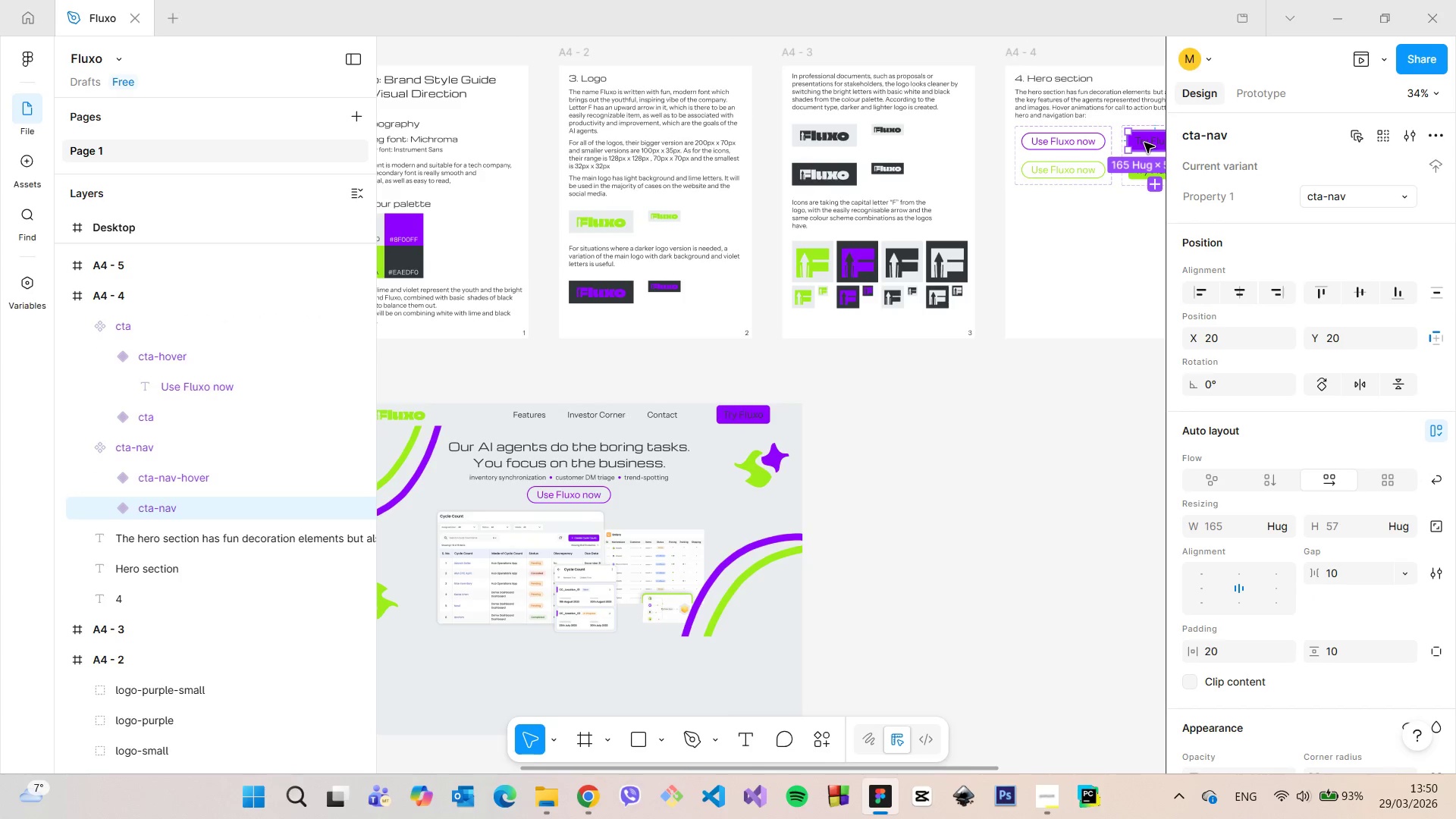 
hold_key(key=AltLeft, duration=0.94)
left_click_drag(start_coordinate=[1144, 143], to_coordinate=[720, 418])
 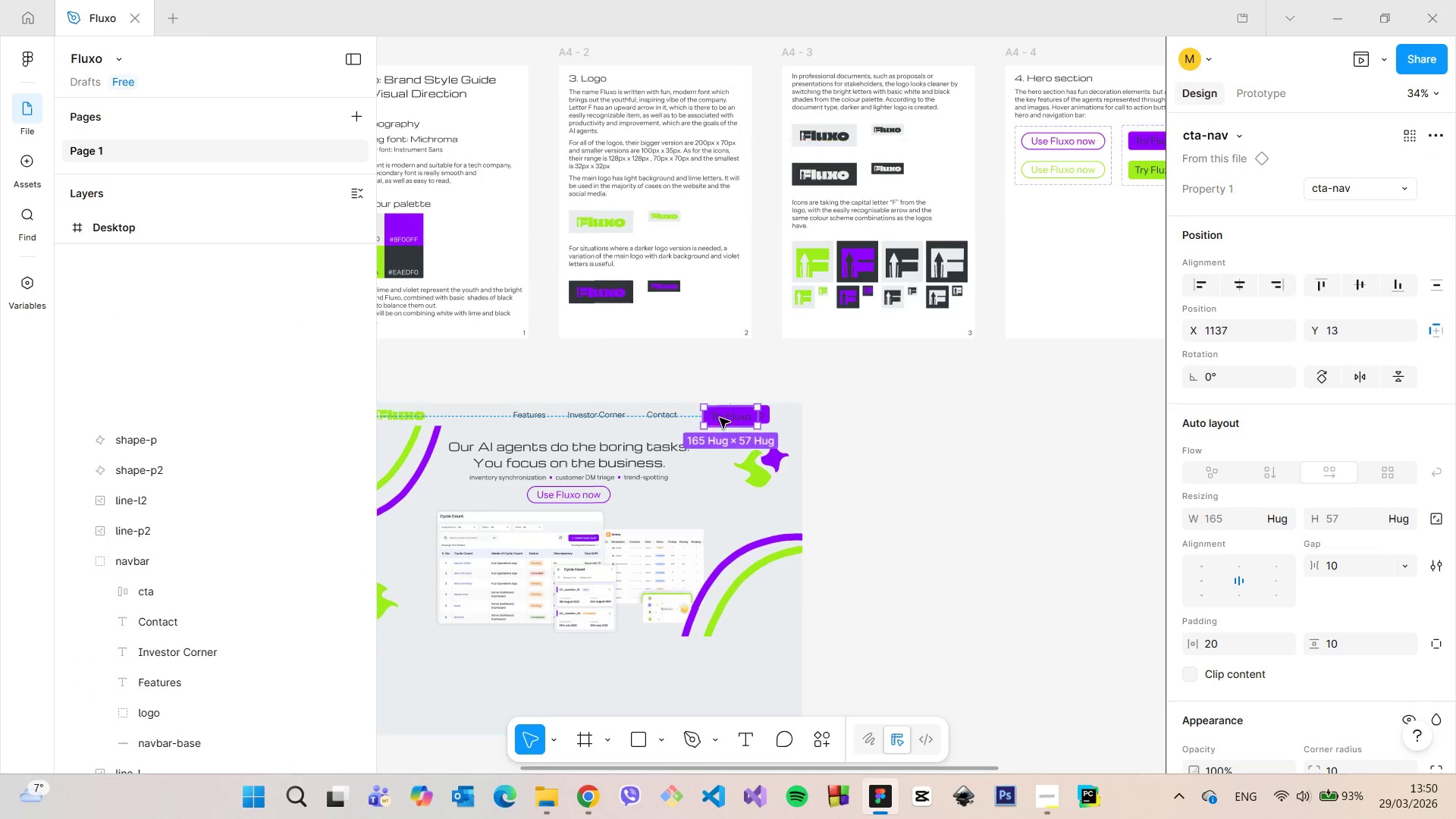 
left_click_drag(start_coordinate=[731, 414], to_coordinate=[780, 408])
 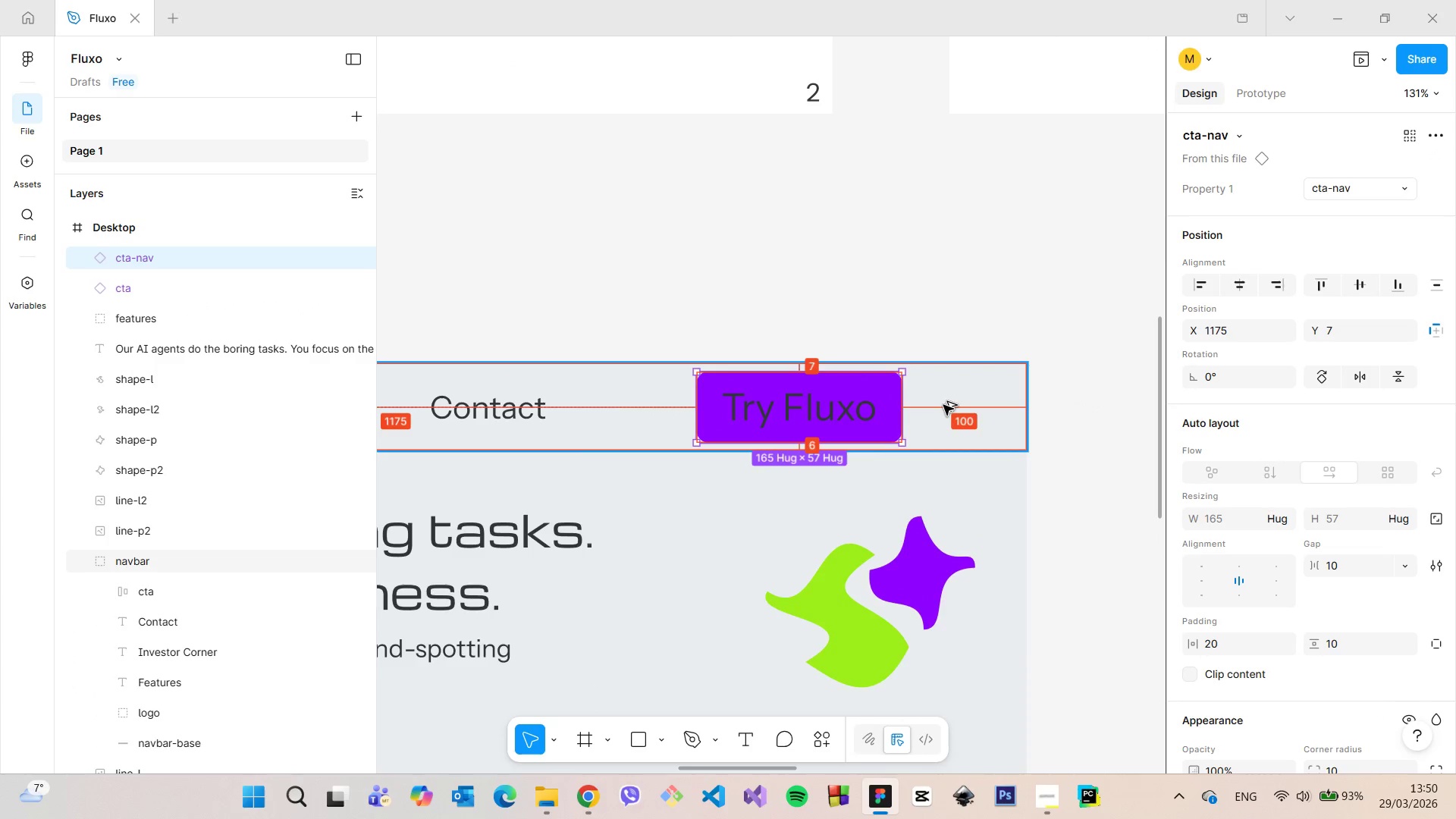 
scroll: coordinate [736, 414], scroll_direction: up, amount: 16.0
 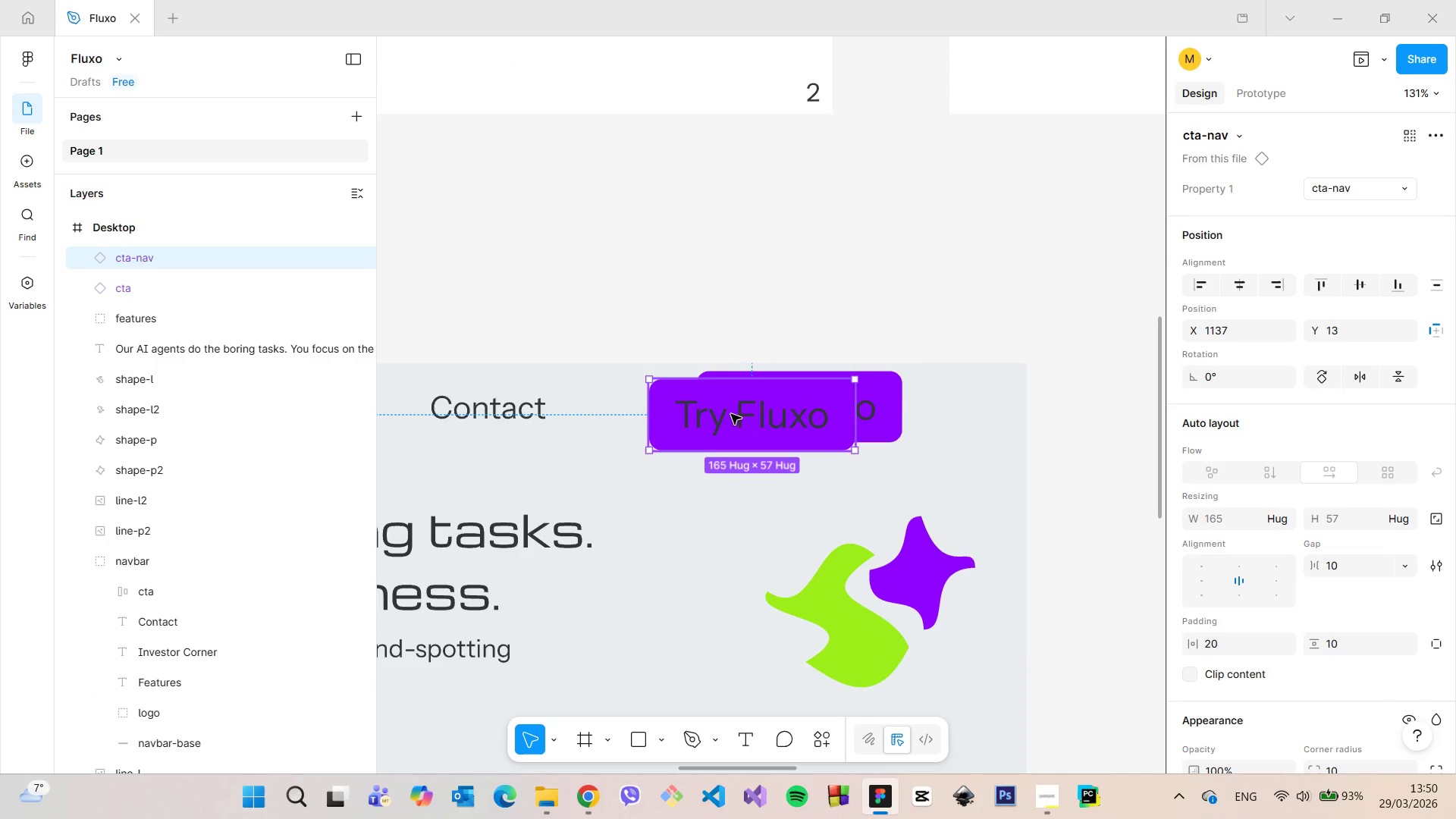 
hold_key(key=AltLeft, duration=1.39)
 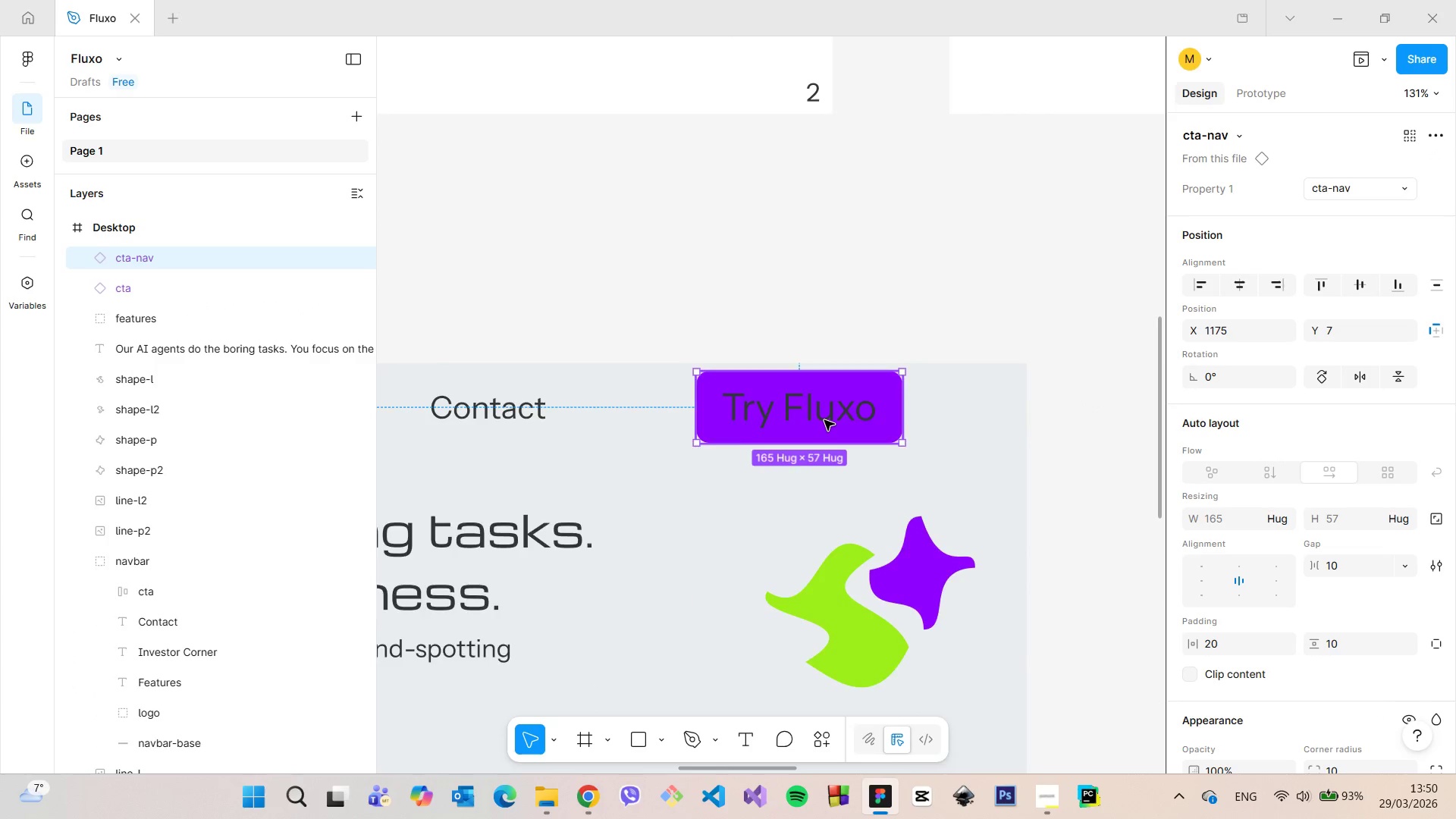 
scroll: coordinate [824, 420], scroll_direction: up, amount: 5.0
 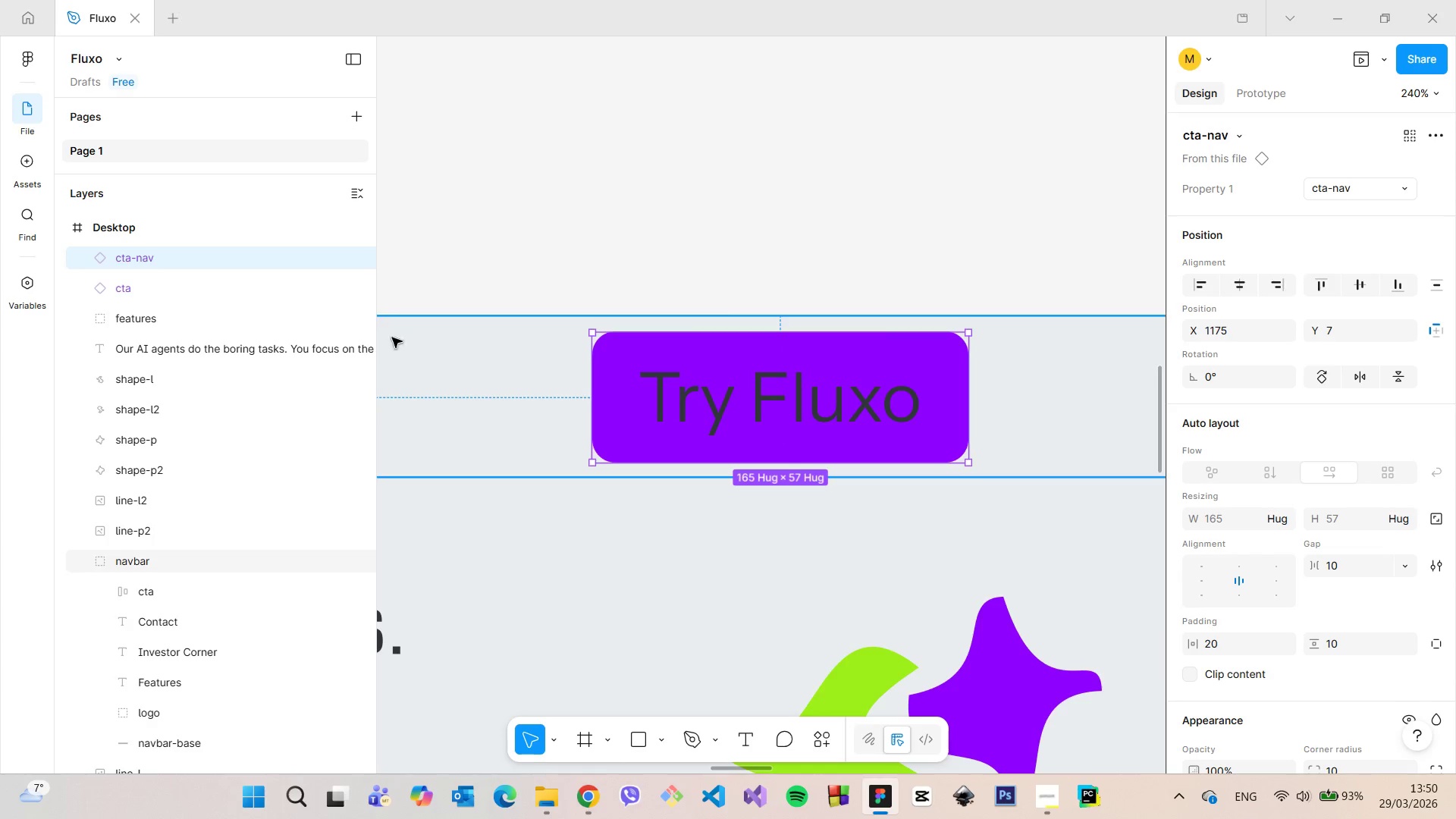 
left_click([168, 288])
 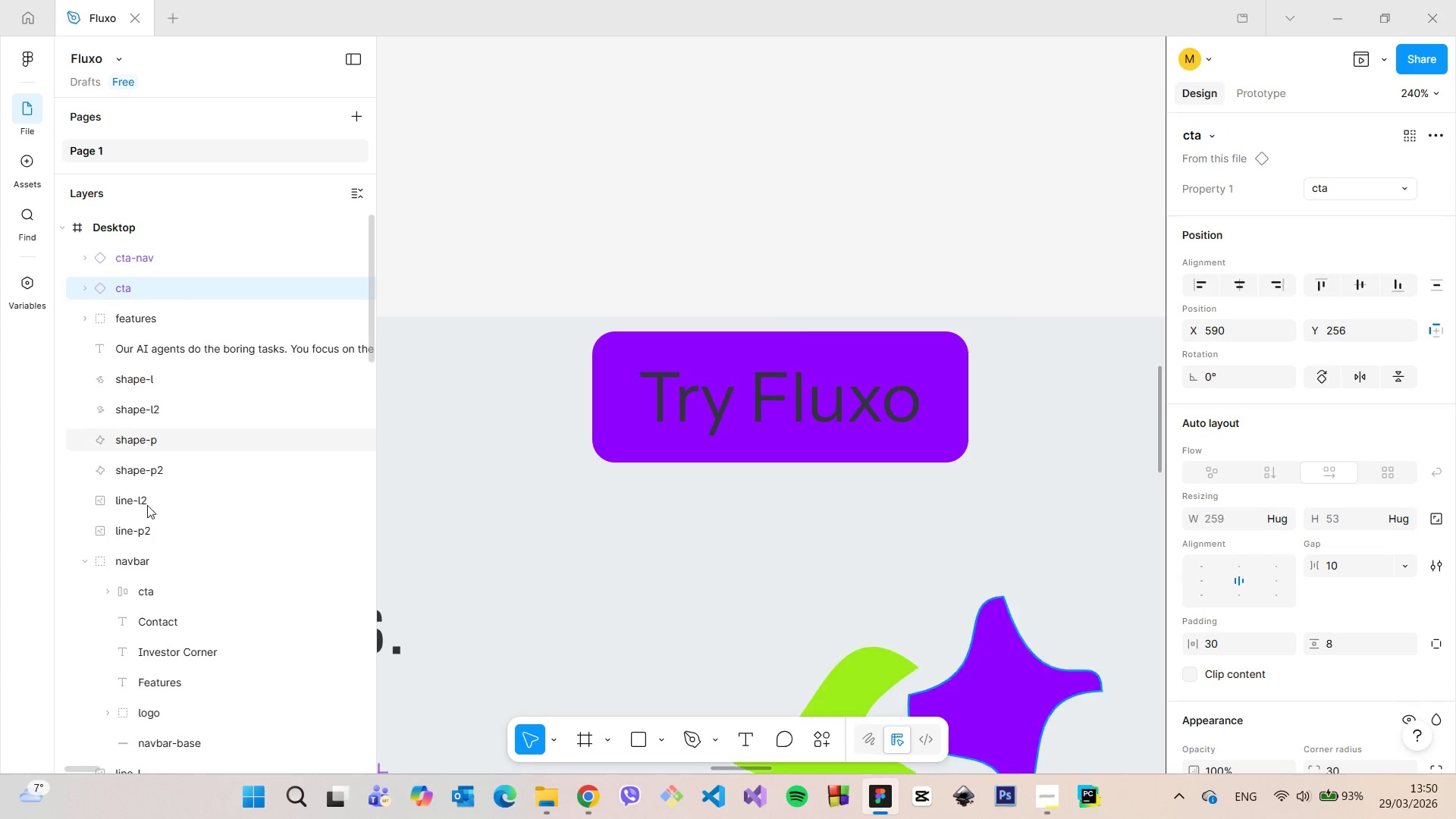 
left_click([148, 598])
 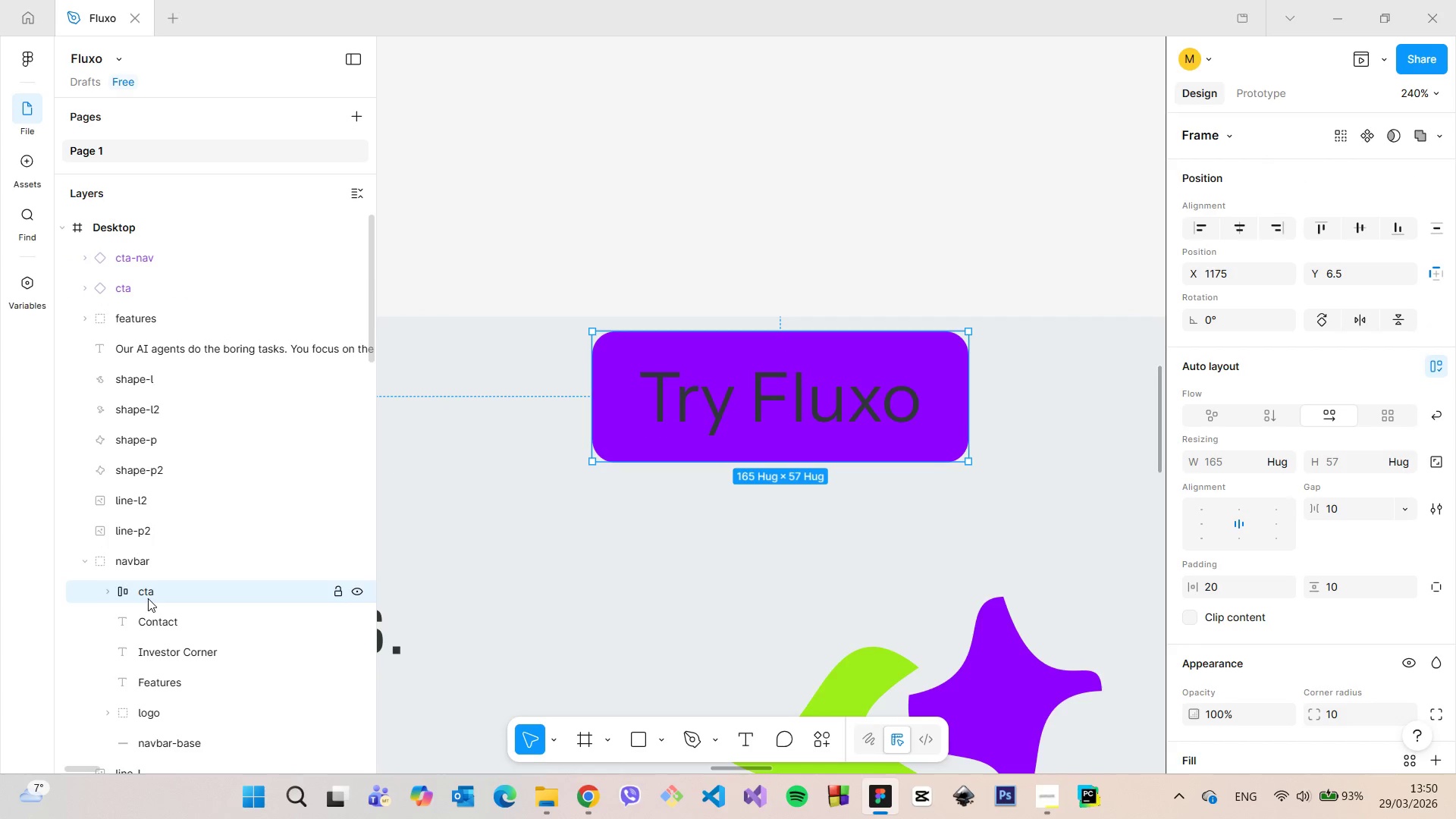 
key(Backspace)
 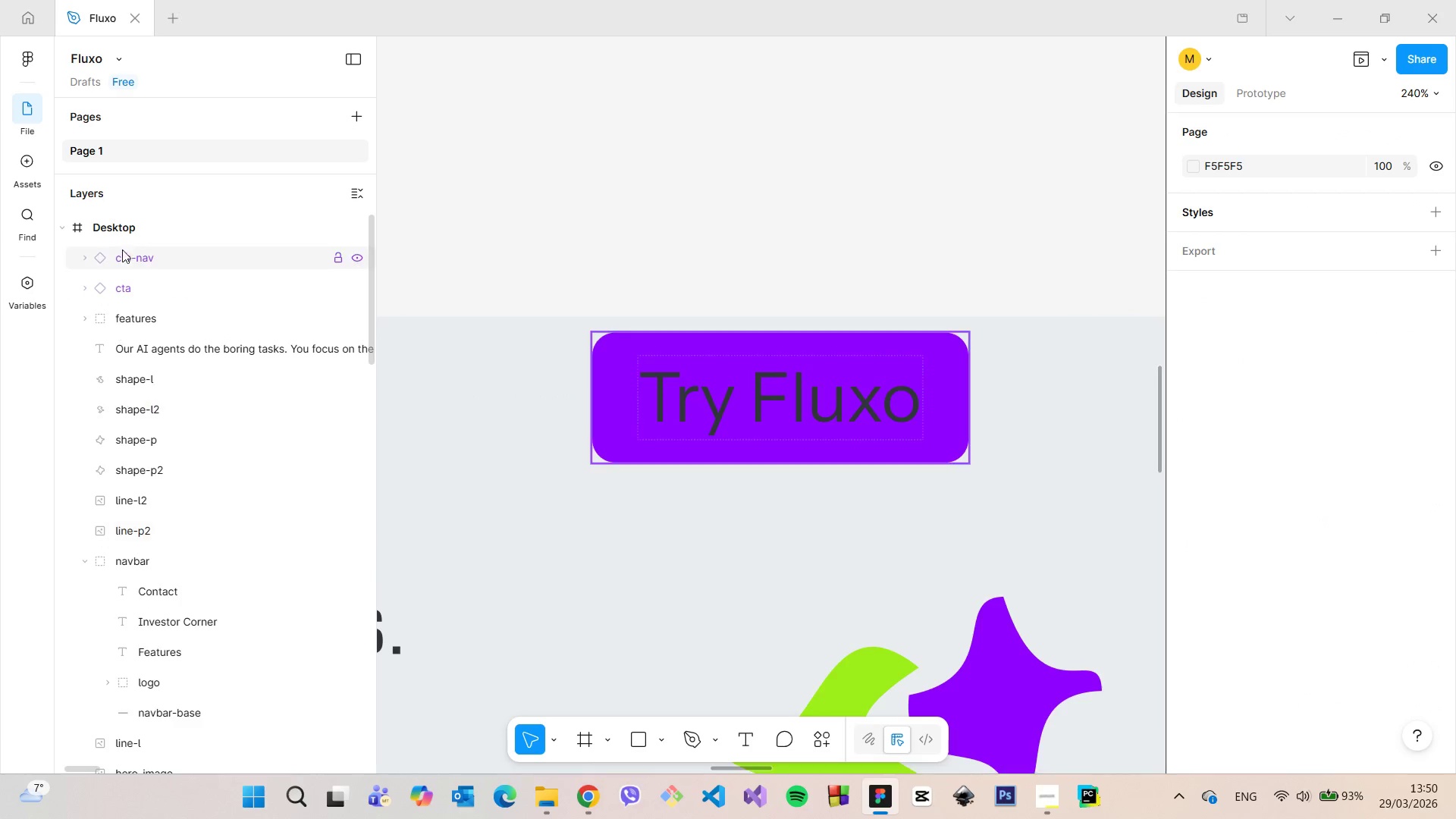 
left_click([122, 259])
 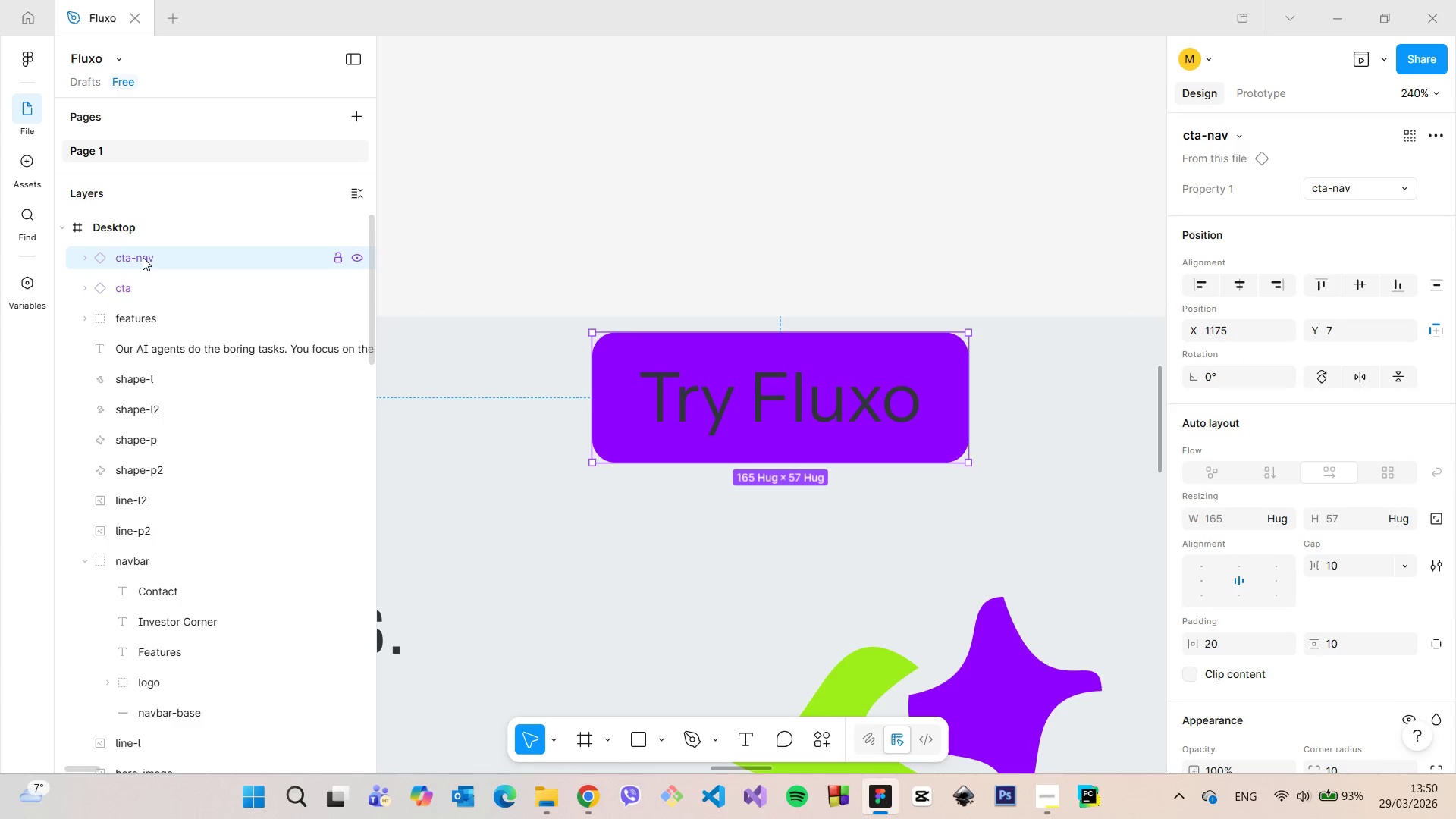 
left_click_drag(start_coordinate=[143, 257], to_coordinate=[189, 570])
 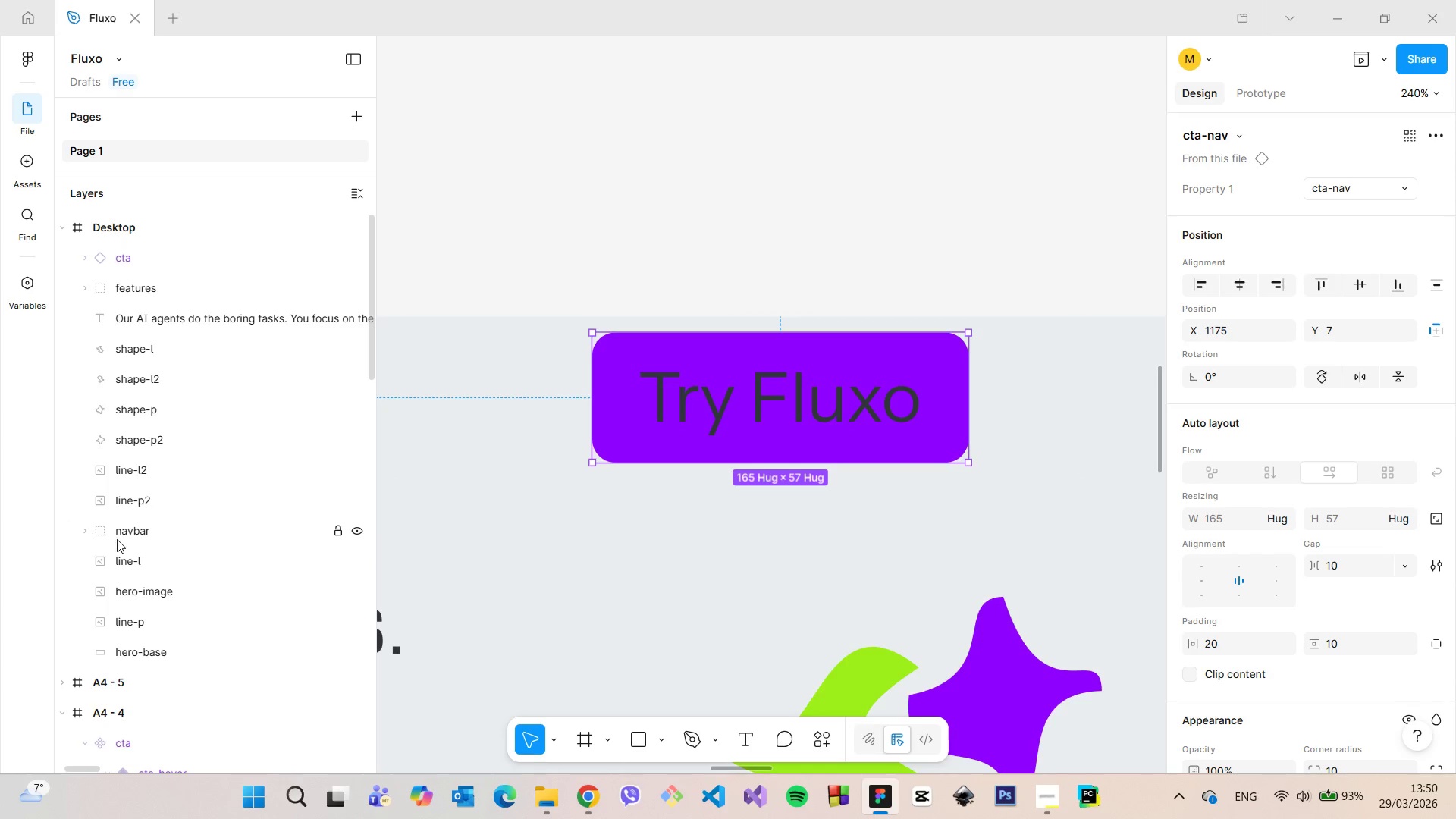 
double_click([121, 539])
 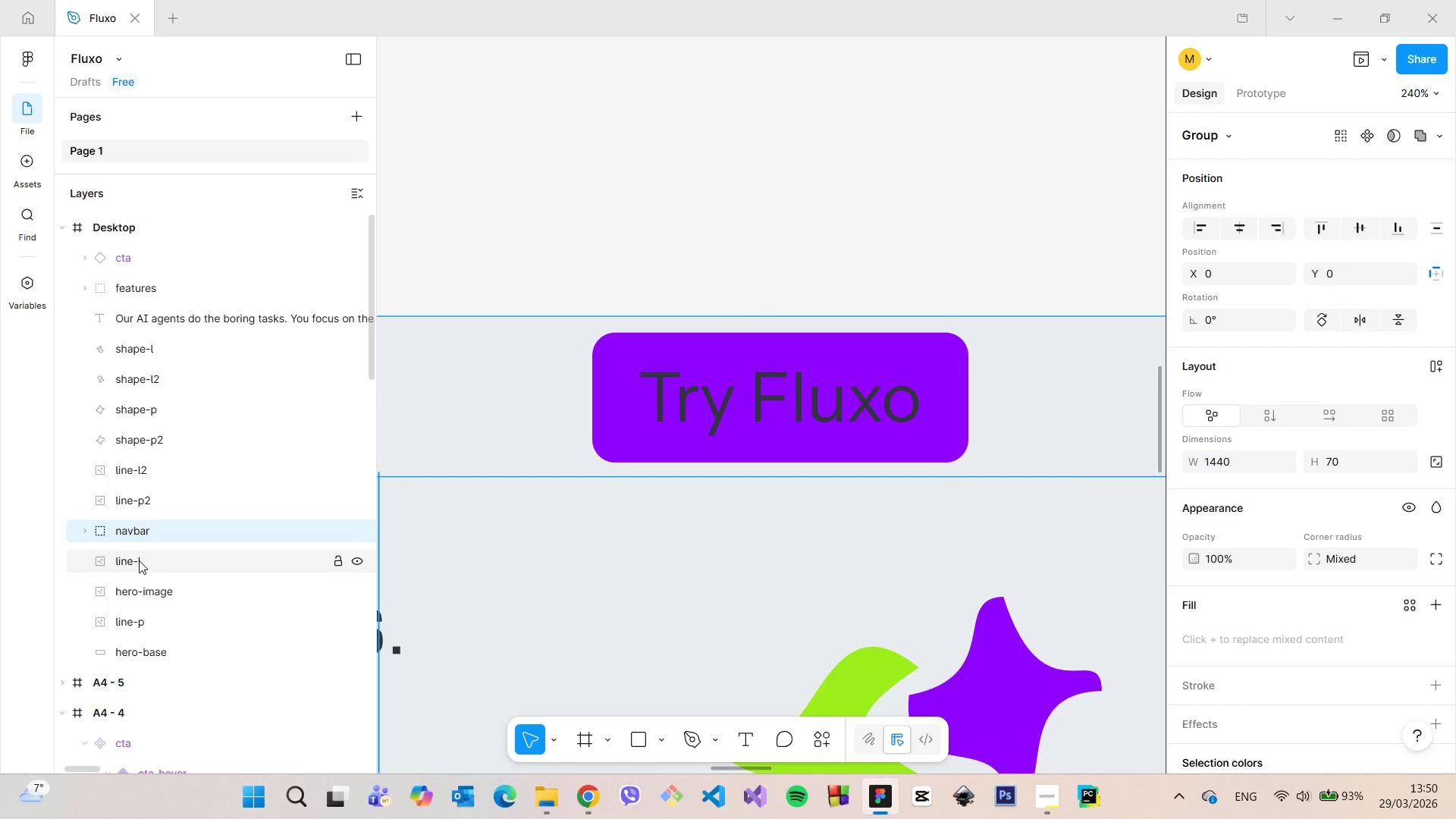 
scroll: coordinate [653, 340], scroll_direction: down, amount: 27.0
 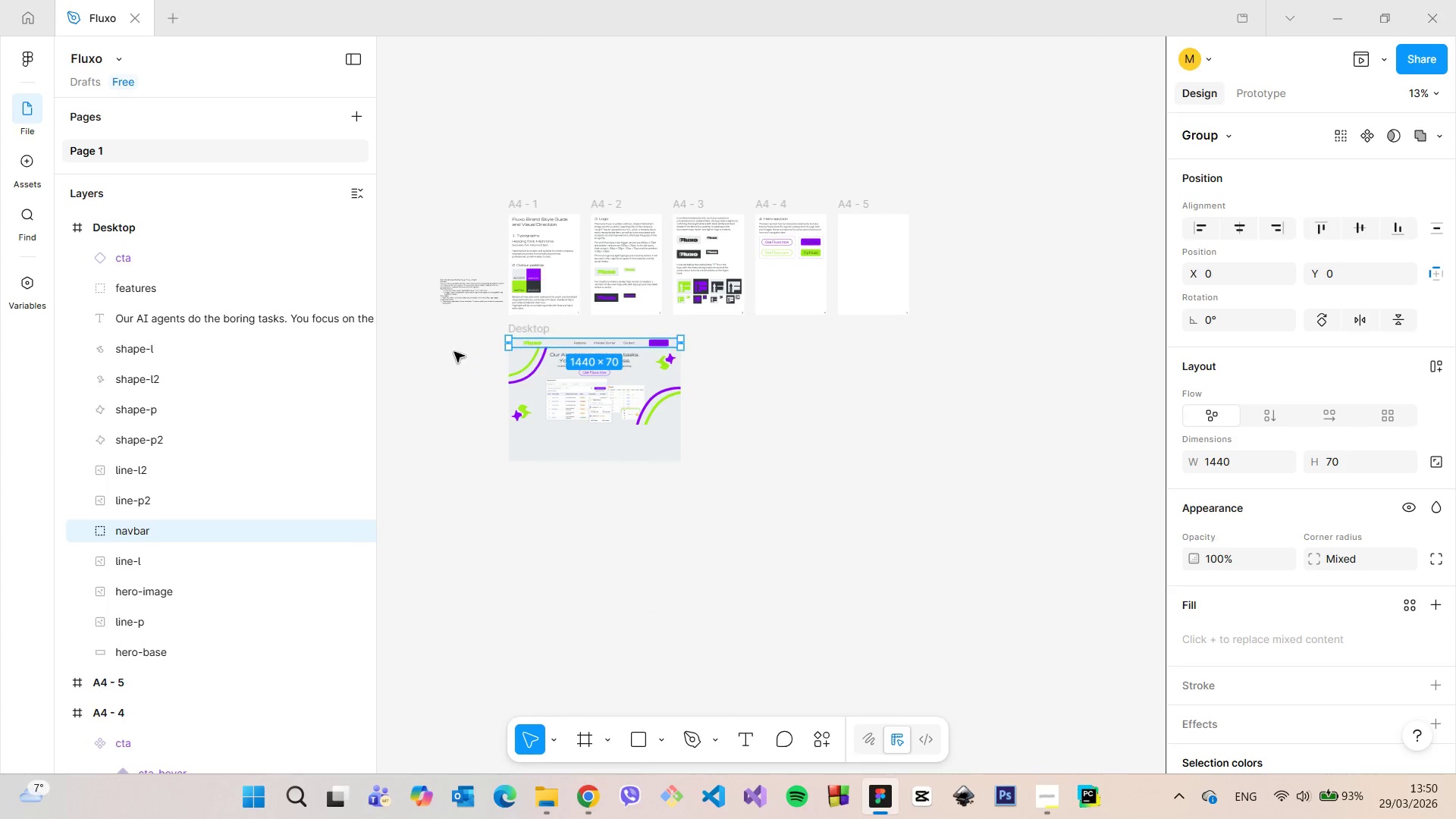 
scroll: coordinate [672, 330], scroll_direction: up, amount: 12.0
 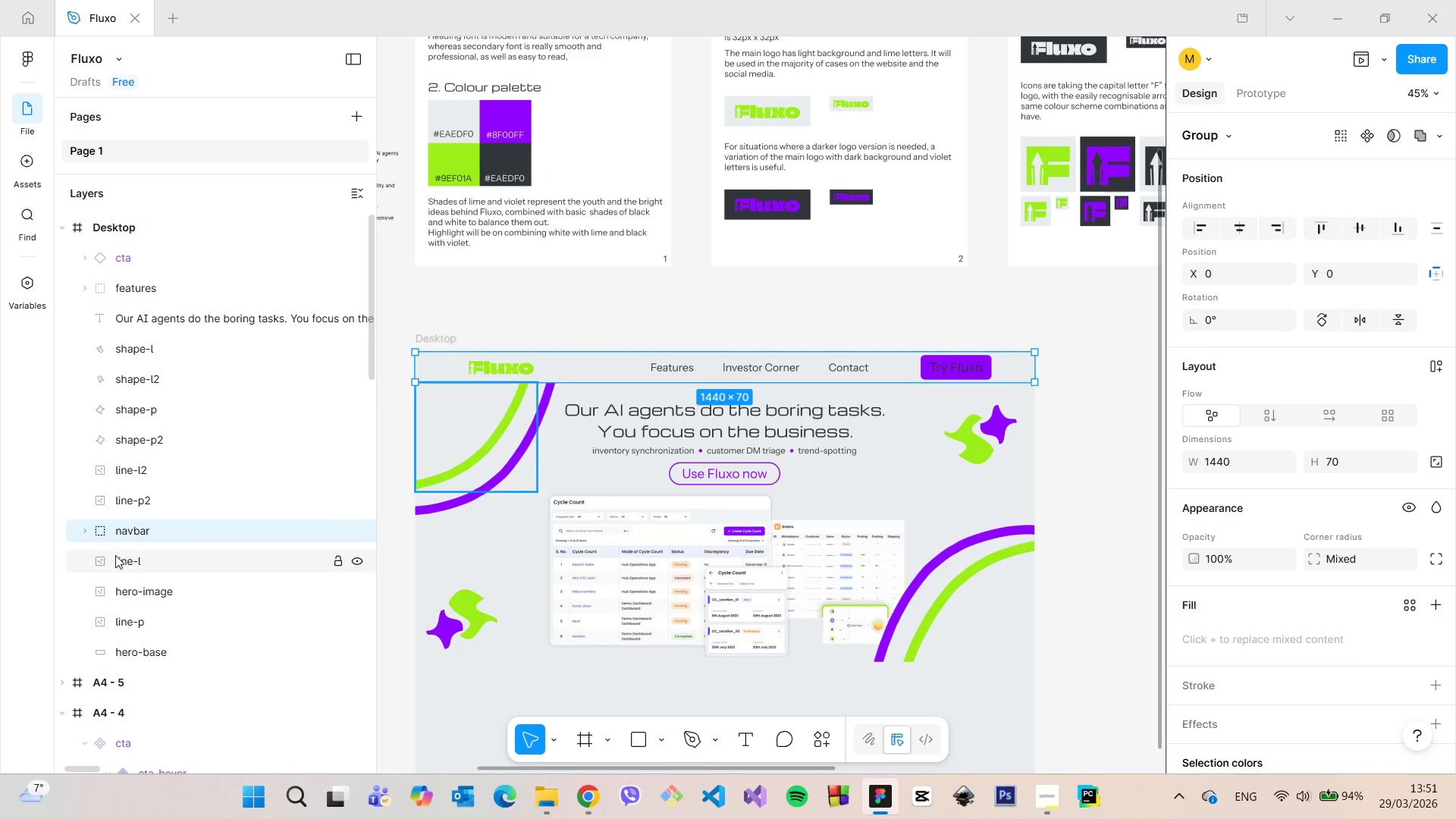 
wait(9.56)
 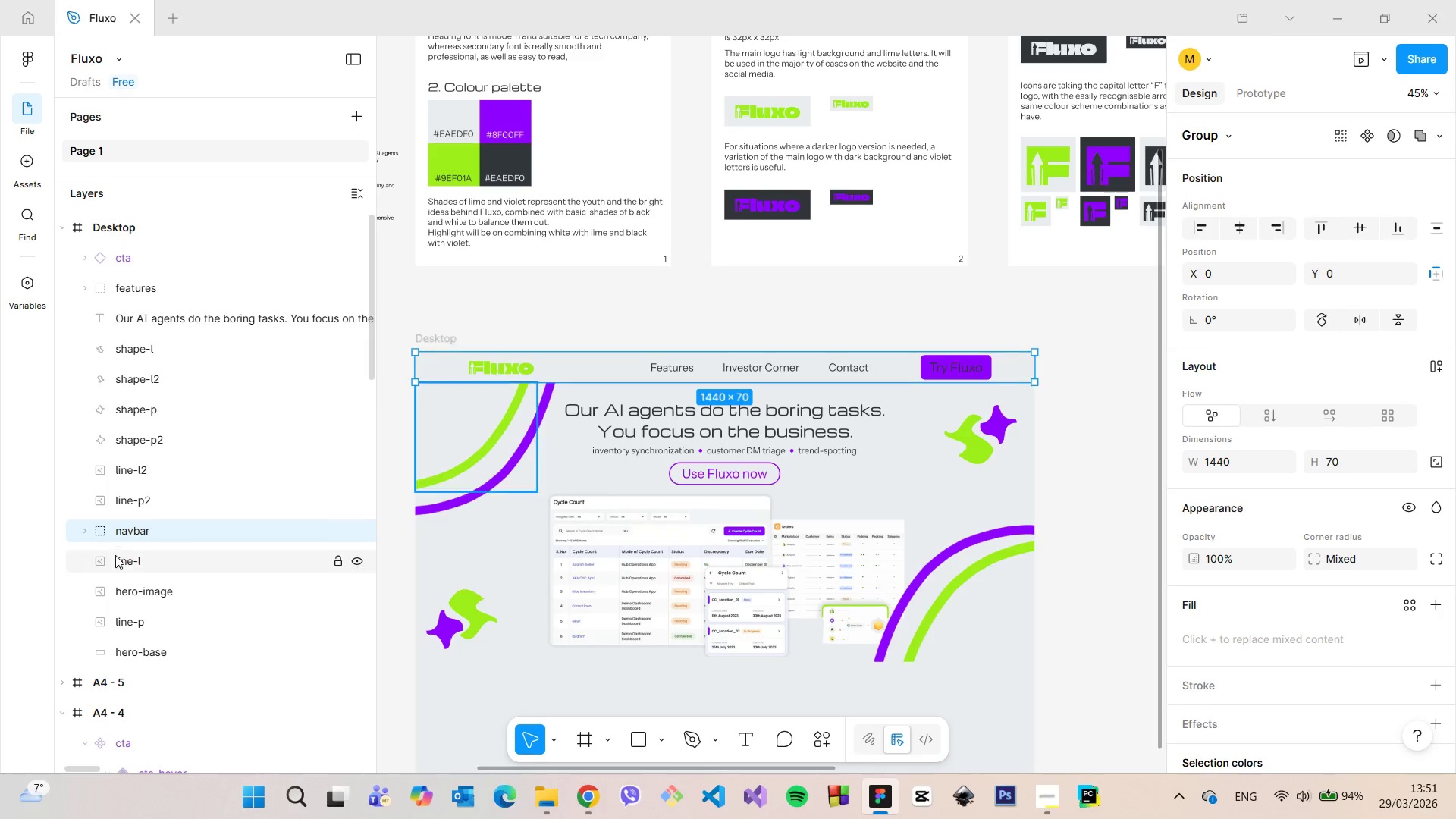 
left_click([722, 466])
 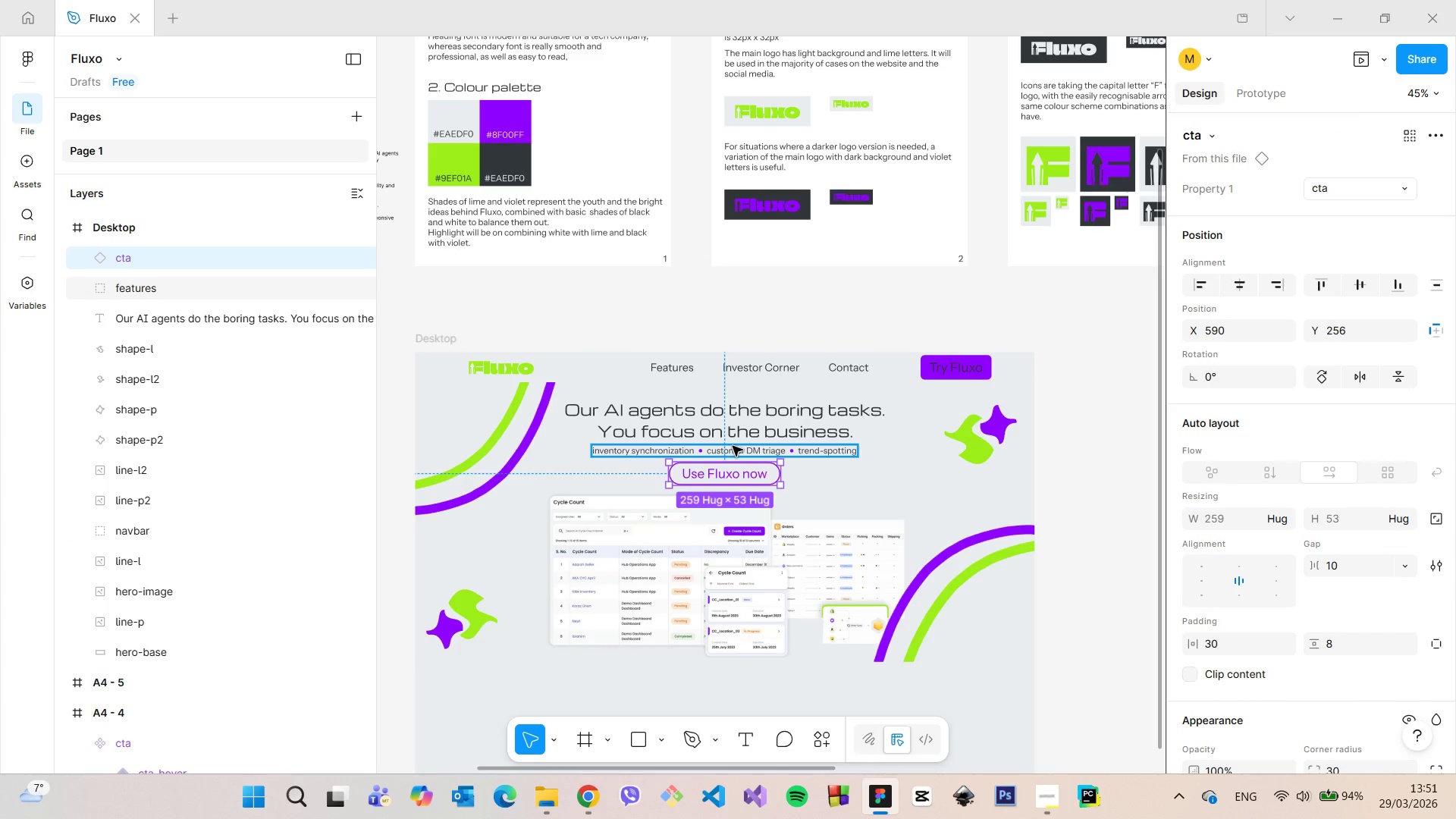 
key(Shift+ShiftLeft)
 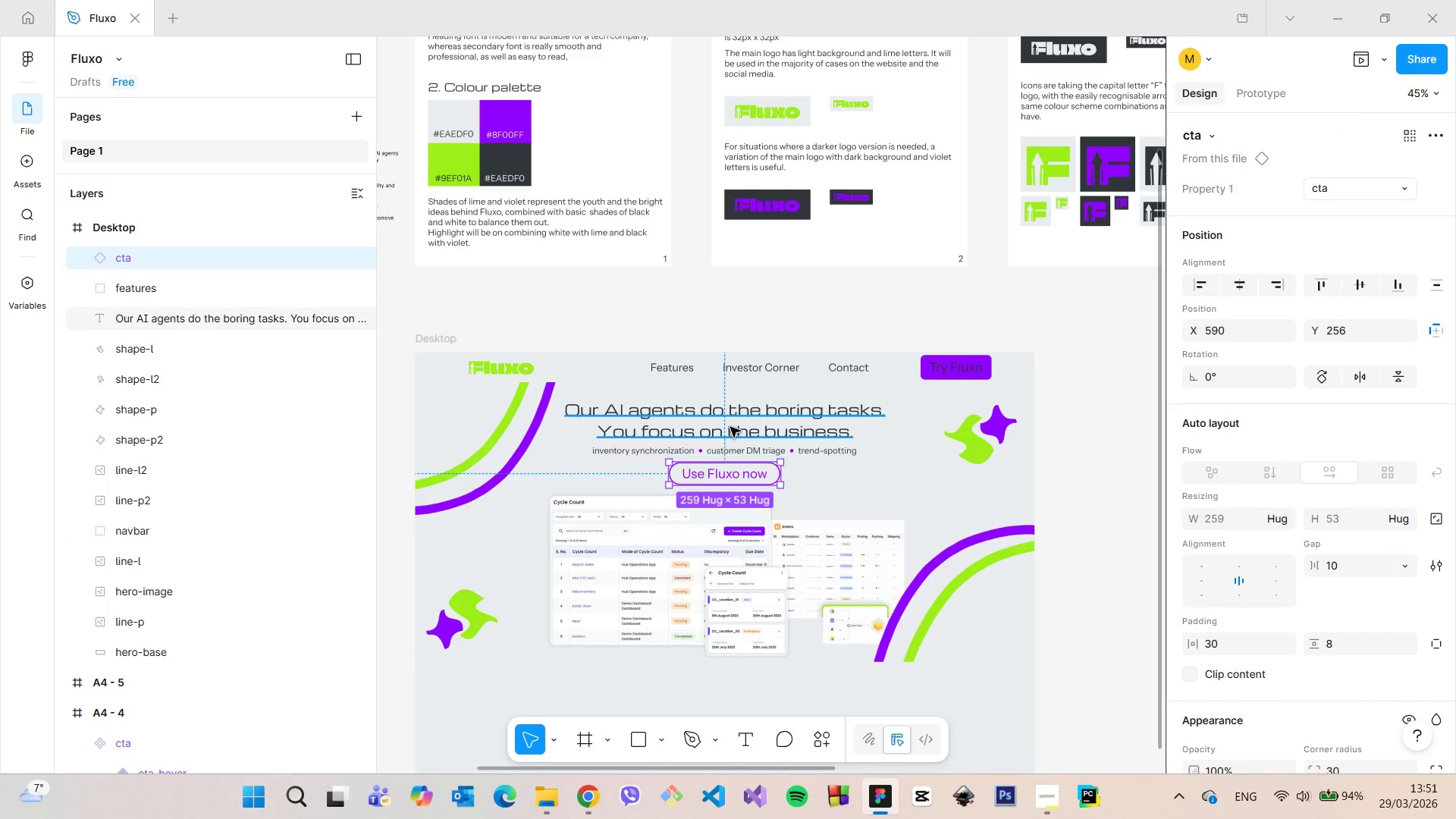 
left_click([730, 427])
 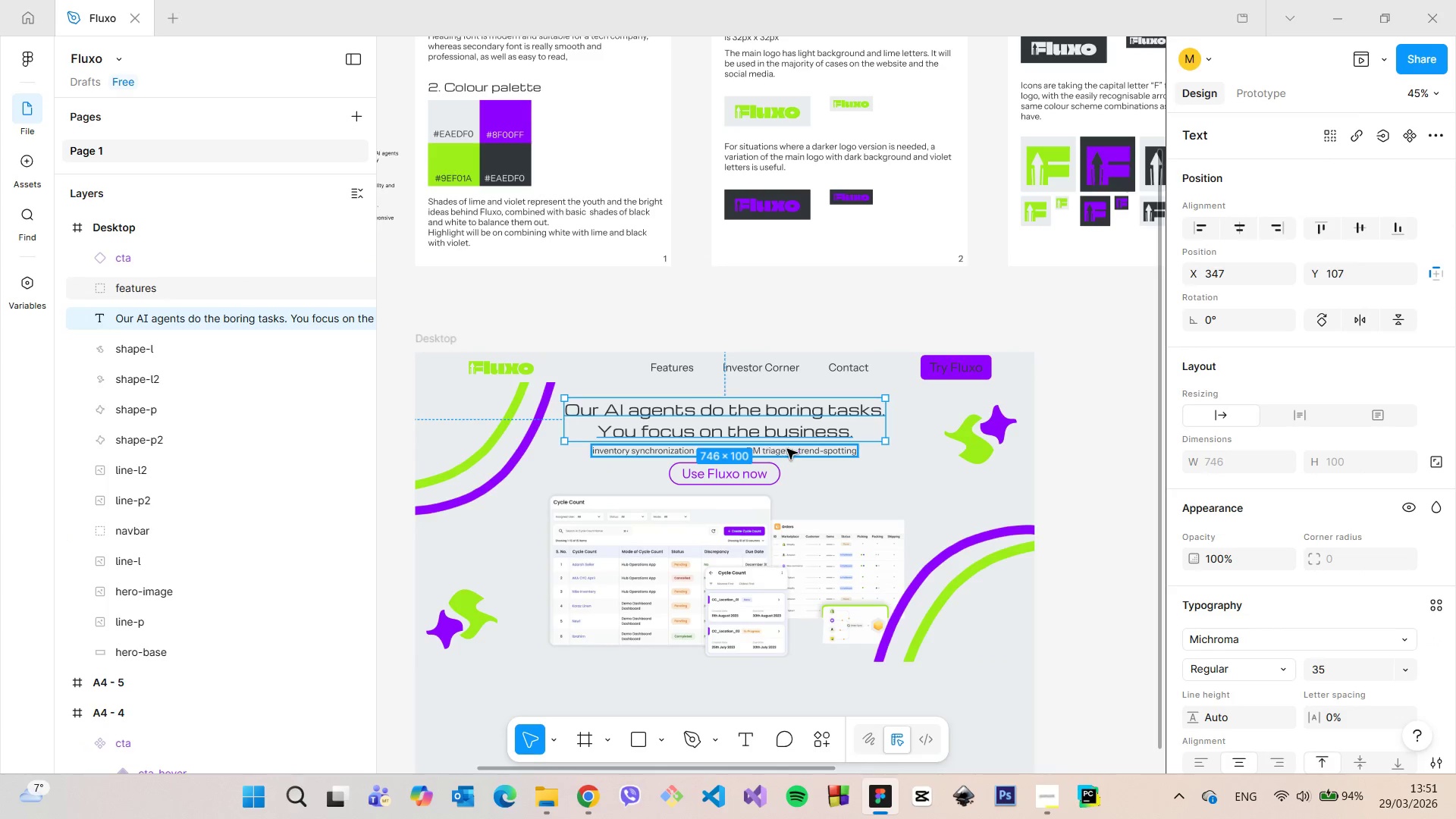 
hold_key(key=ShiftLeft, duration=1.05)
left_click([788, 449])
 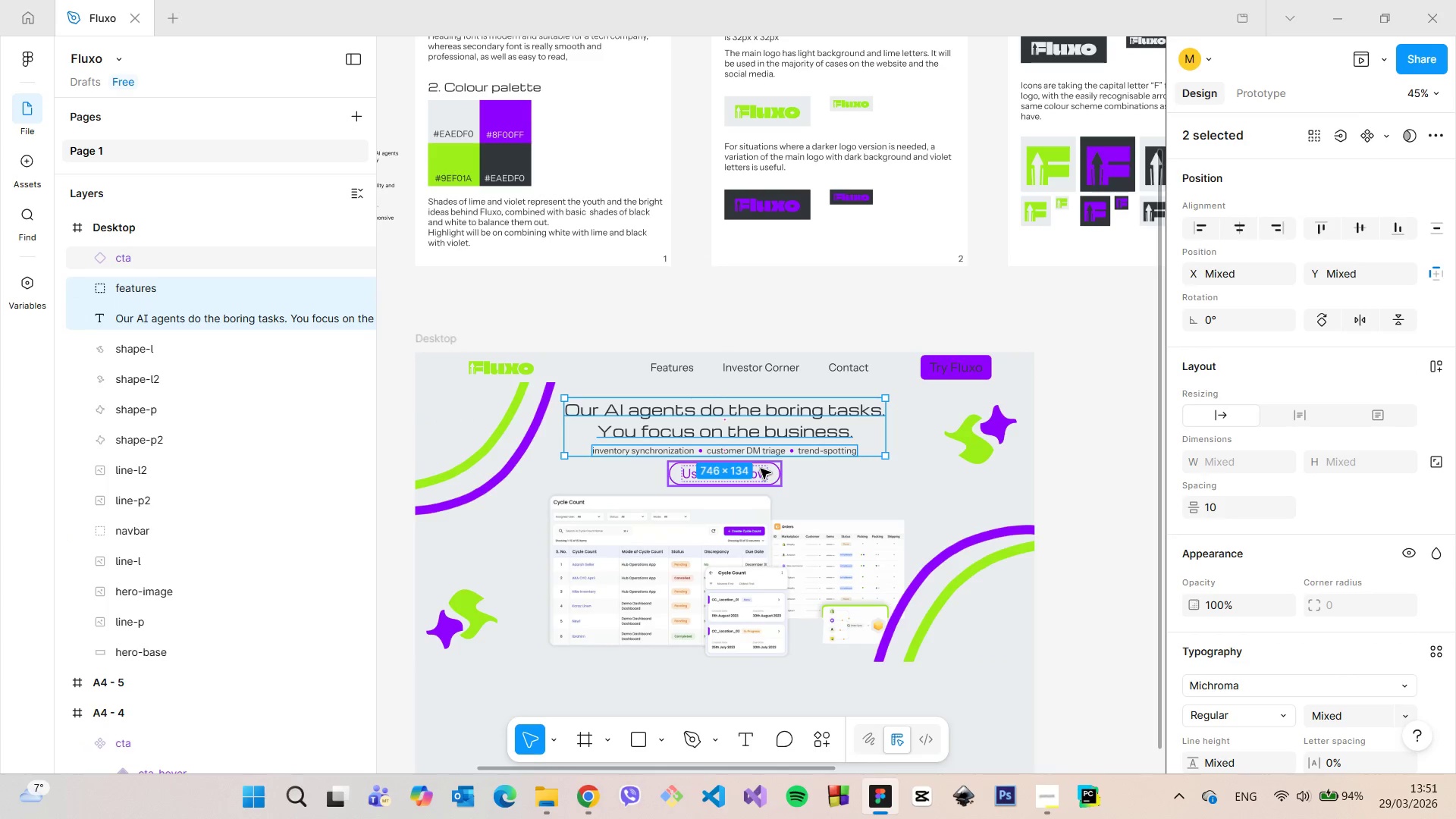 
left_click([761, 469])
 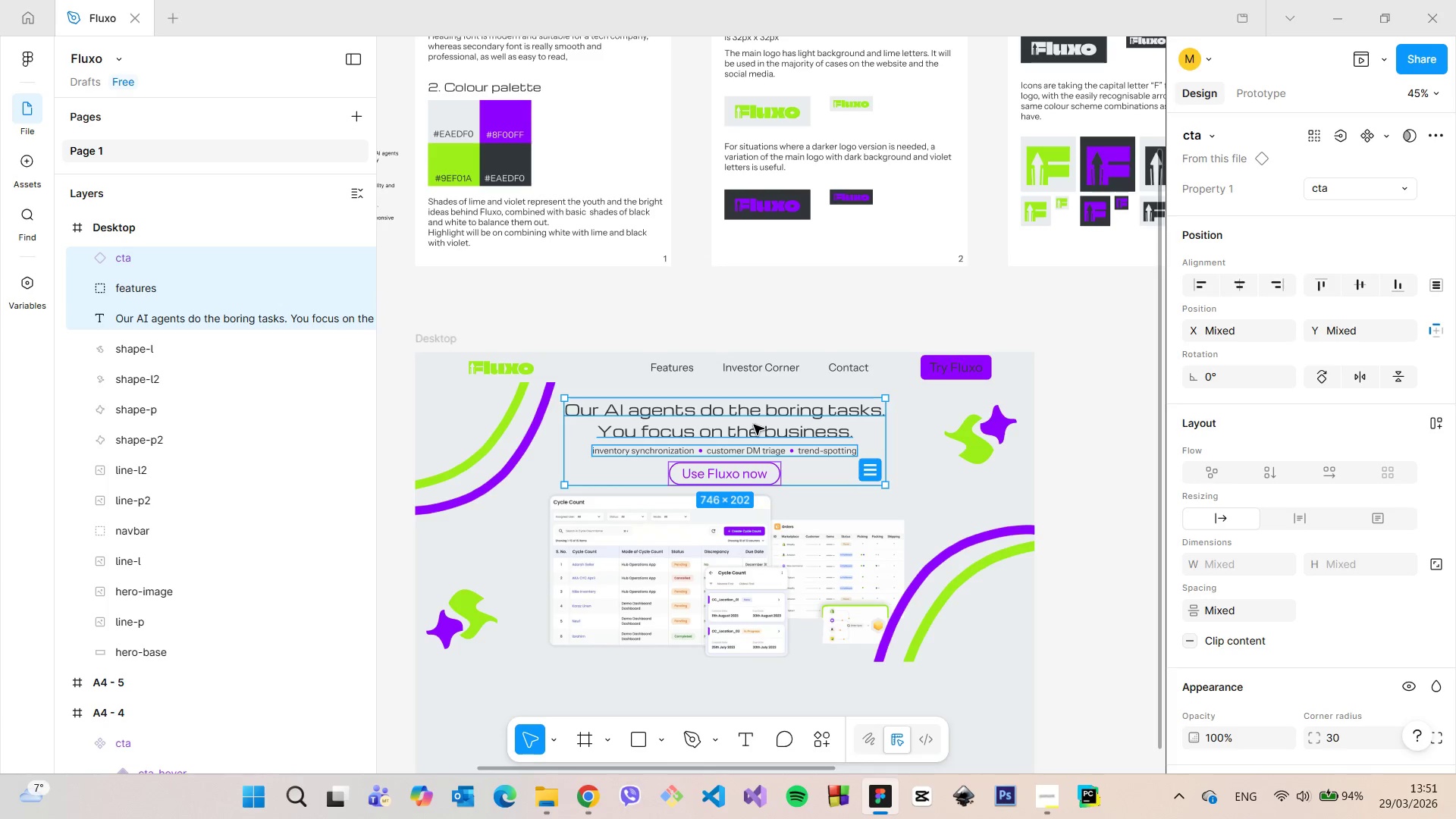 
hold_key(key=AltLeft, duration=1.52)
 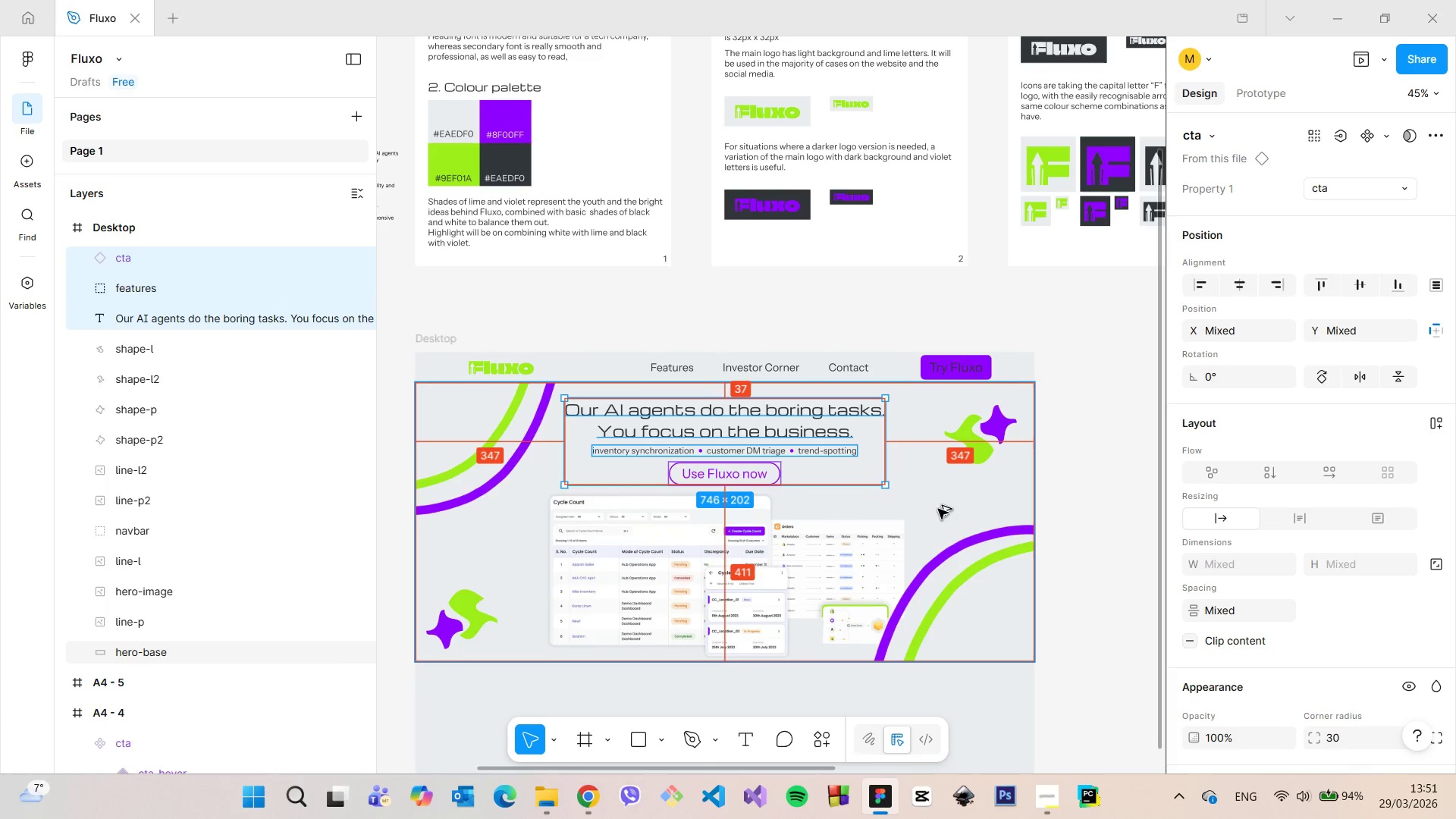 
hold_key(key=AltLeft, duration=0.73)
 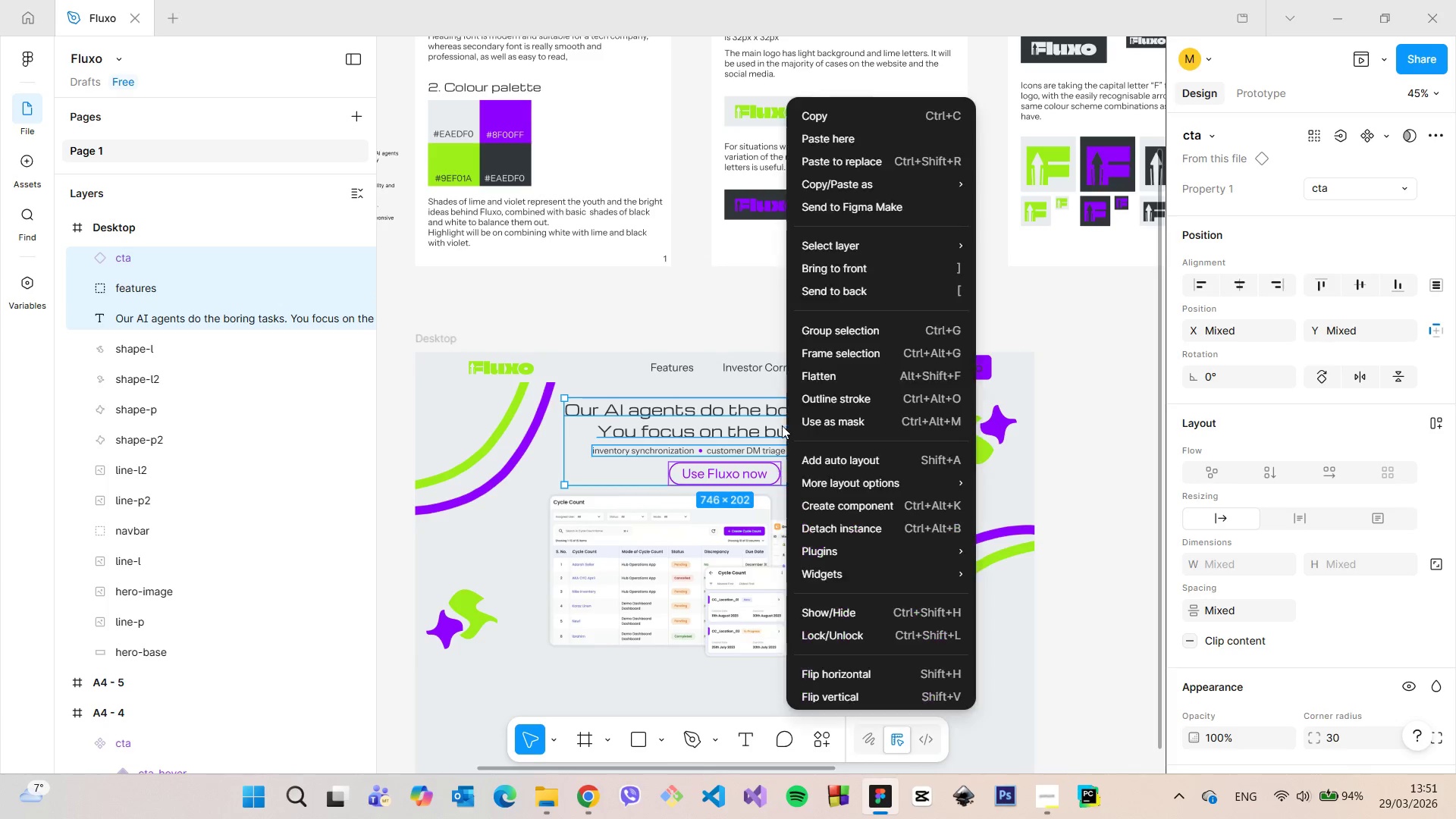 
right_click([782, 425])
 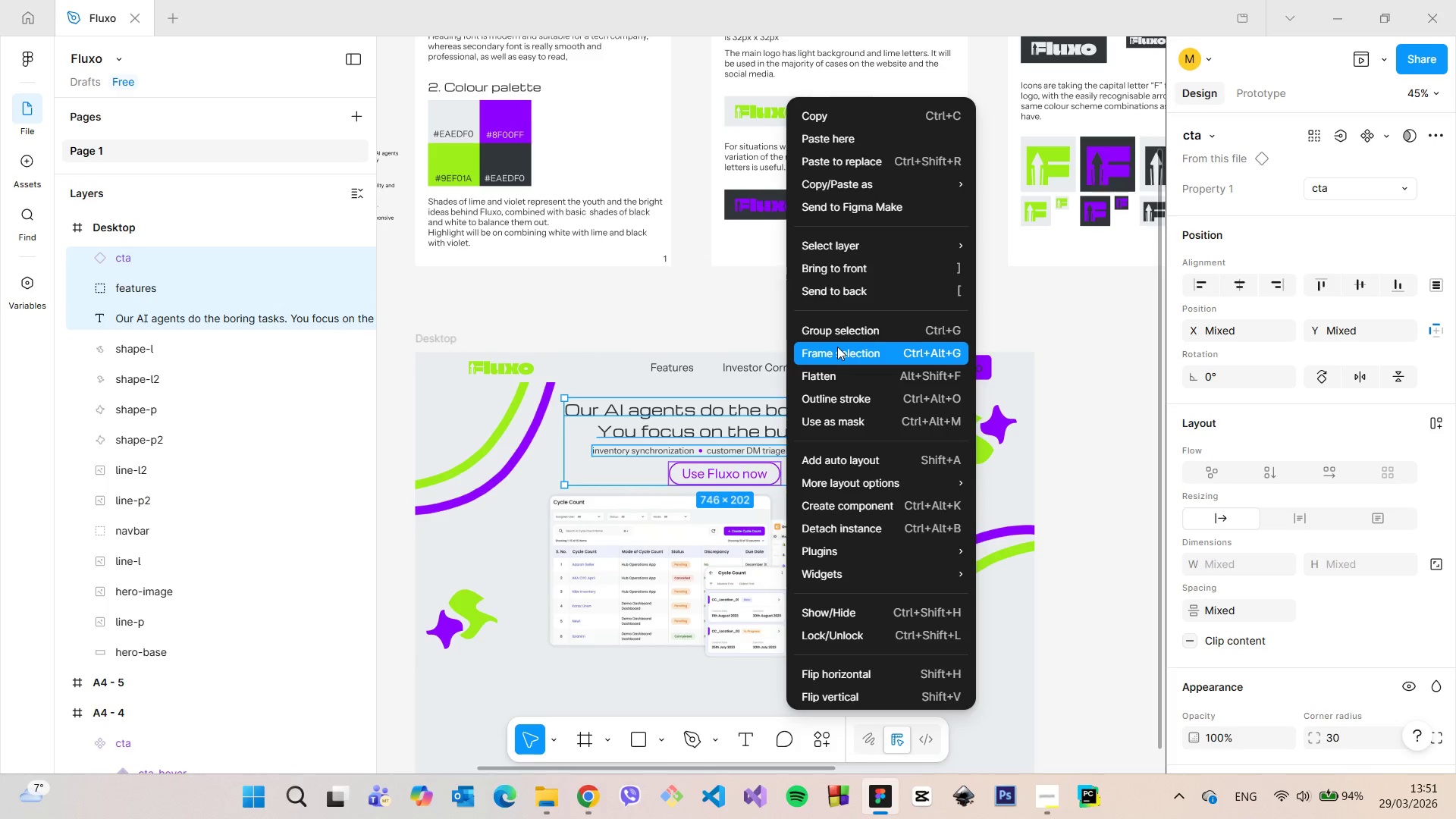 
left_click([836, 335])
 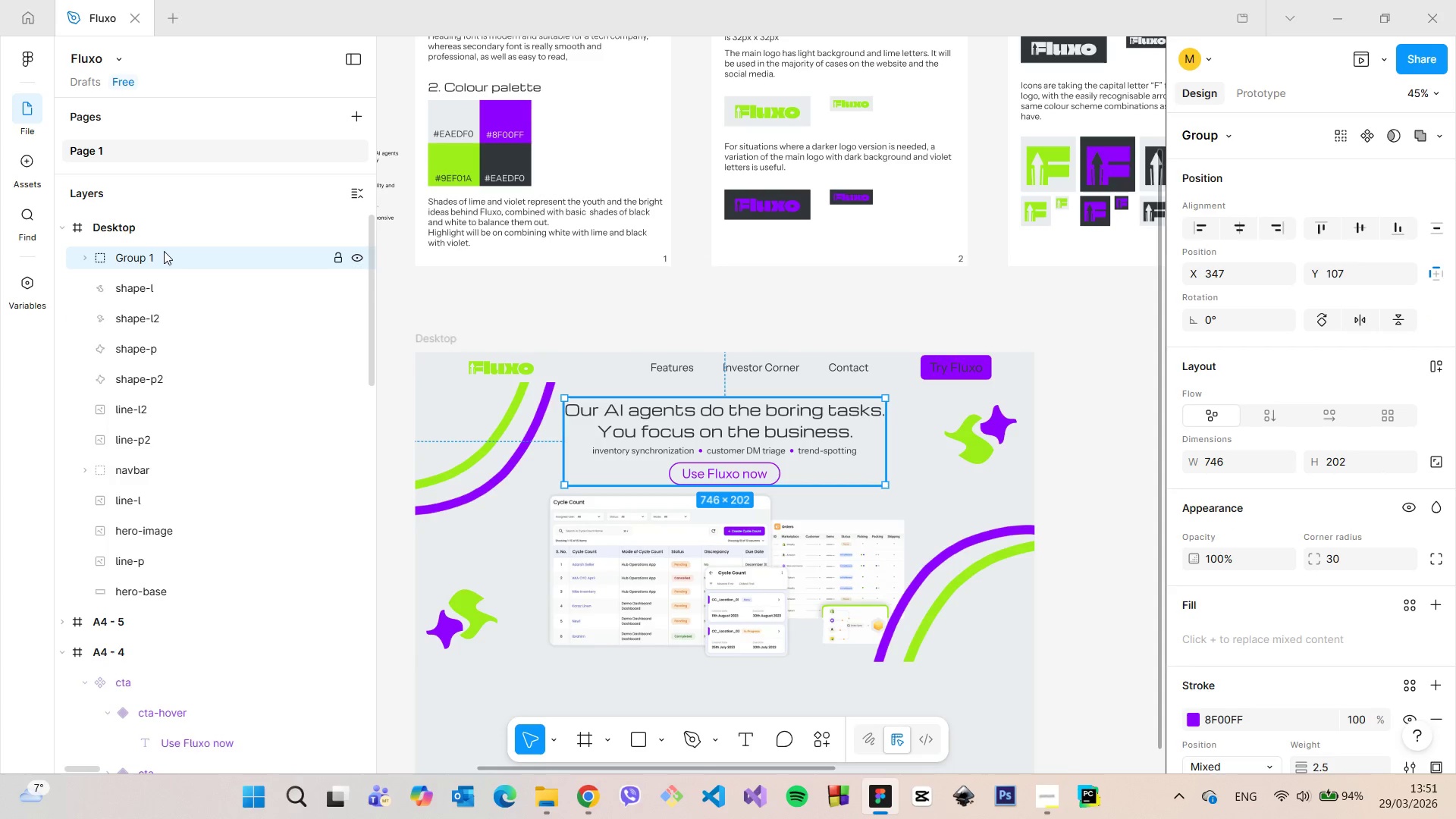 
double_click([164, 251])
 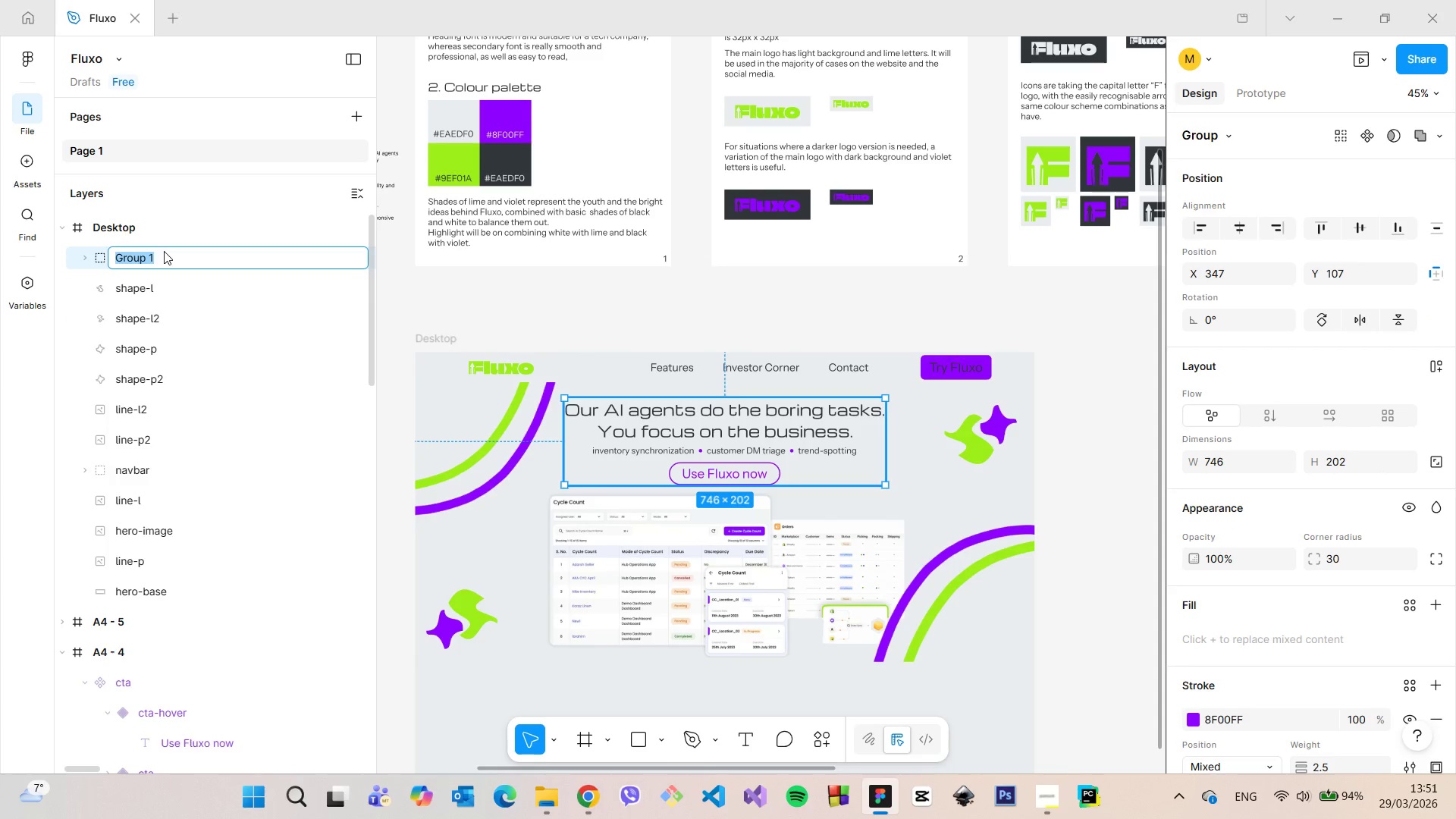 
type(hero-content)
key(Backspace)
type(e)
 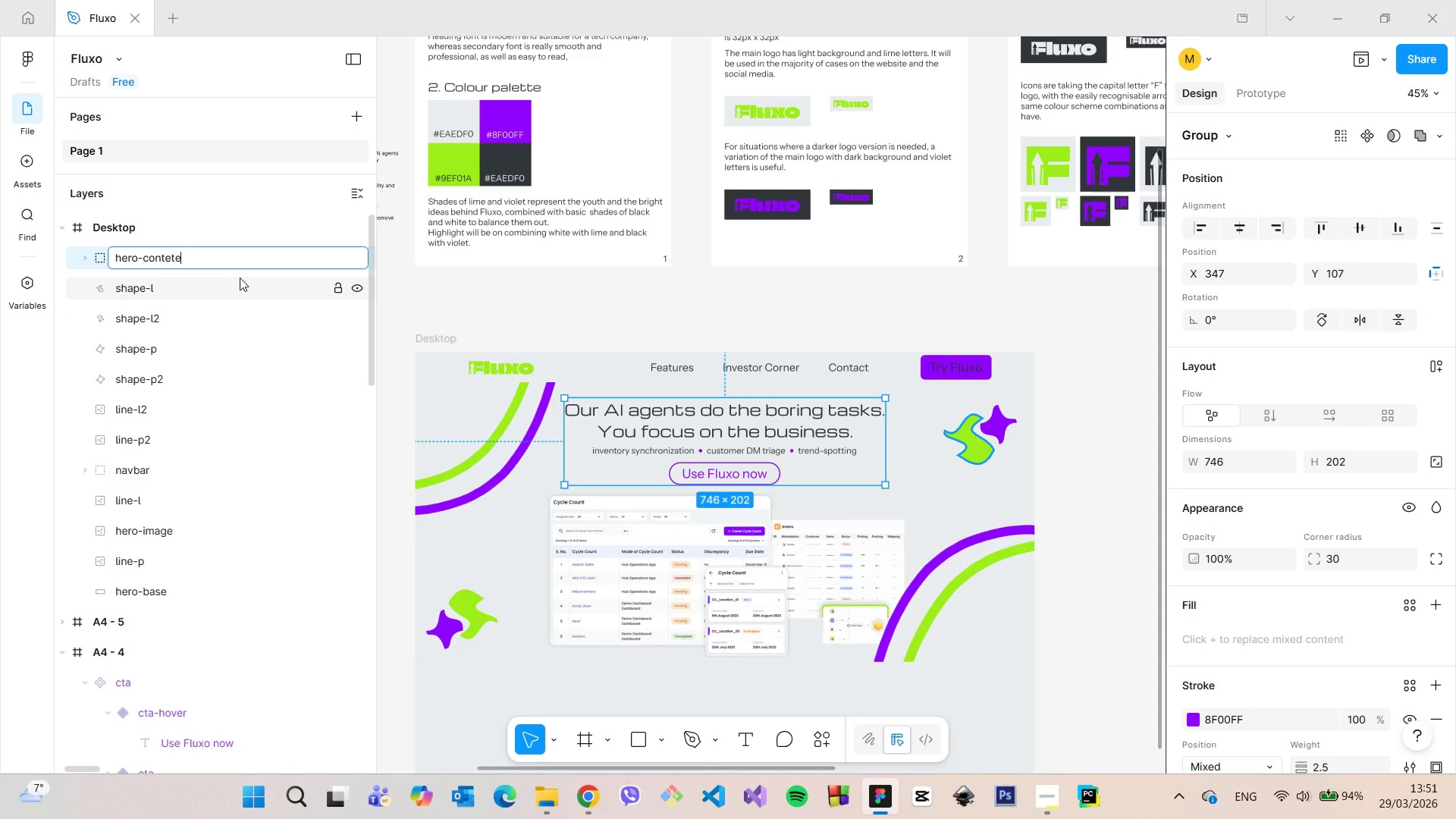 
key(Backspace)
key(Backspace)
key(Backspace)
type(ent)
 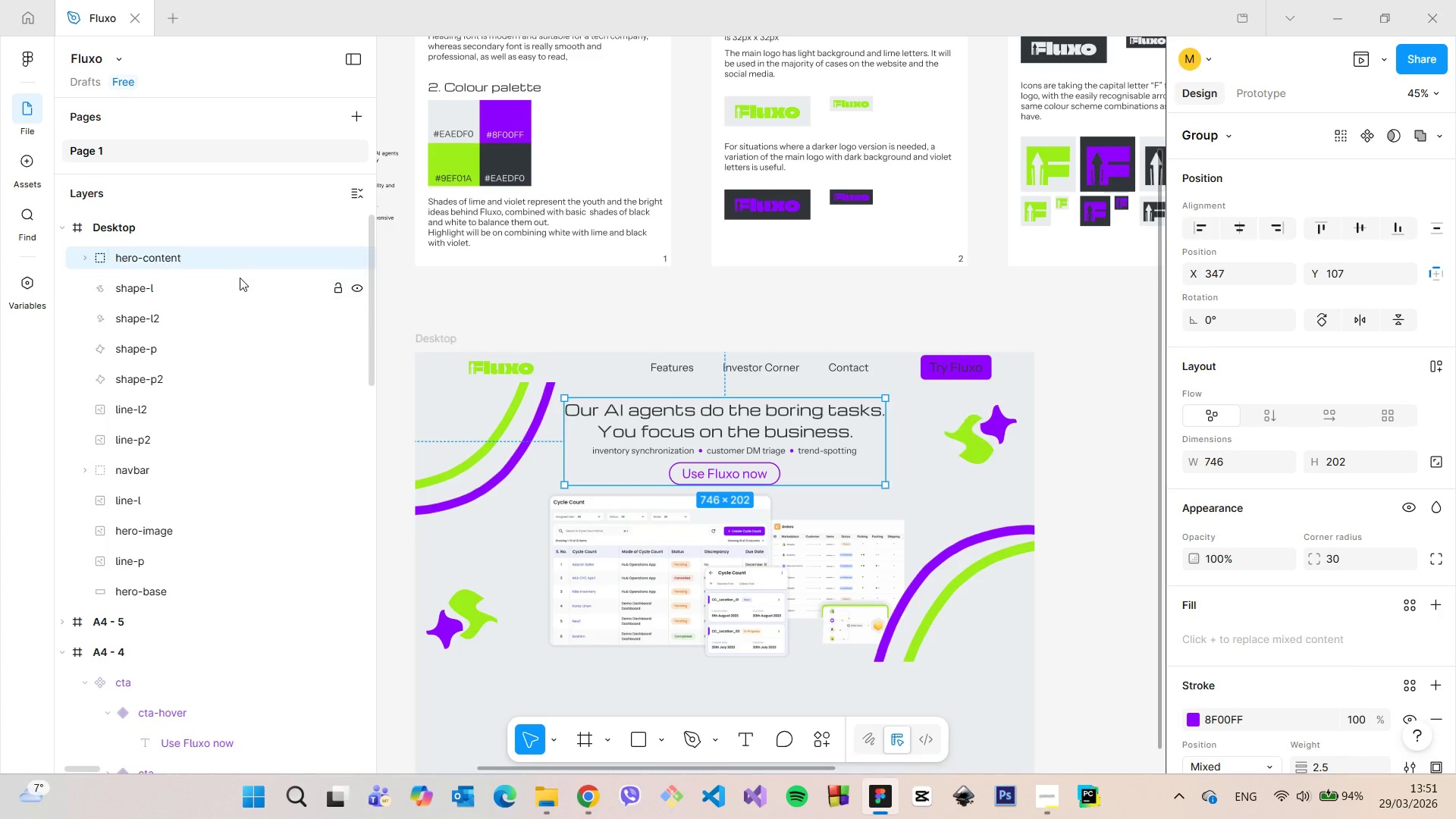 
key(Enter)
 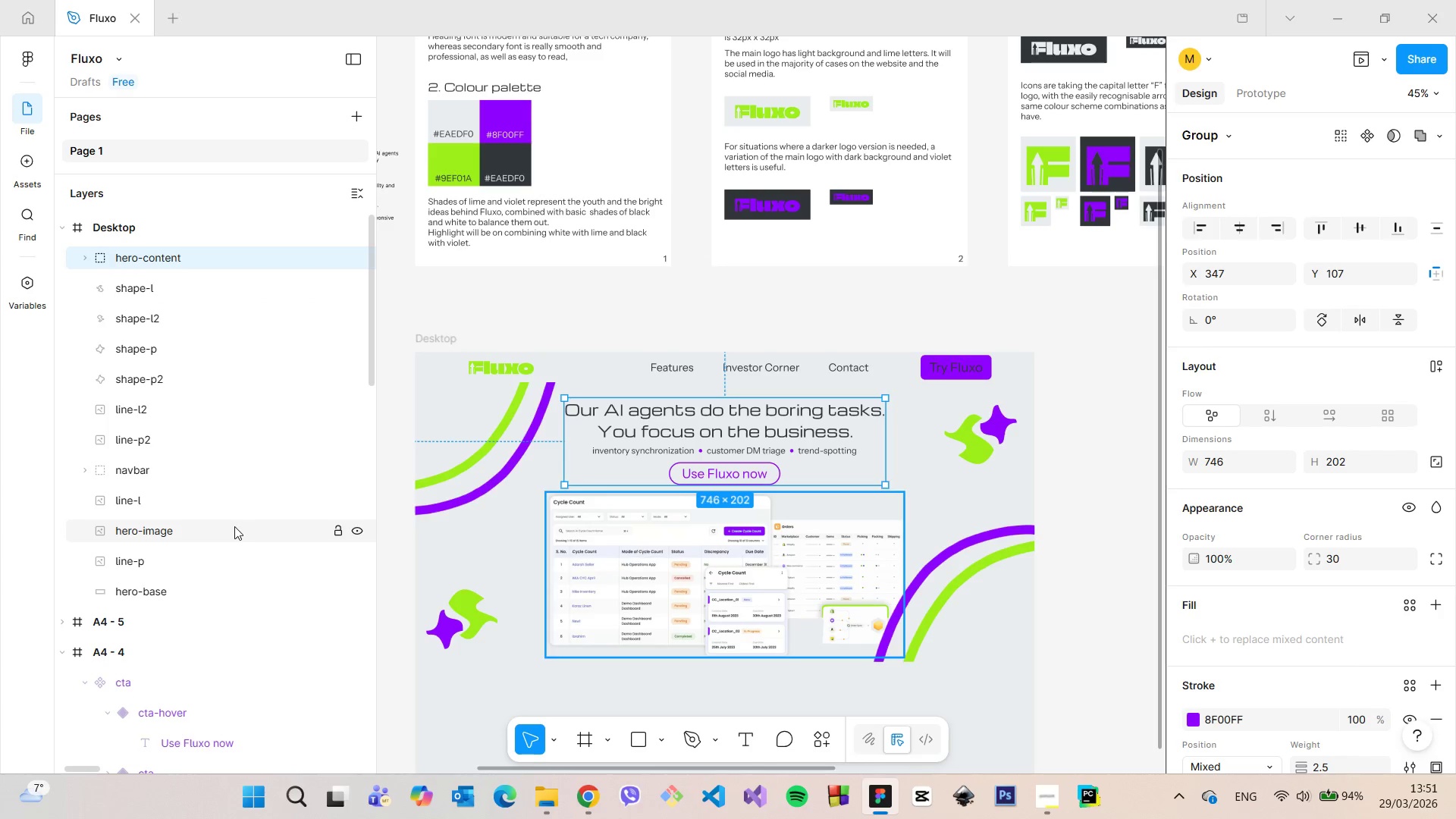 
left_click([194, 470])
 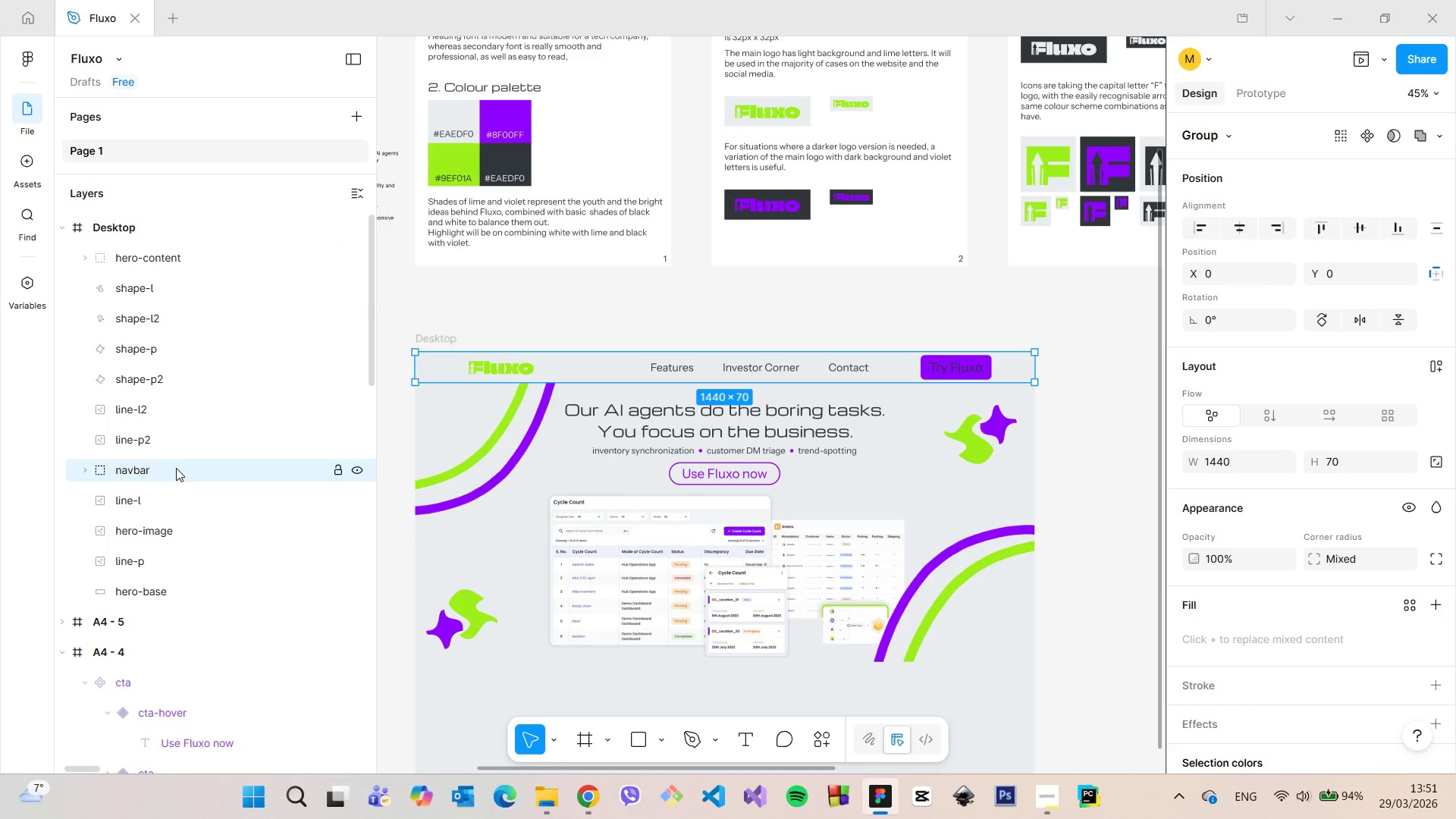 
left_click_drag(start_coordinate=[176, 468], to_coordinate=[169, 599])
 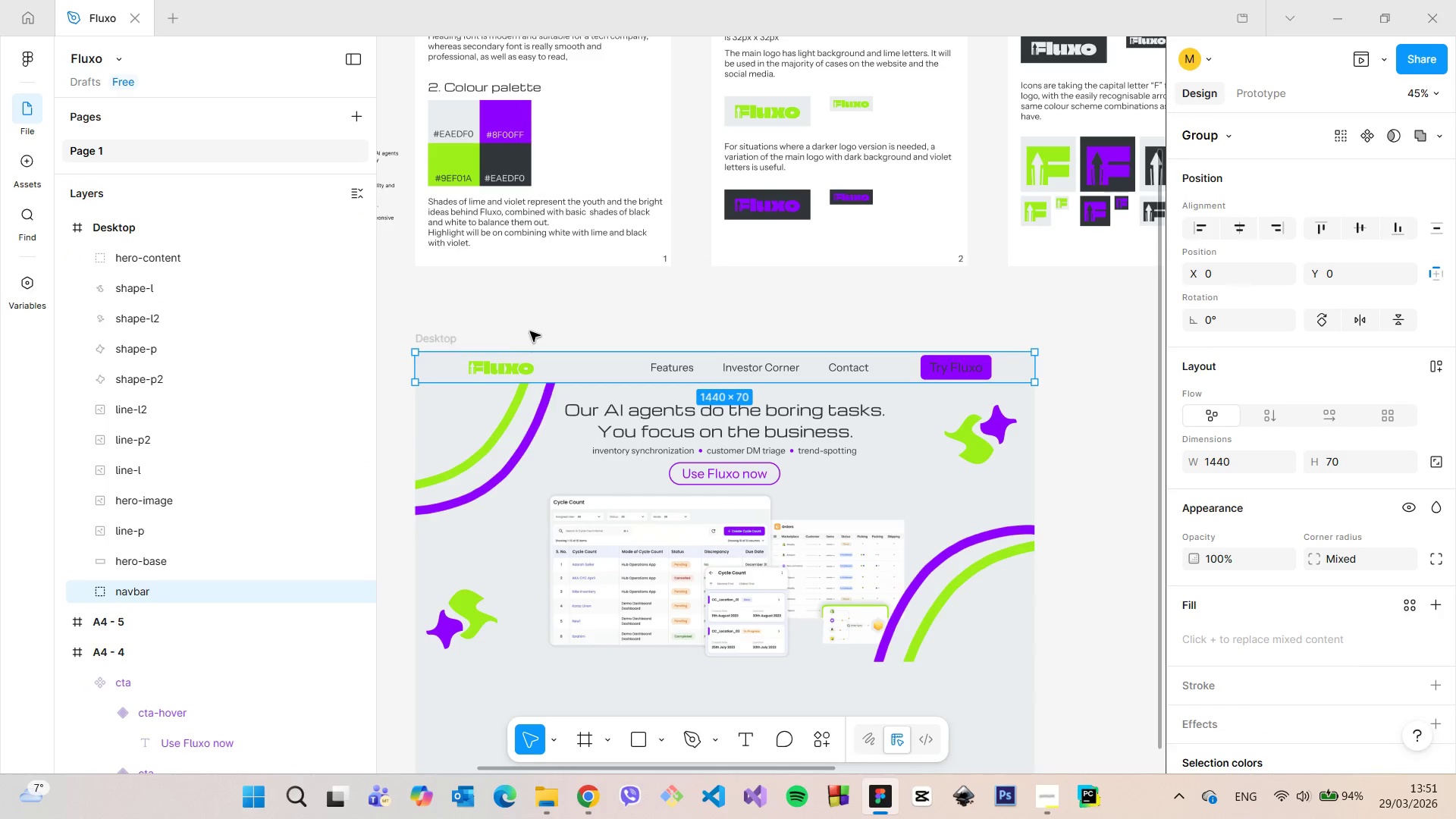 
left_click([532, 323])
 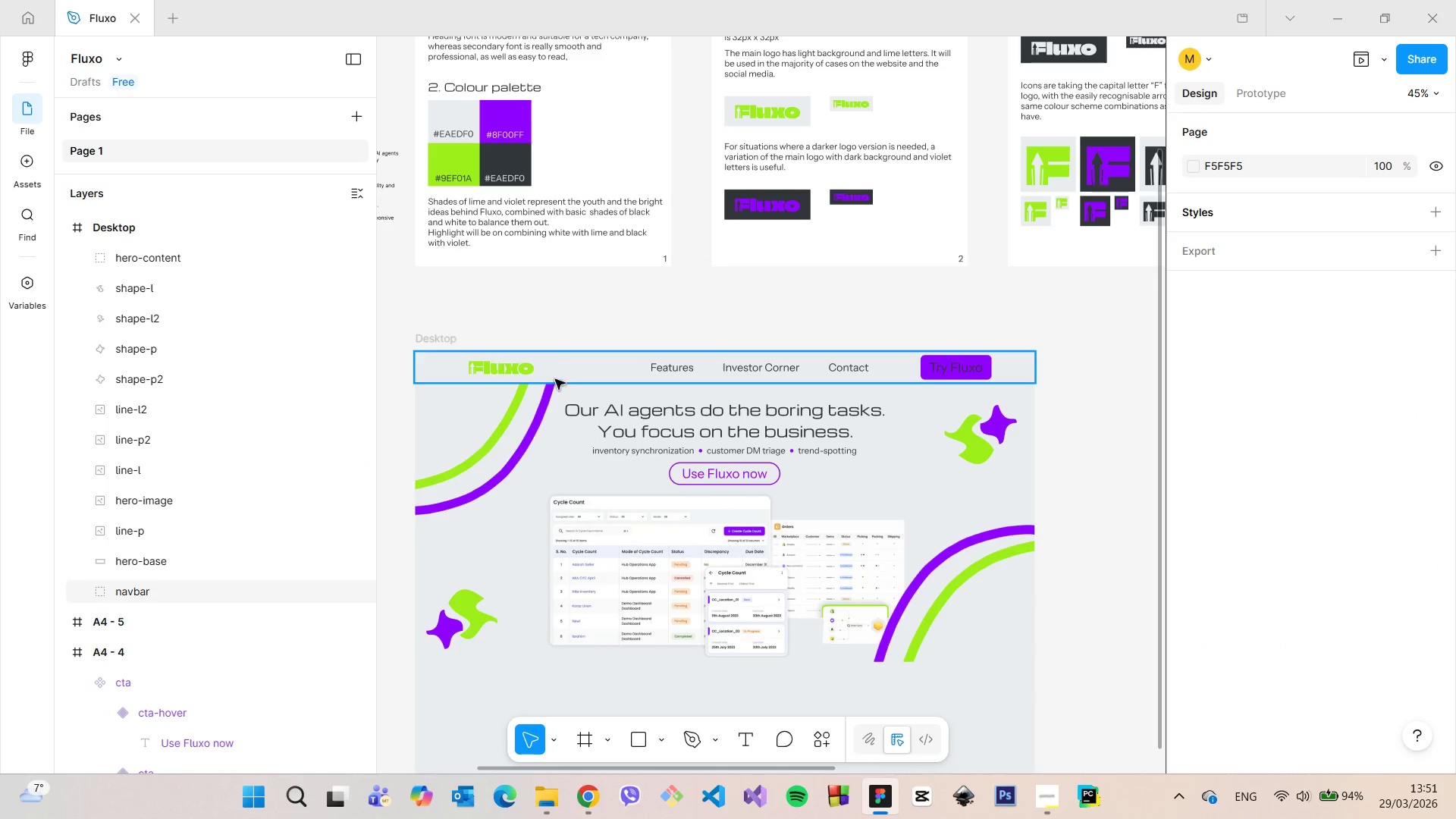 
left_click([171, 552])
 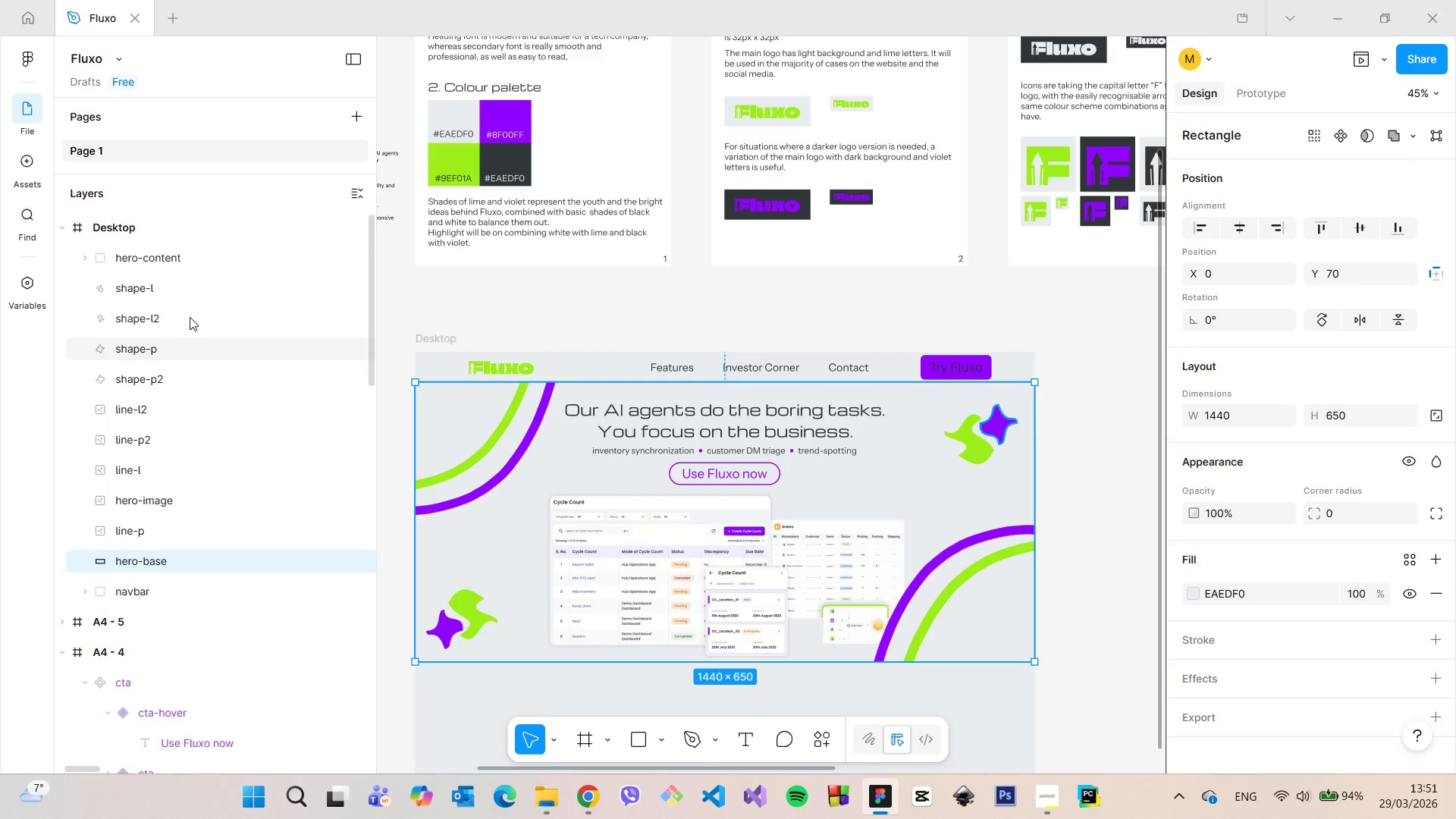 
hold_key(key=ShiftLeft, duration=1.11)
left_click([175, 250])
 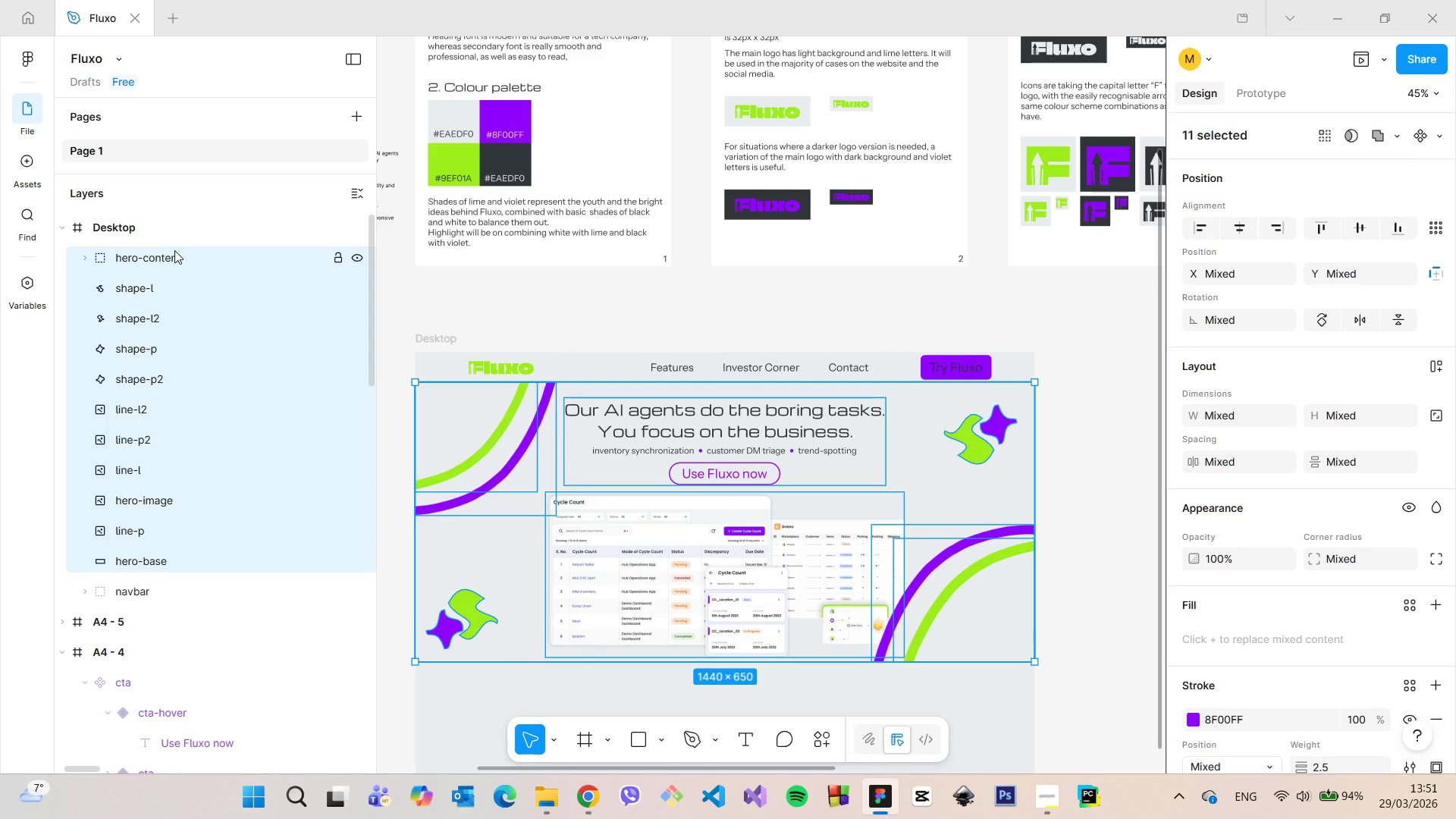 
right_click([174, 250])
 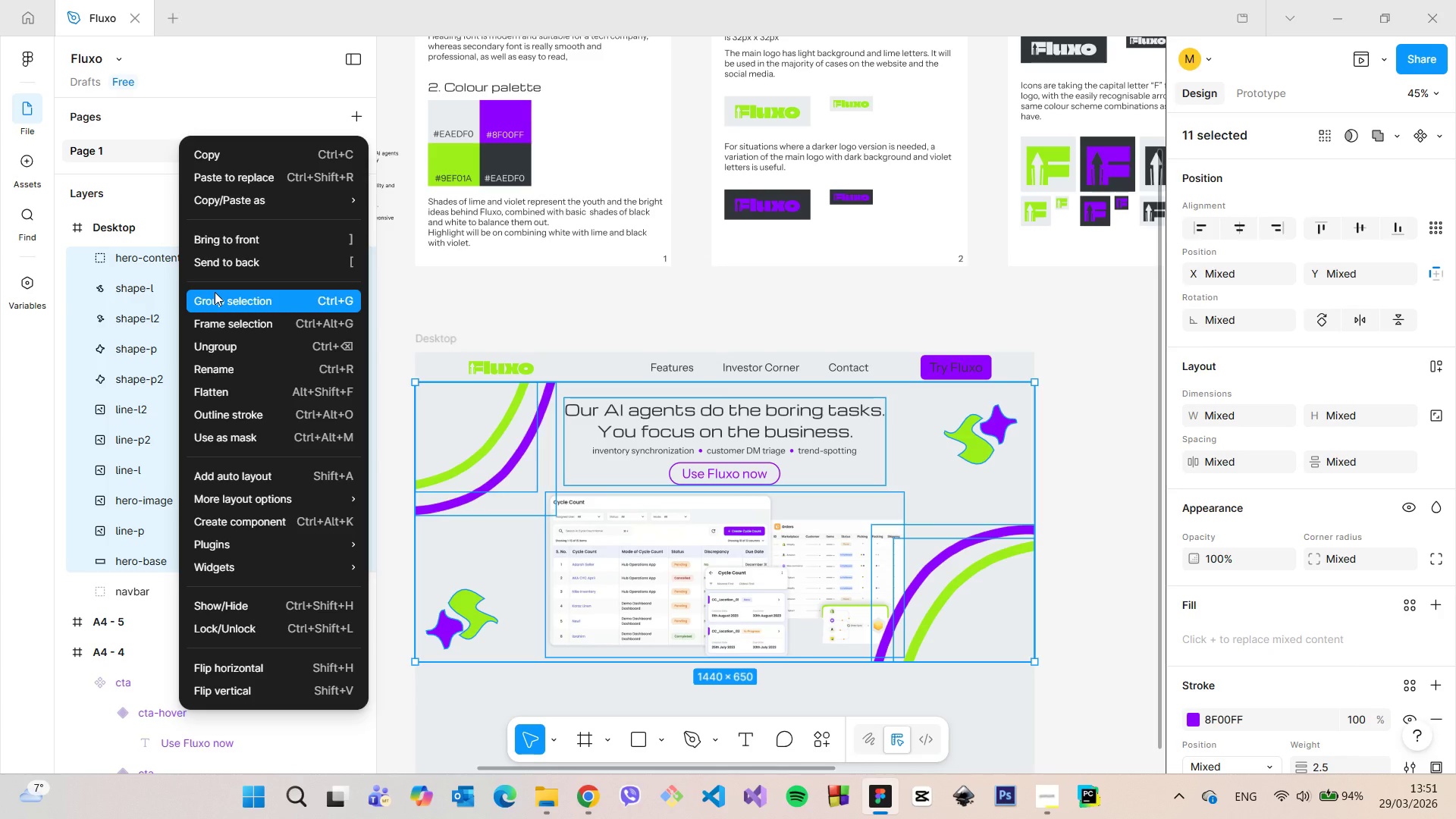 
left_click([215, 292])
 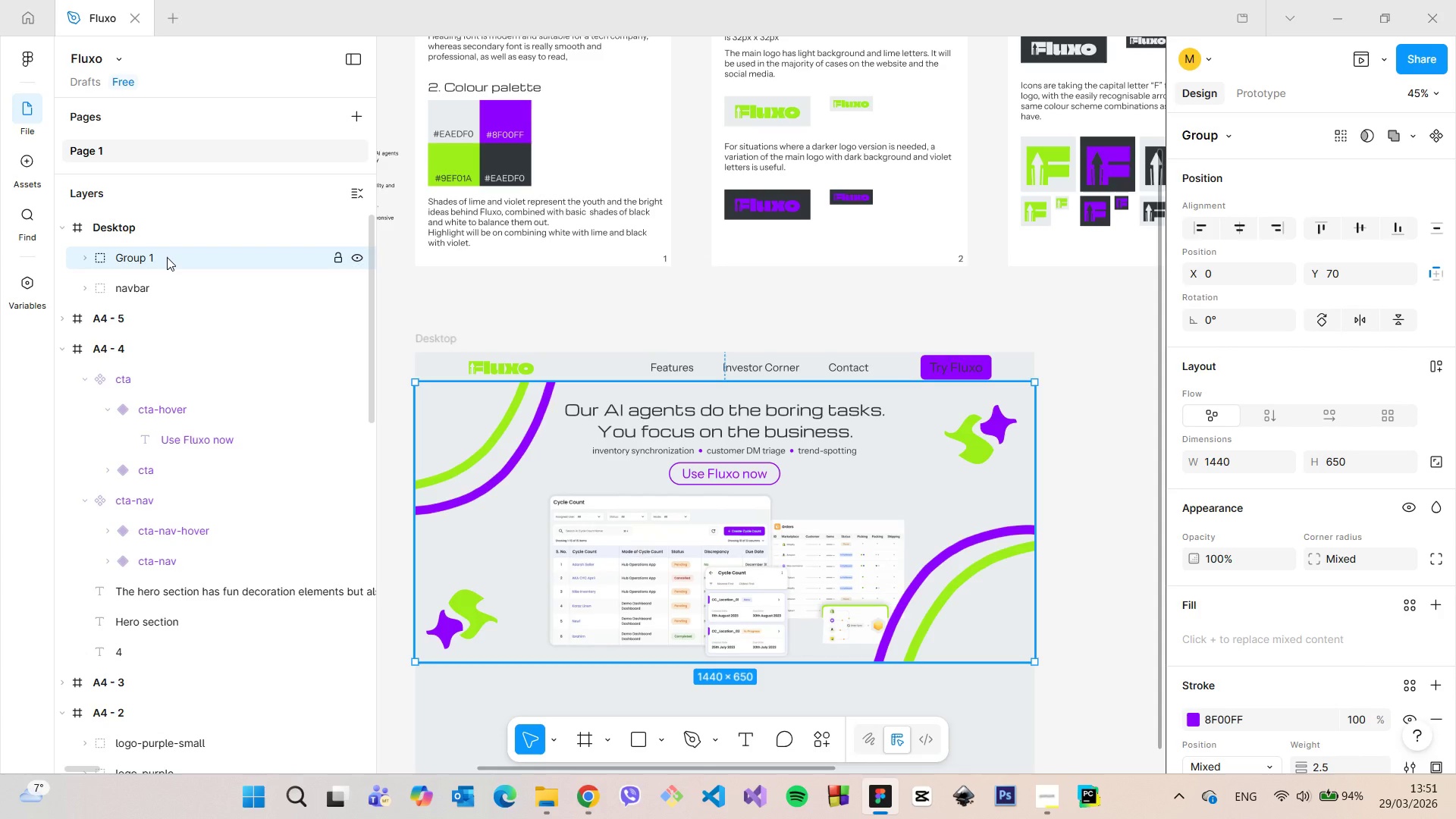 
double_click([167, 257])
 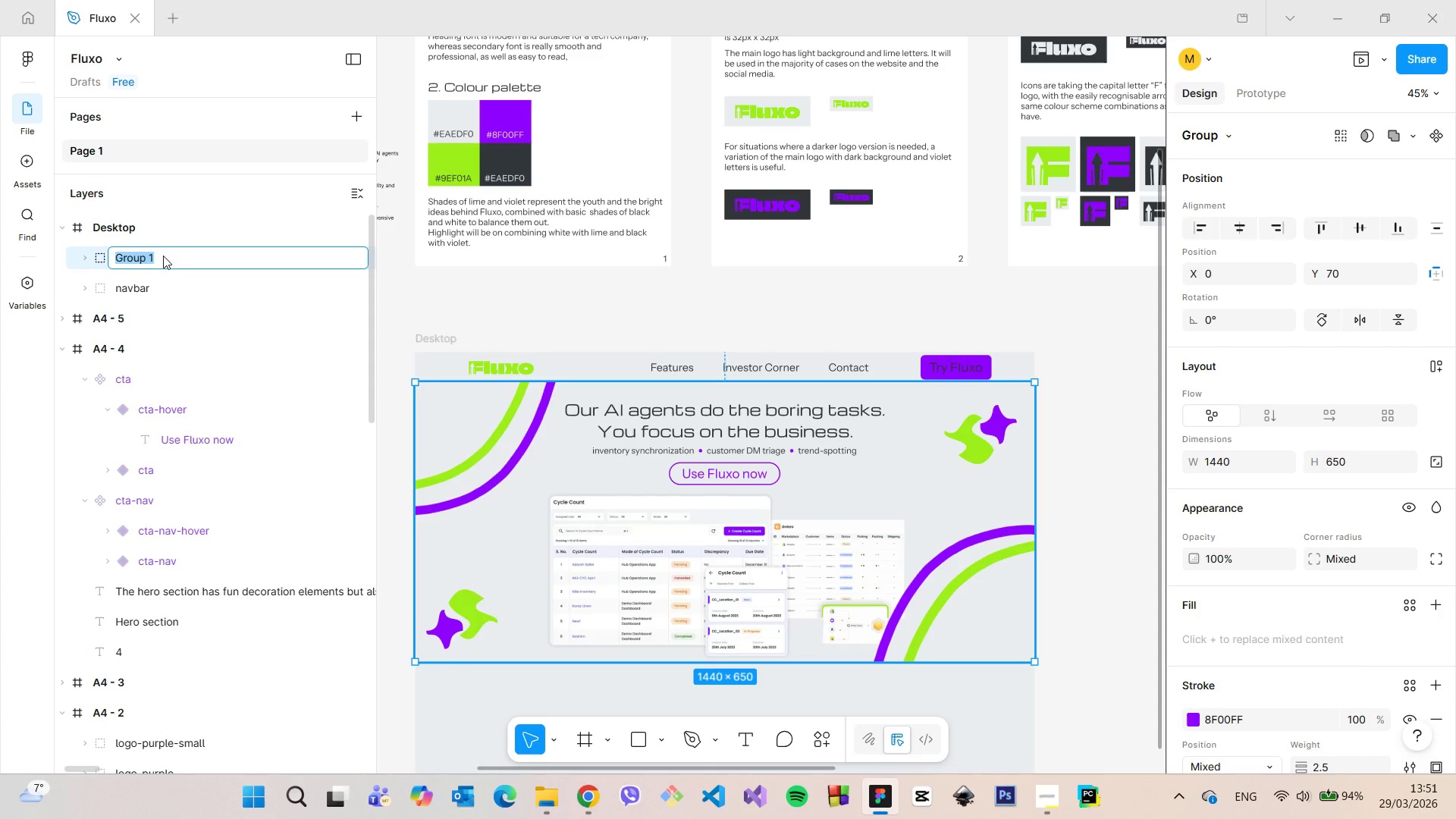 
type(hero-section)
 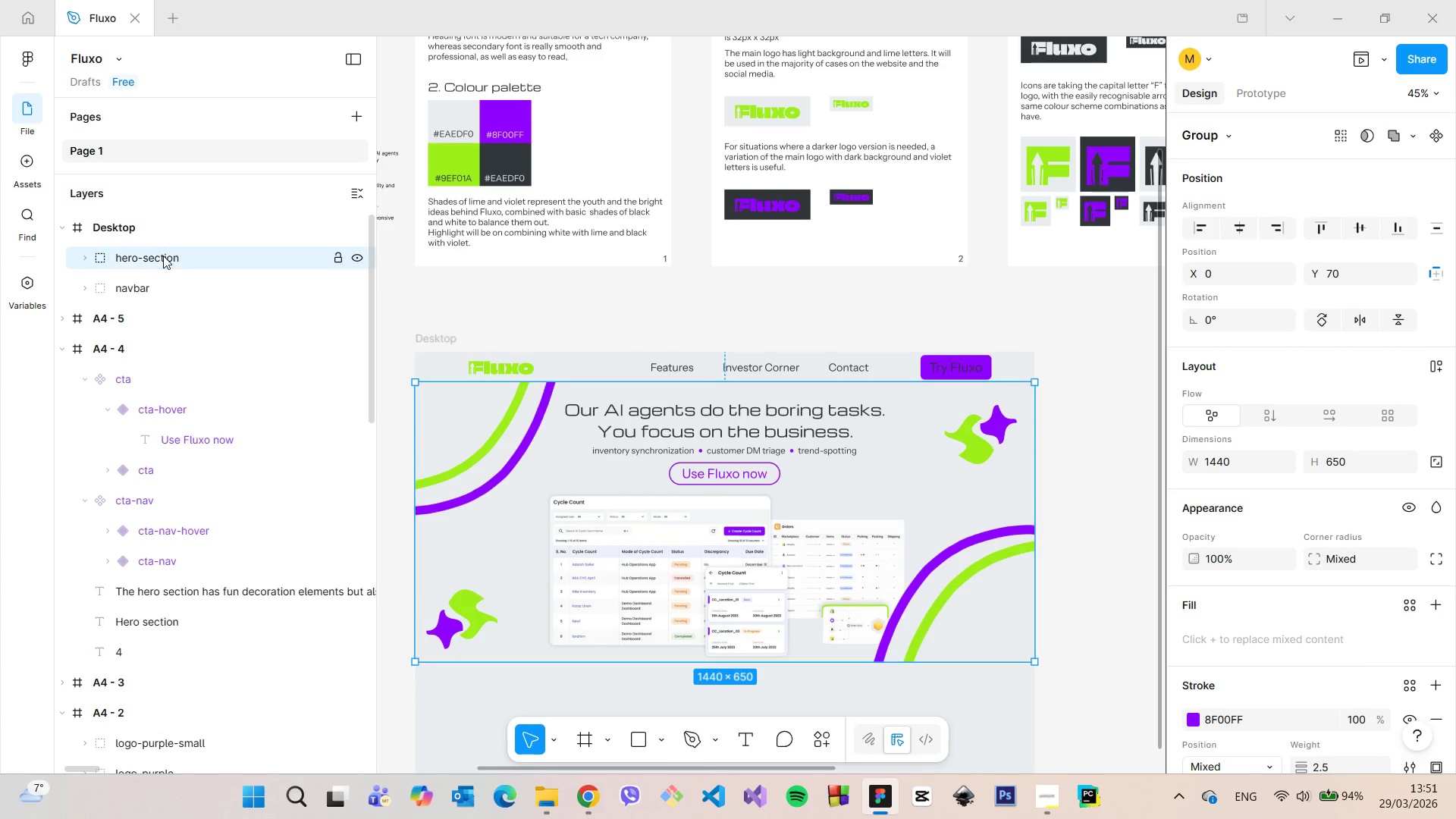 
key(Enter)
 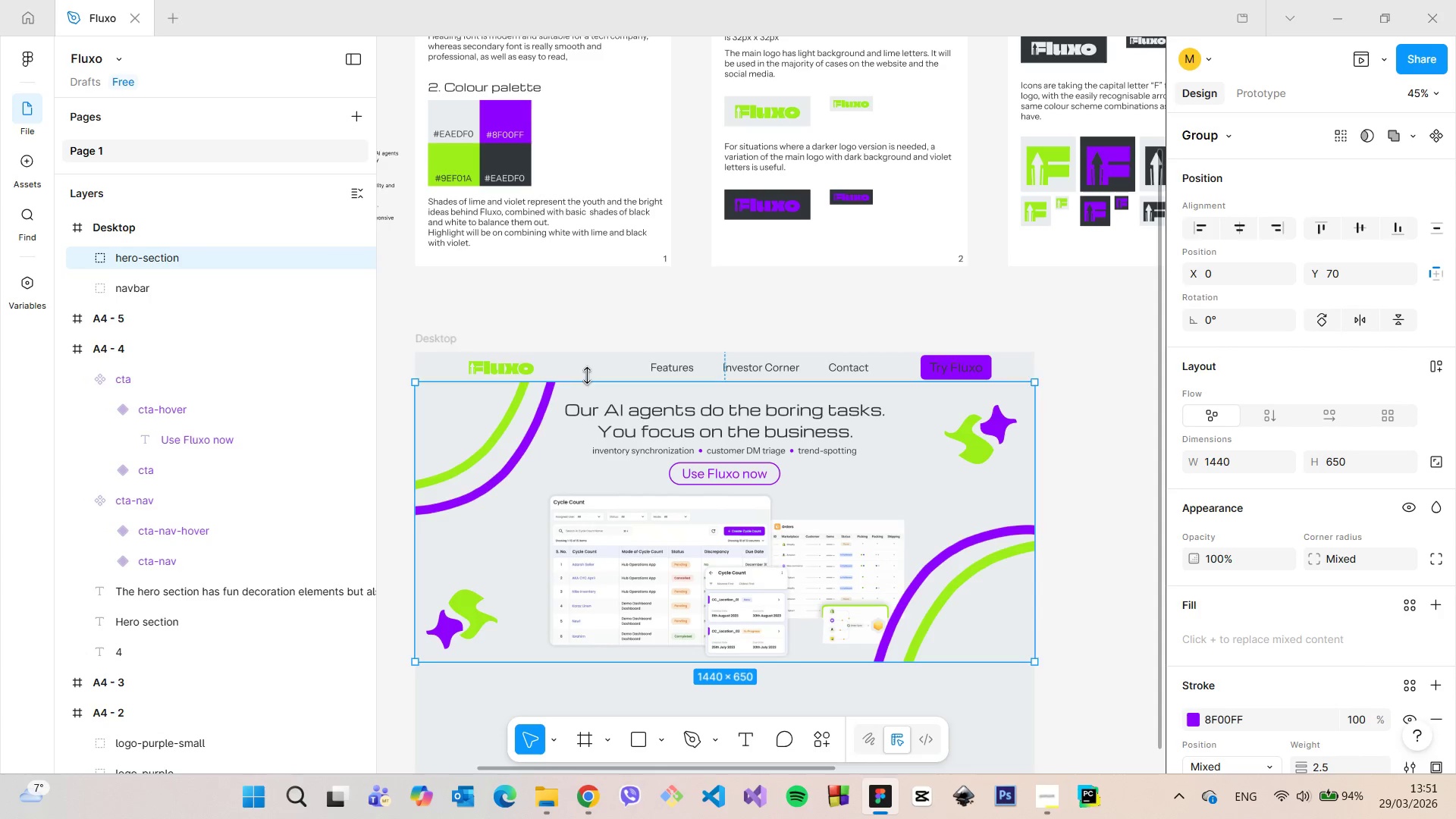 
left_click([593, 319])
 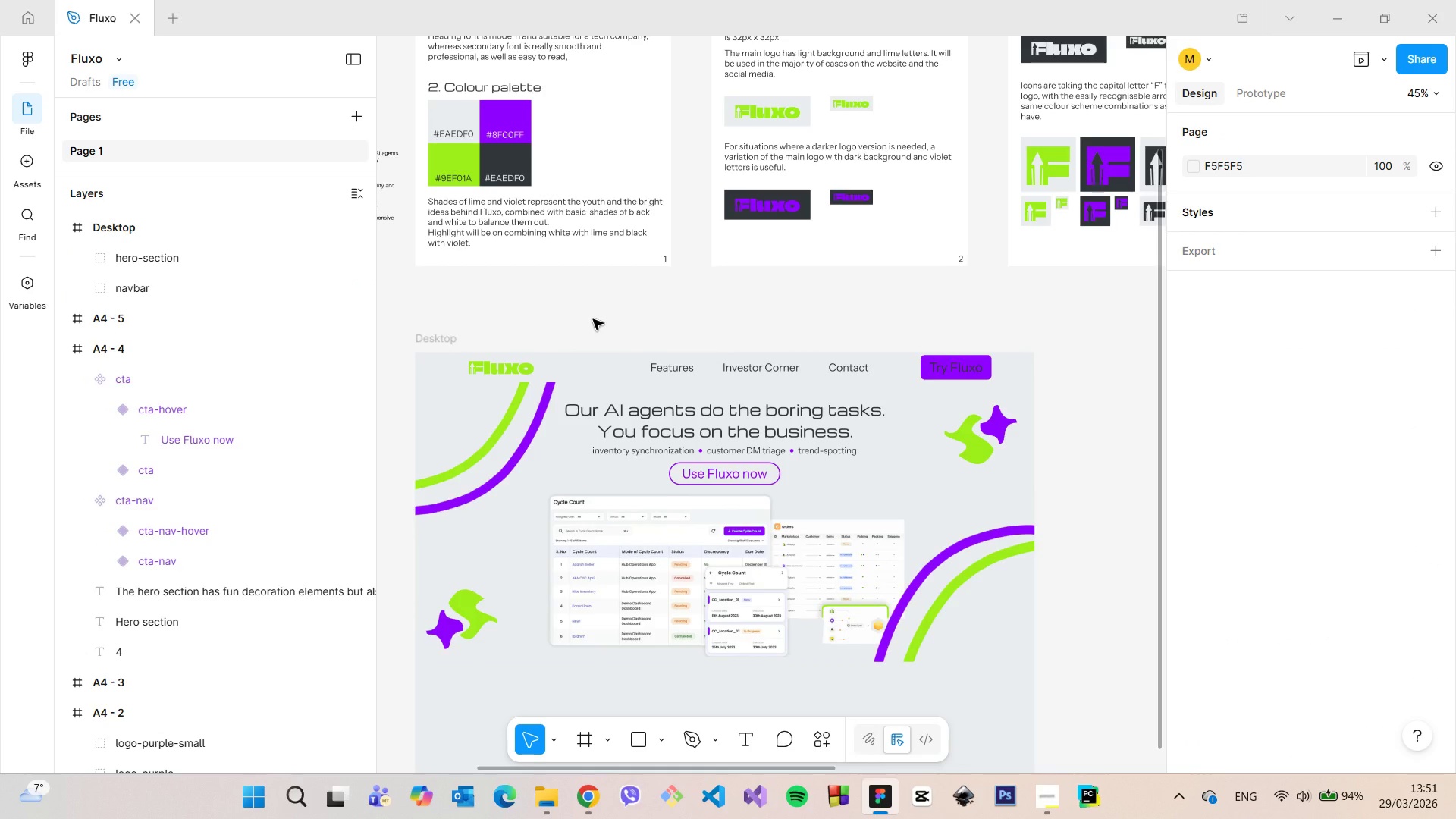 
scroll: coordinate [598, 315], scroll_direction: down, amount: 5.0
 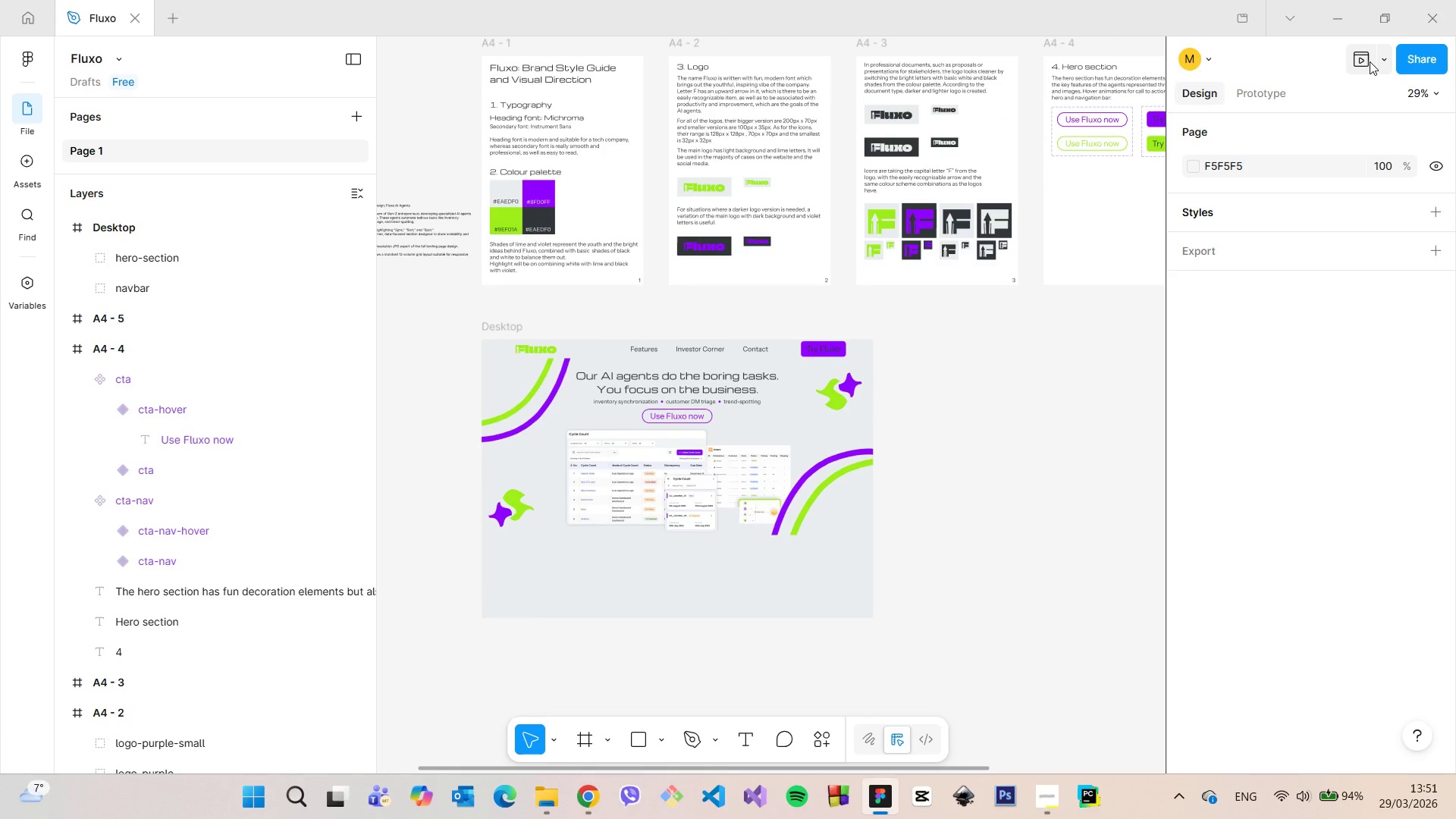 
left_click([1379, 61])
 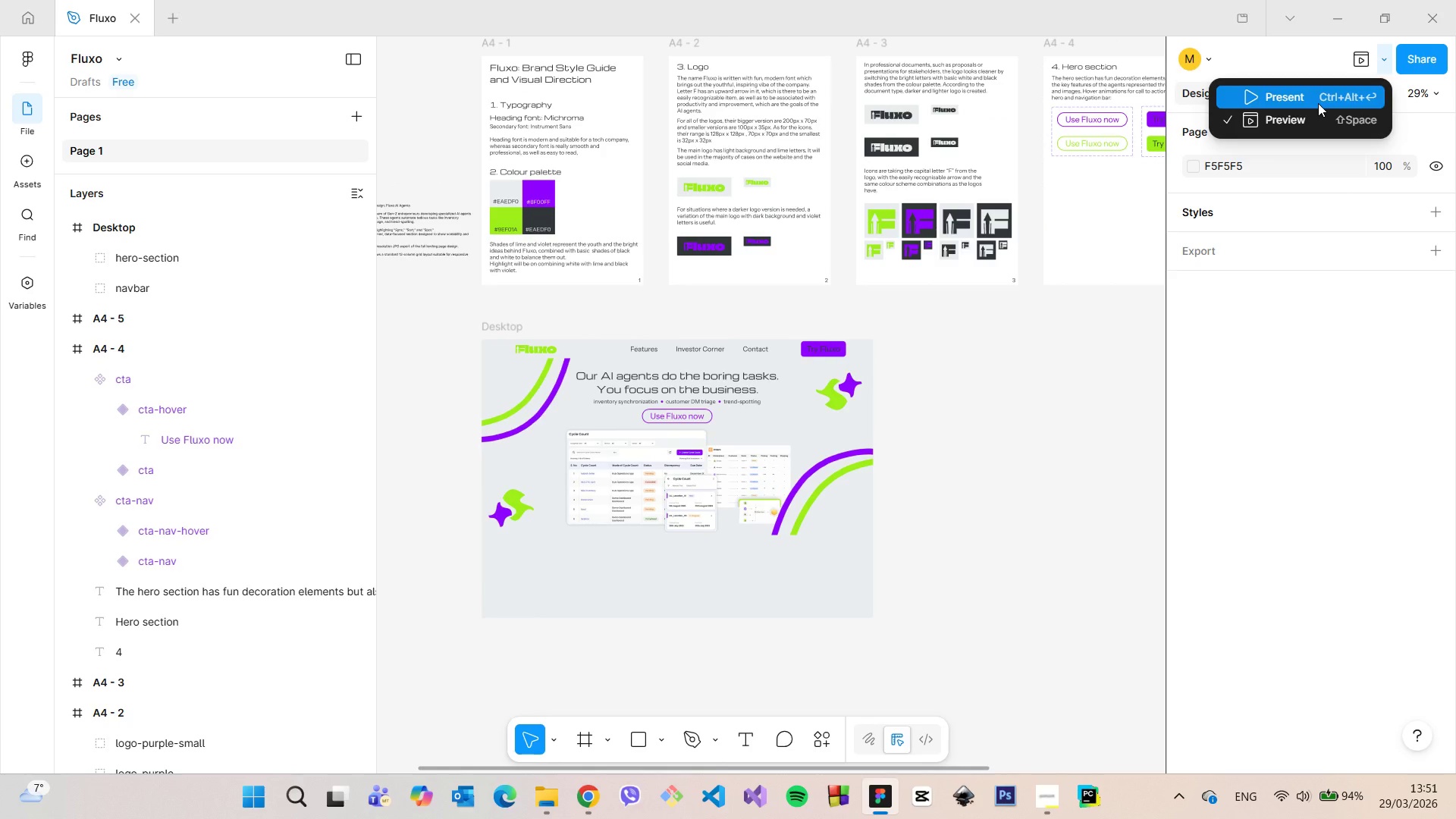 
left_click([1316, 99])
 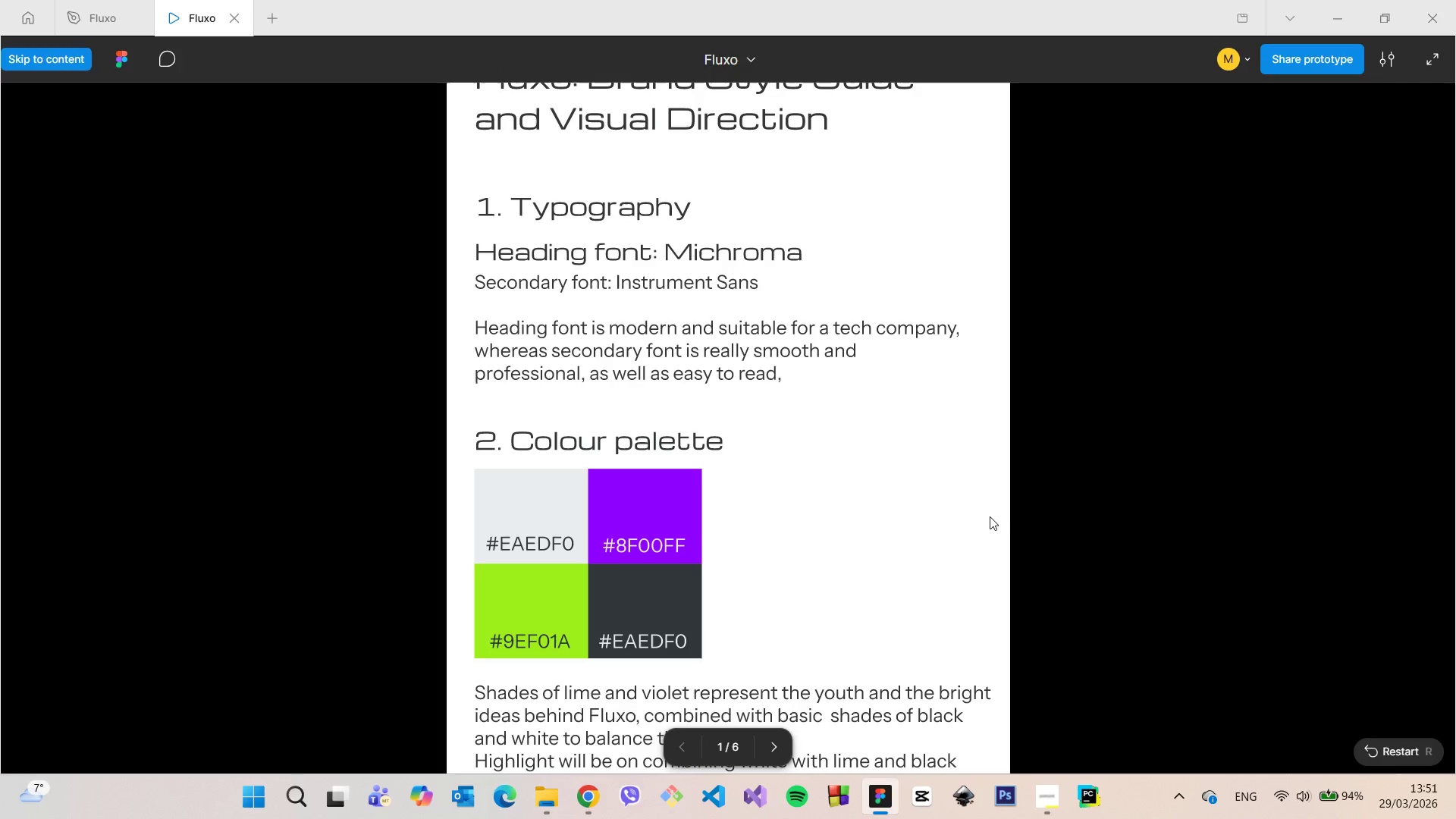 
double_click([782, 739])
 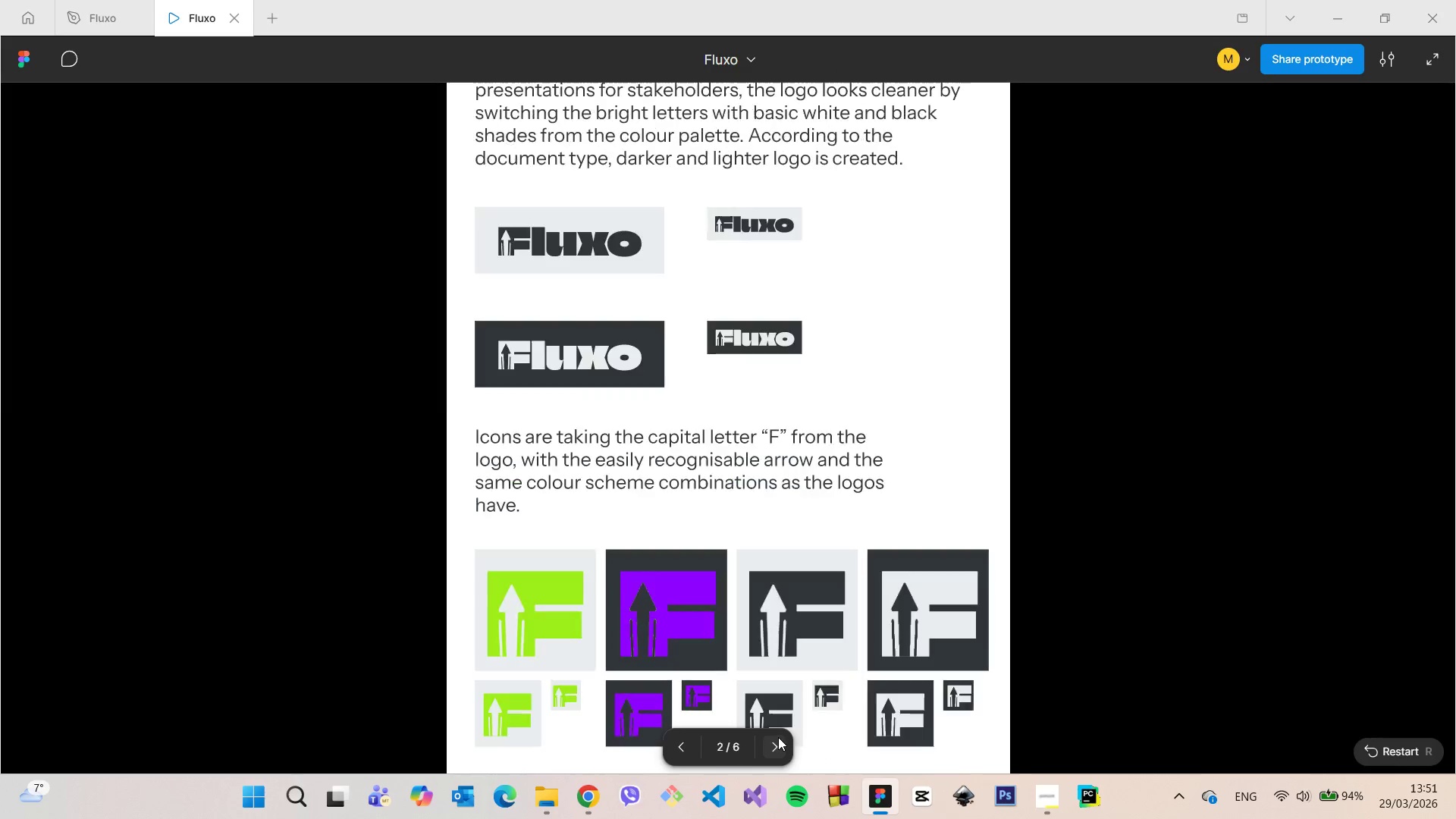 
double_click([778, 737])
 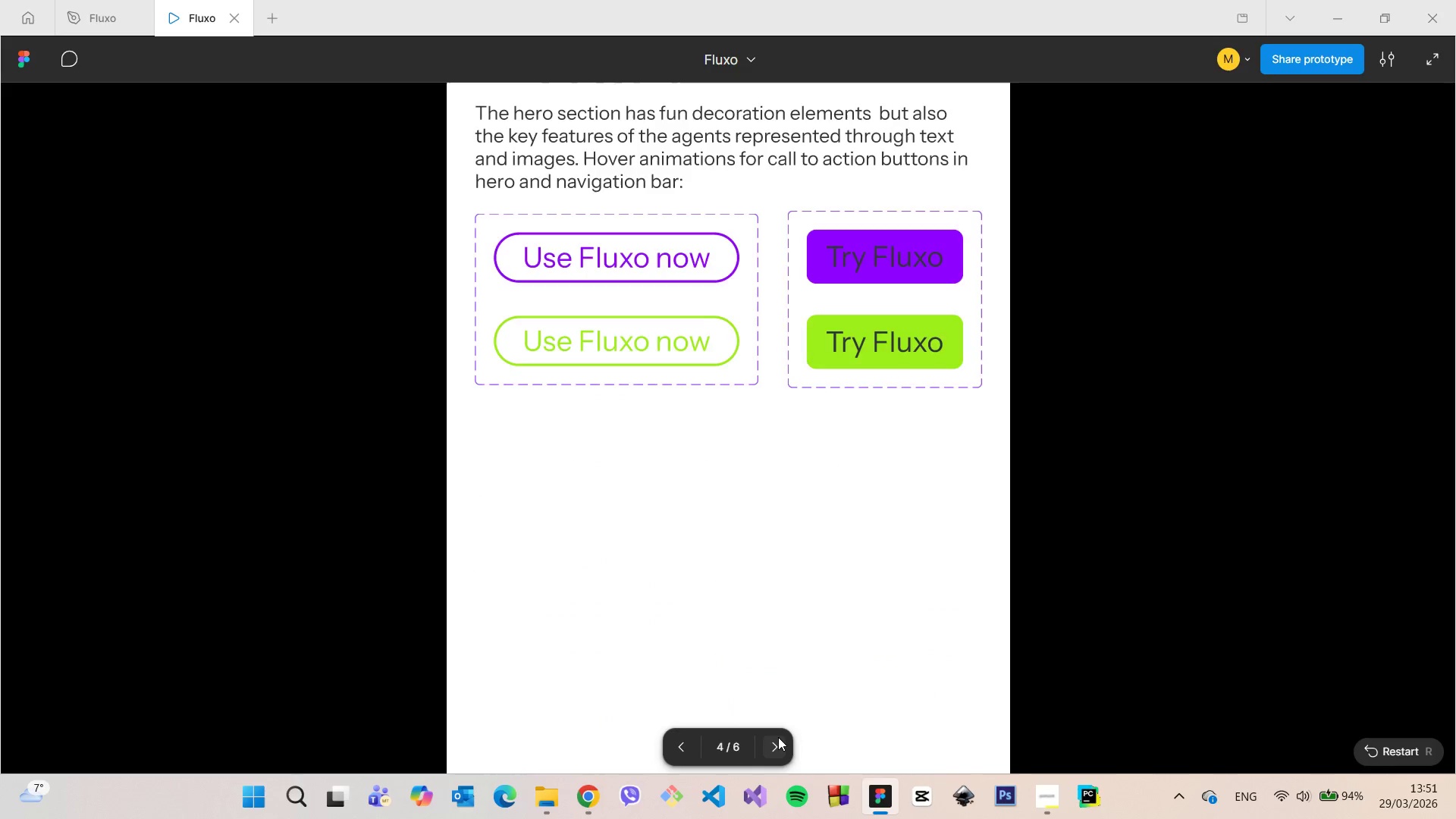 
triple_click([778, 737])
 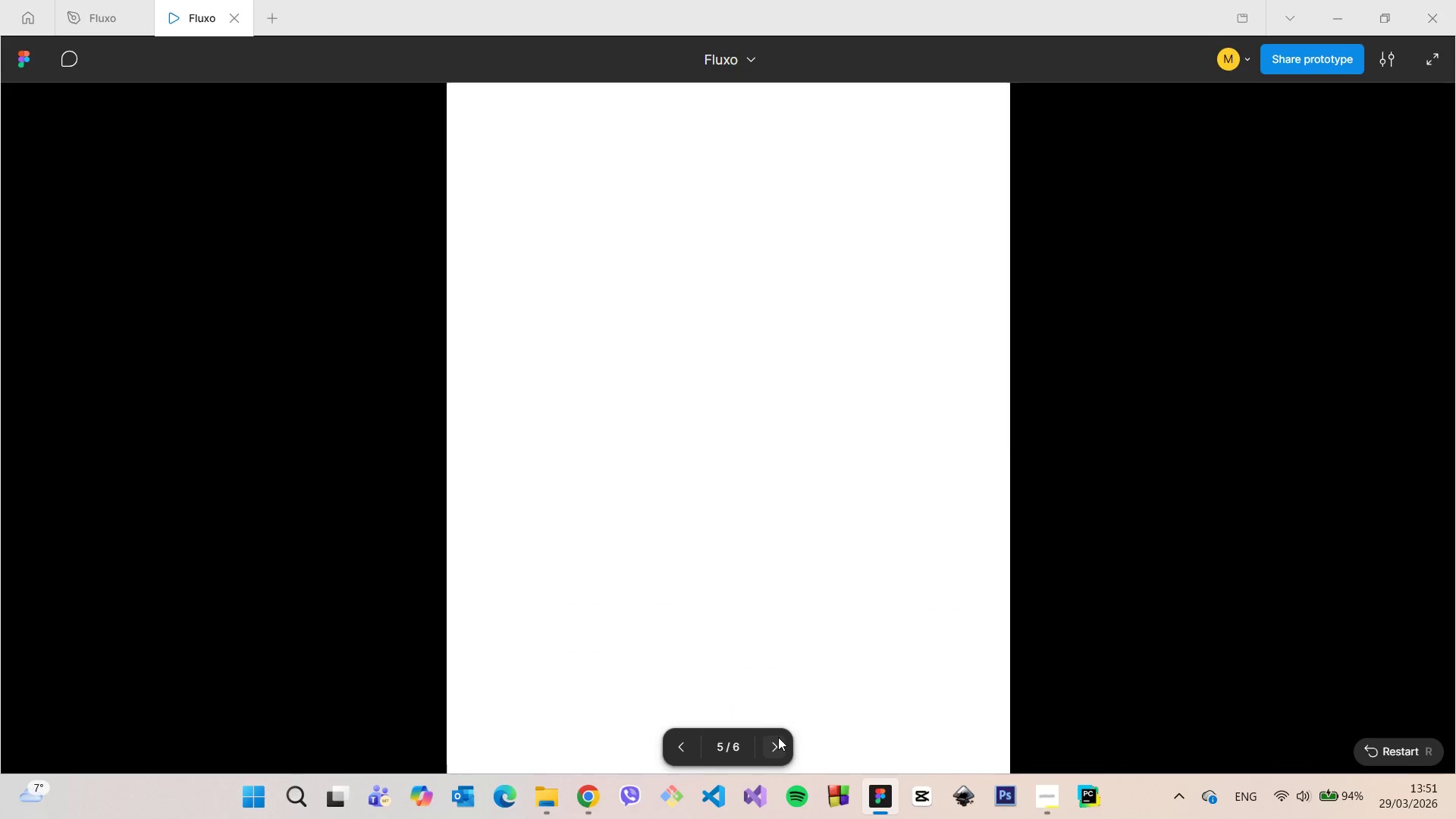 
triple_click([778, 737])
 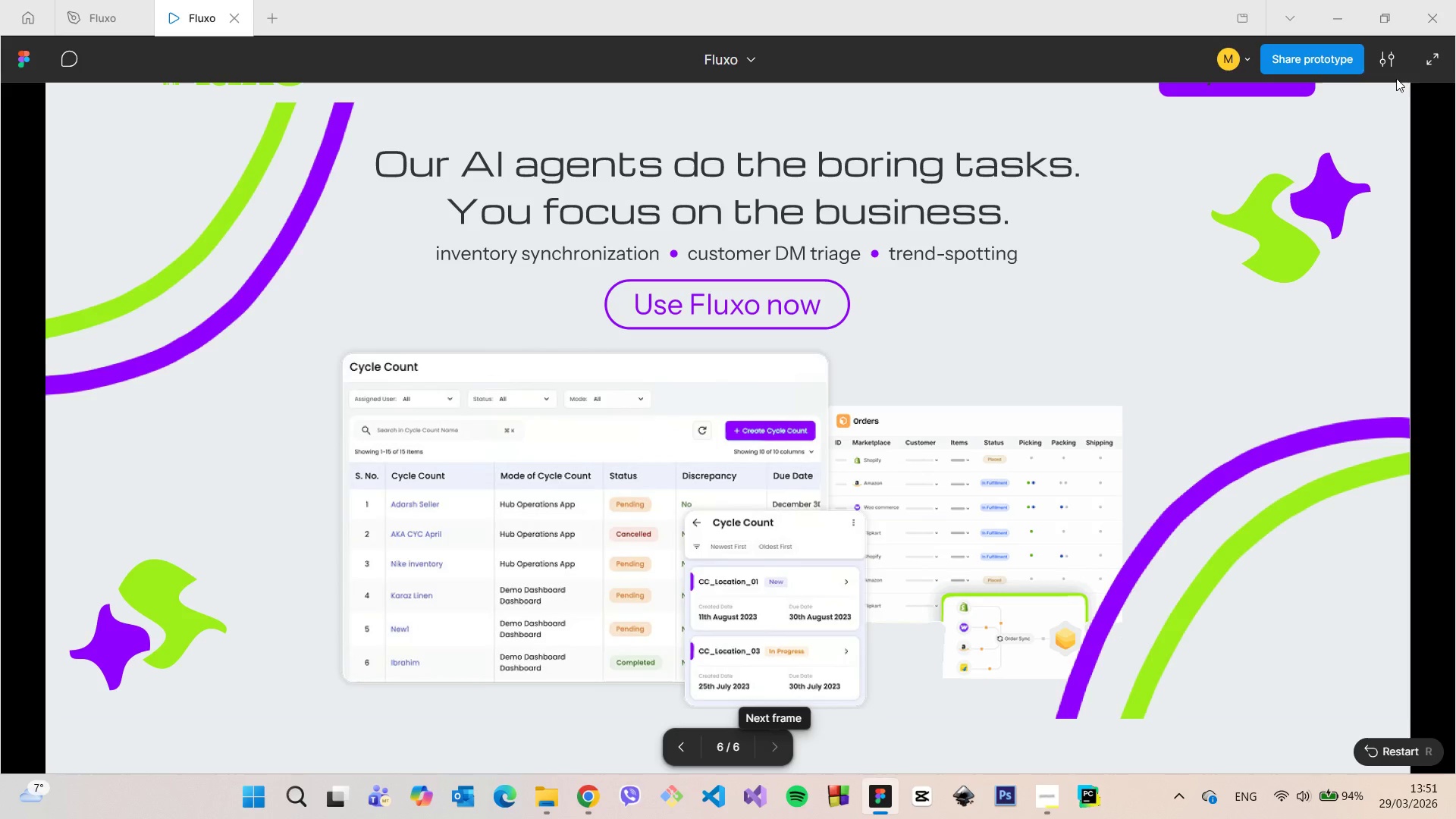 
left_click([1392, 66])
 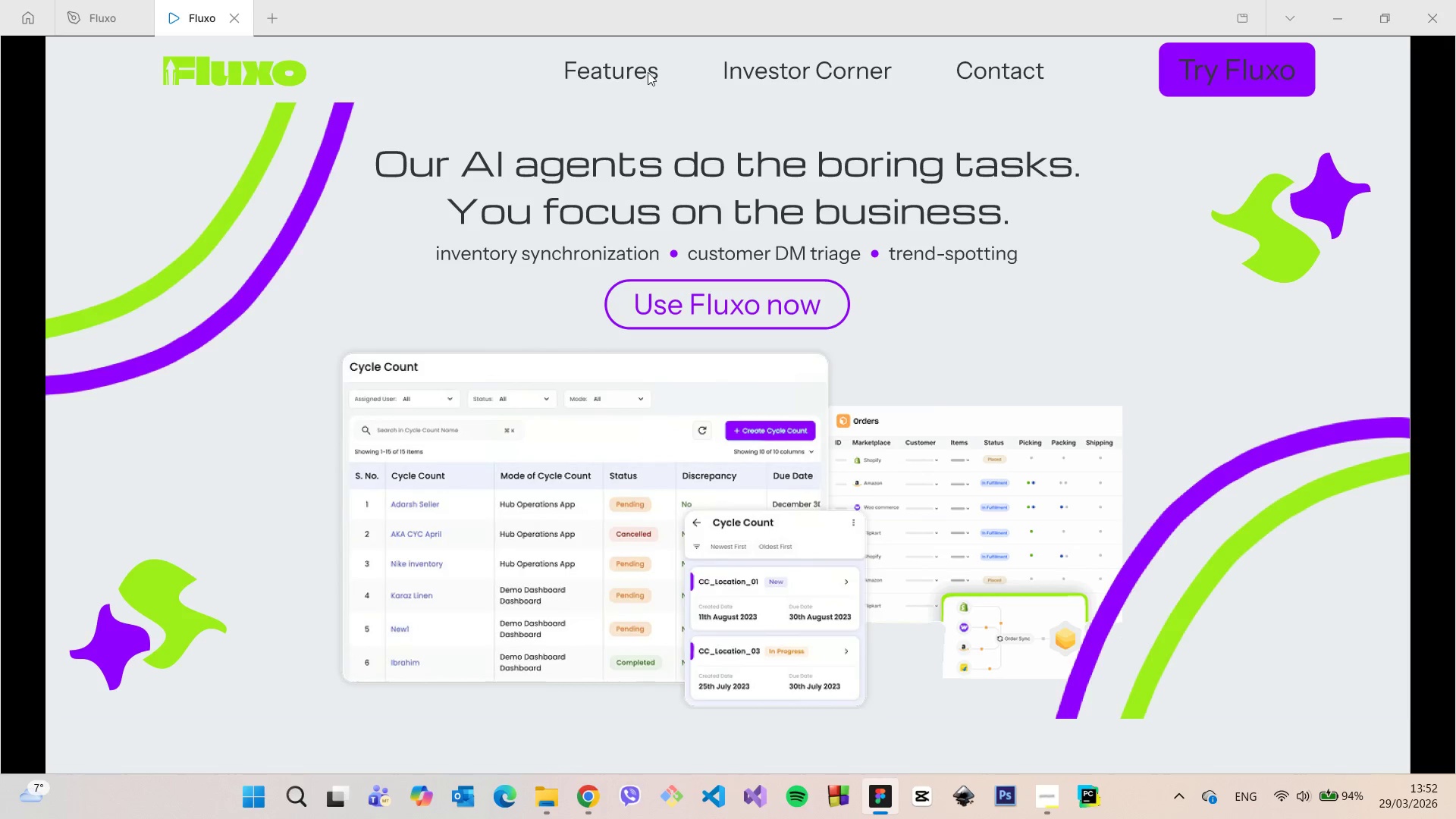 
wait(24.5)
 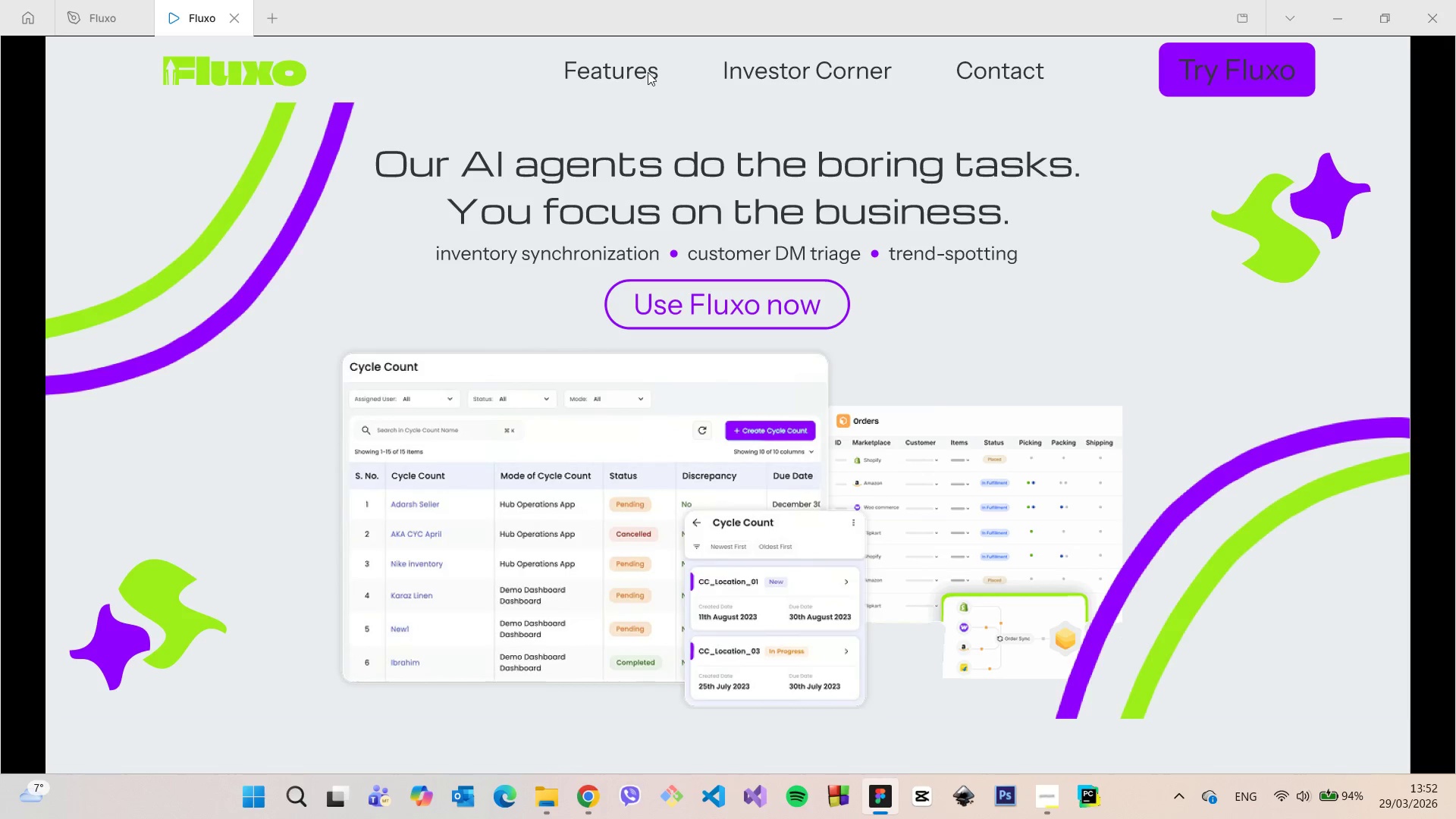 
left_click([224, 11])
 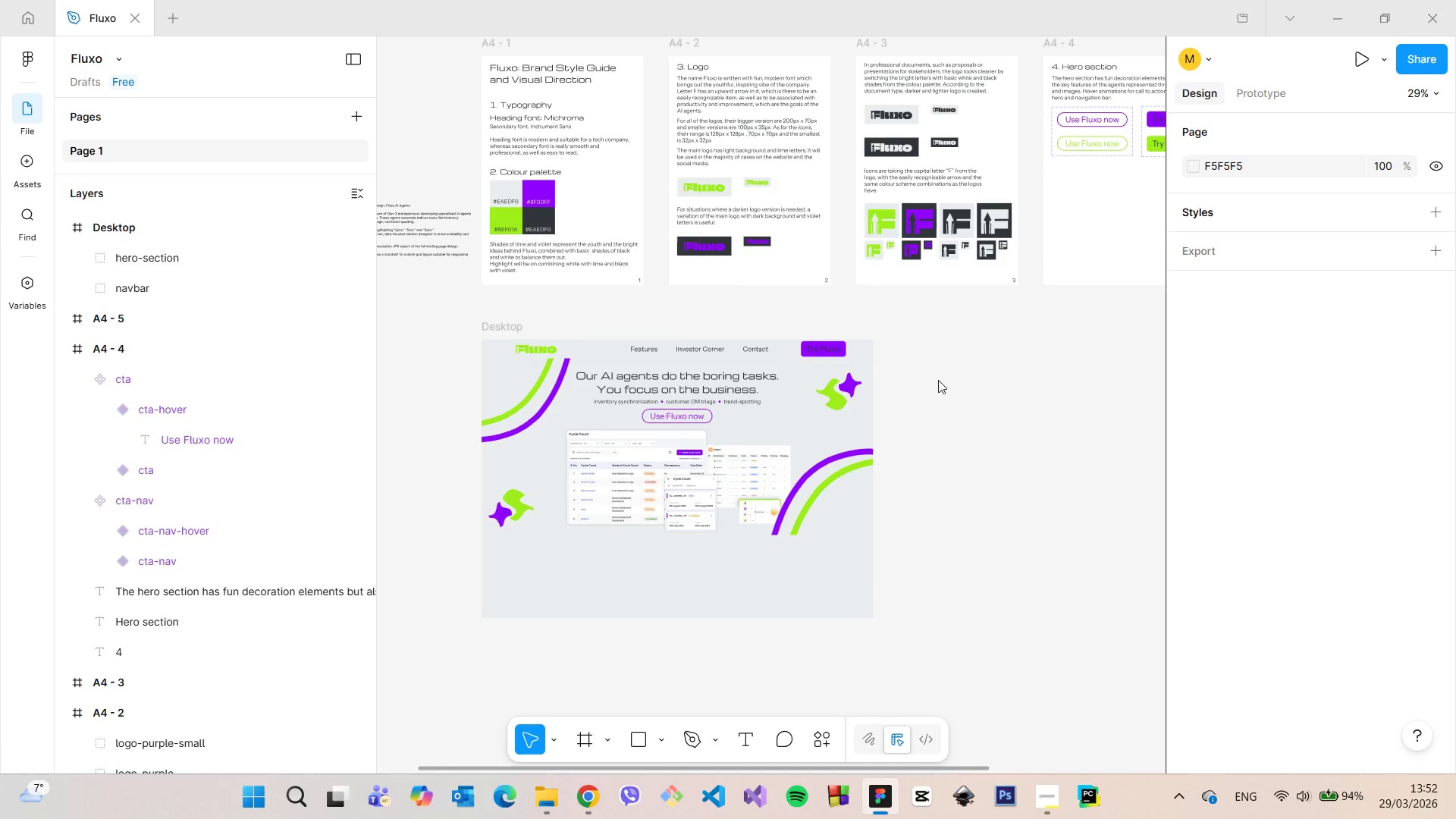 
left_click([962, 388])
 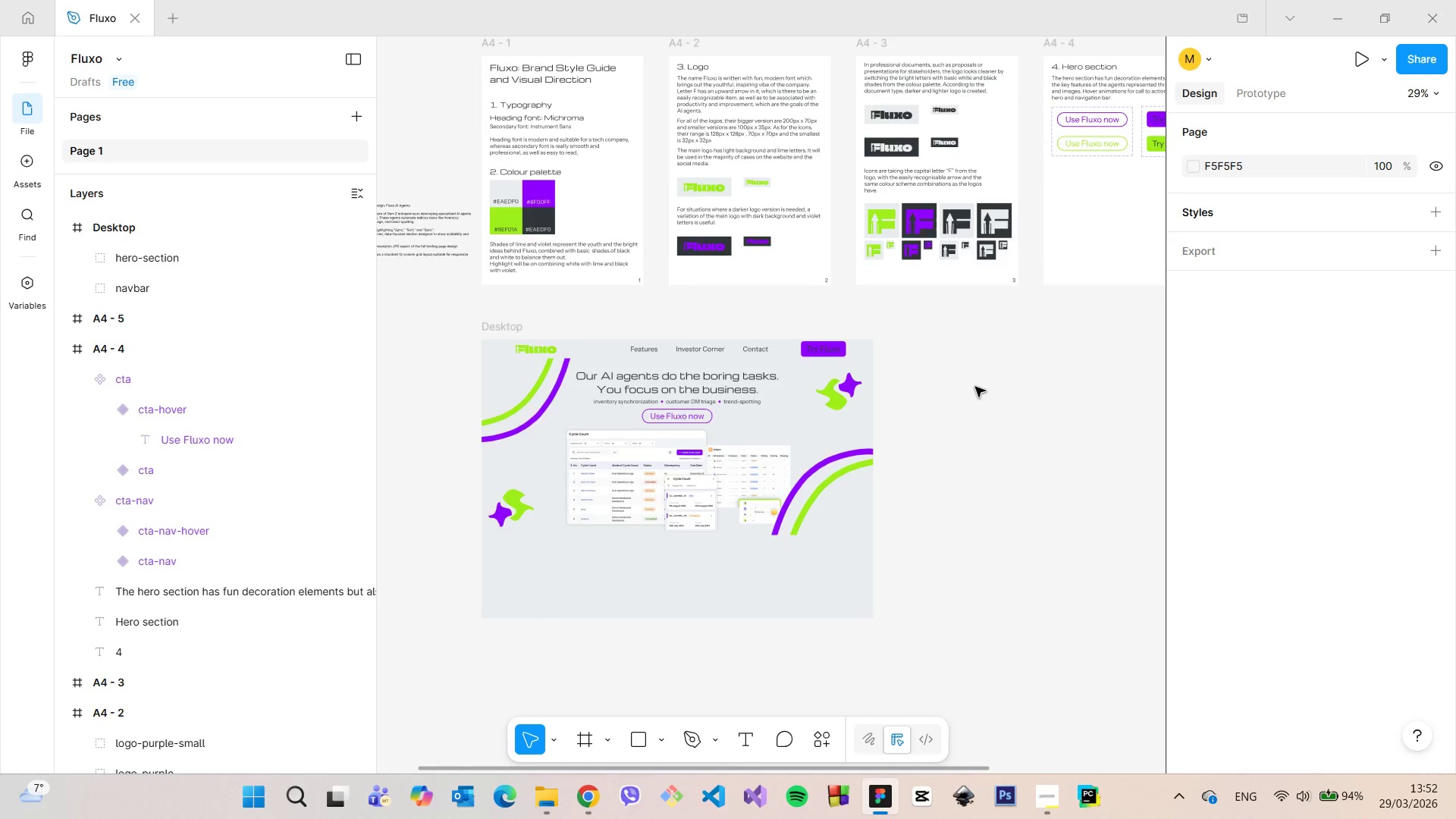 
scroll: coordinate [975, 387], scroll_direction: down, amount: 5.0
 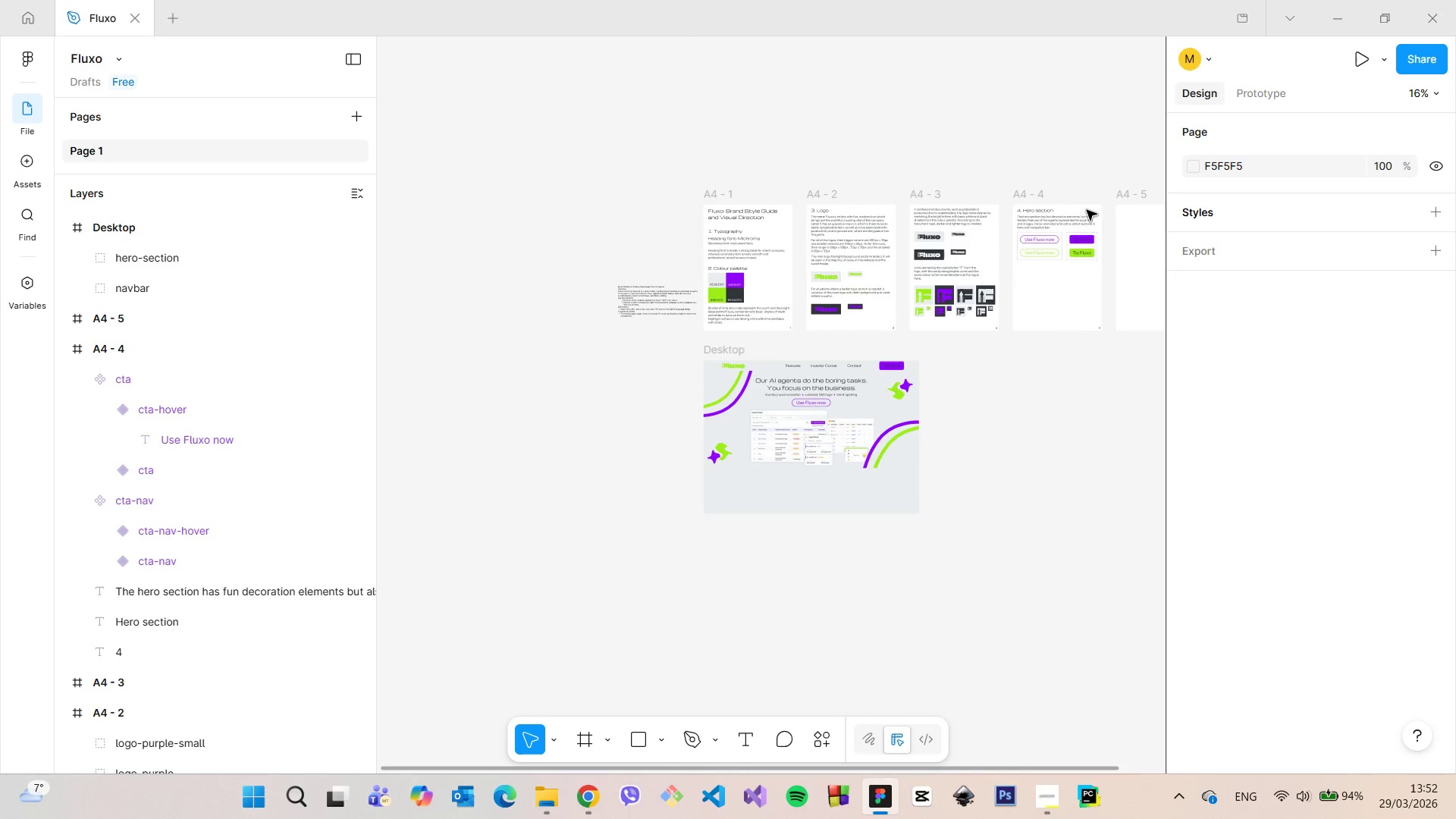 
scroll: coordinate [1090, 214], scroll_direction: up, amount: 11.0
 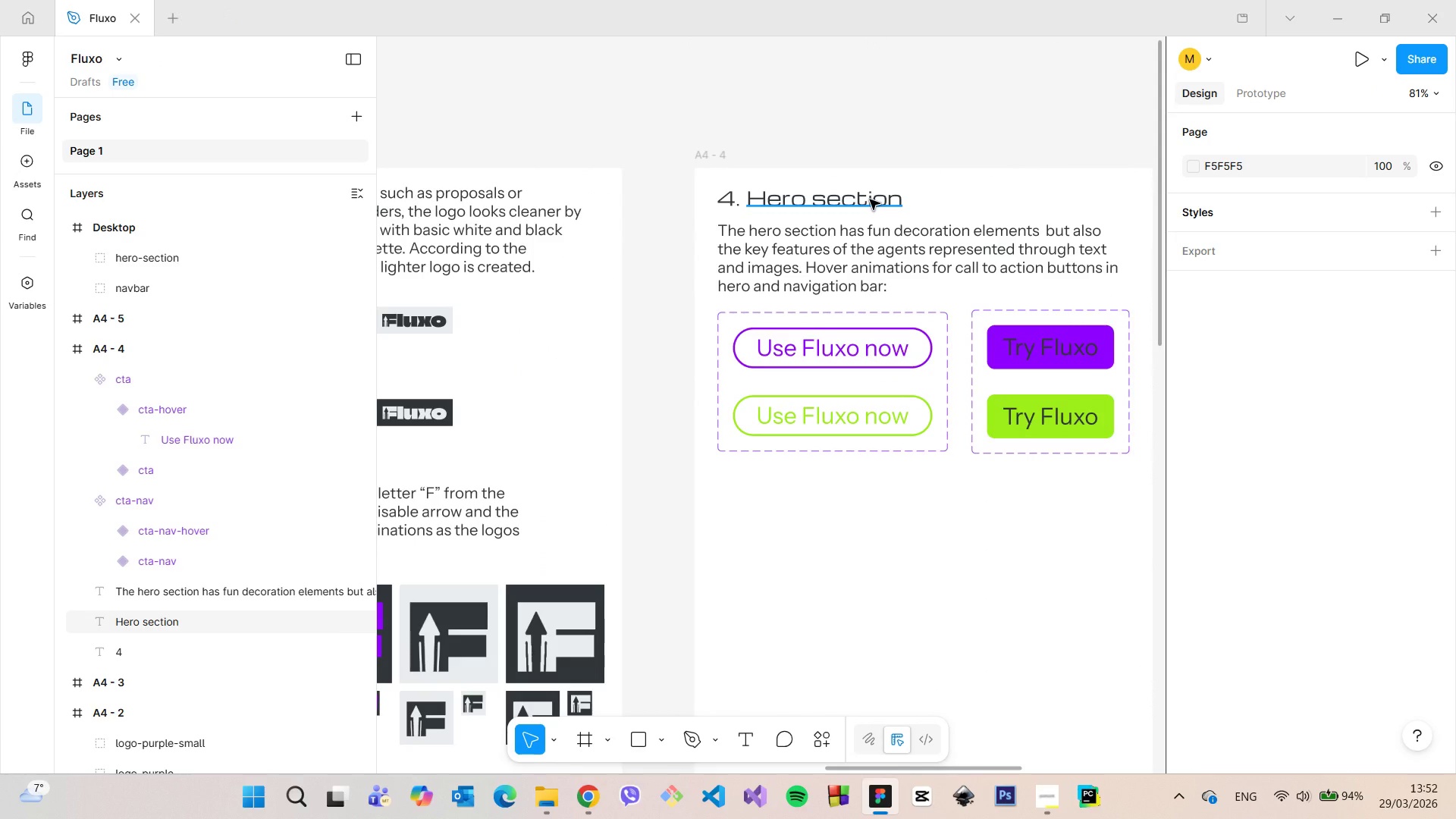 
scroll: coordinate [874, 261], scroll_direction: down, amount: 11.0
 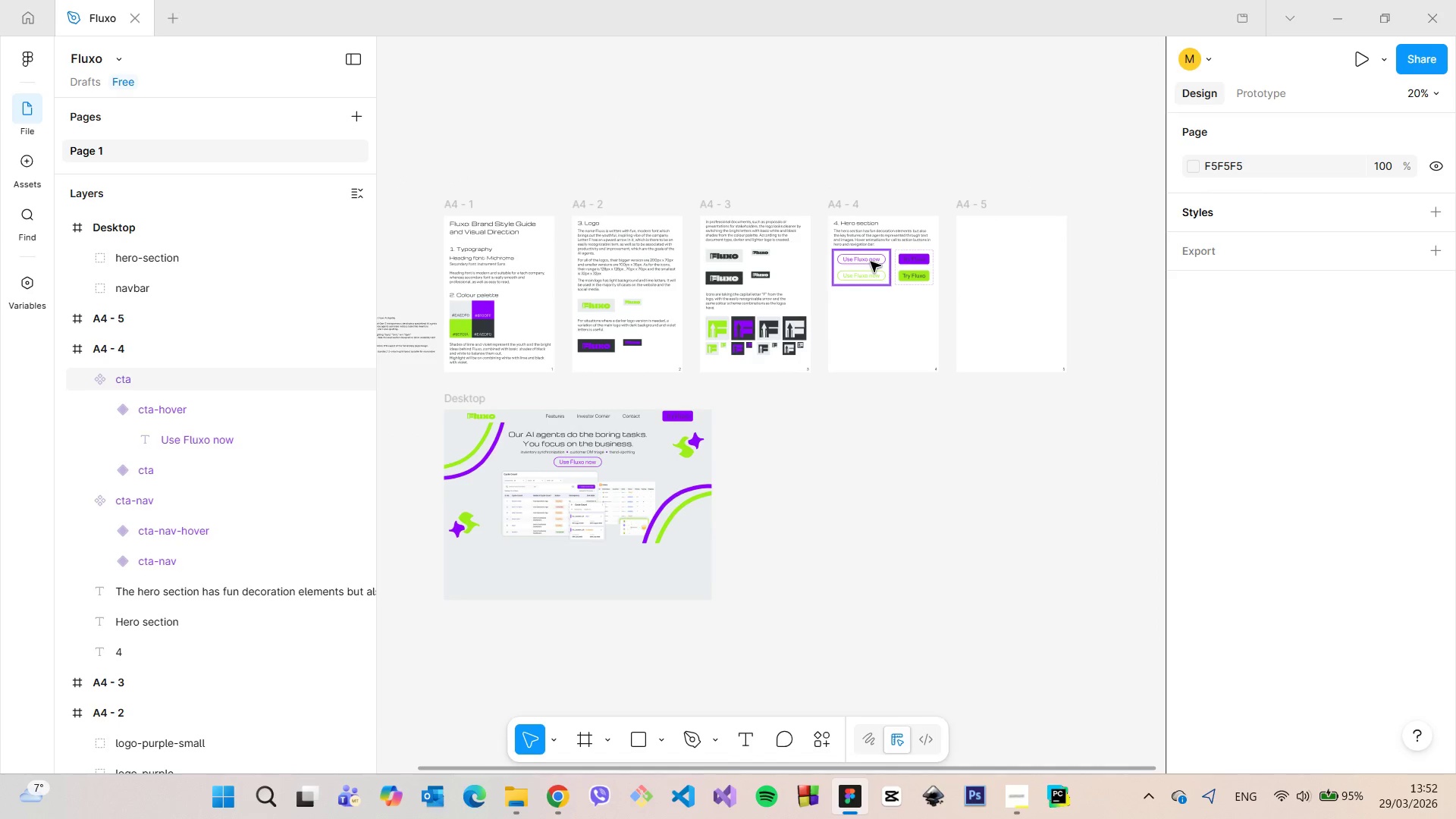 
wait(6.02)
 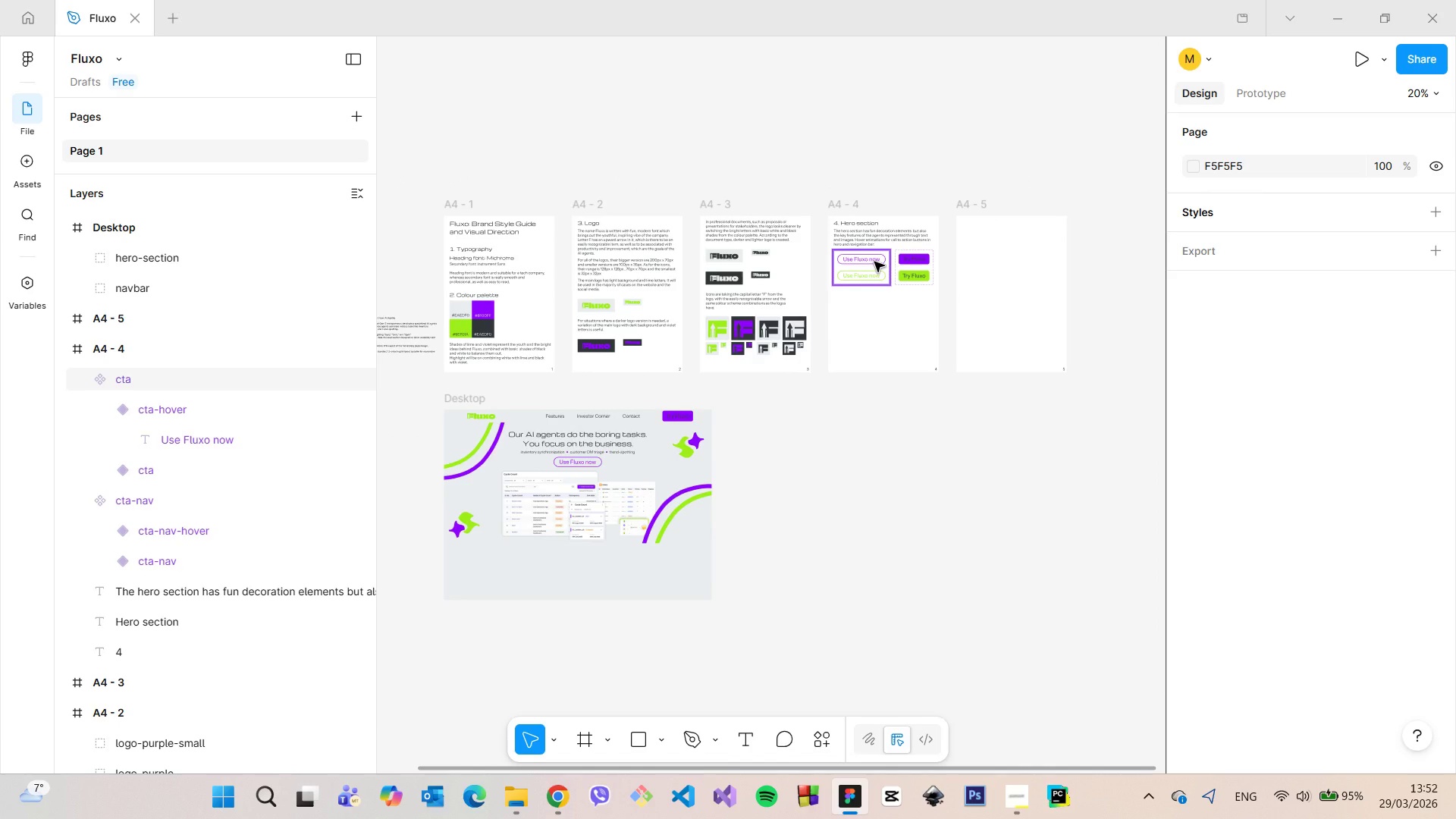 
left_click([871, 262])
 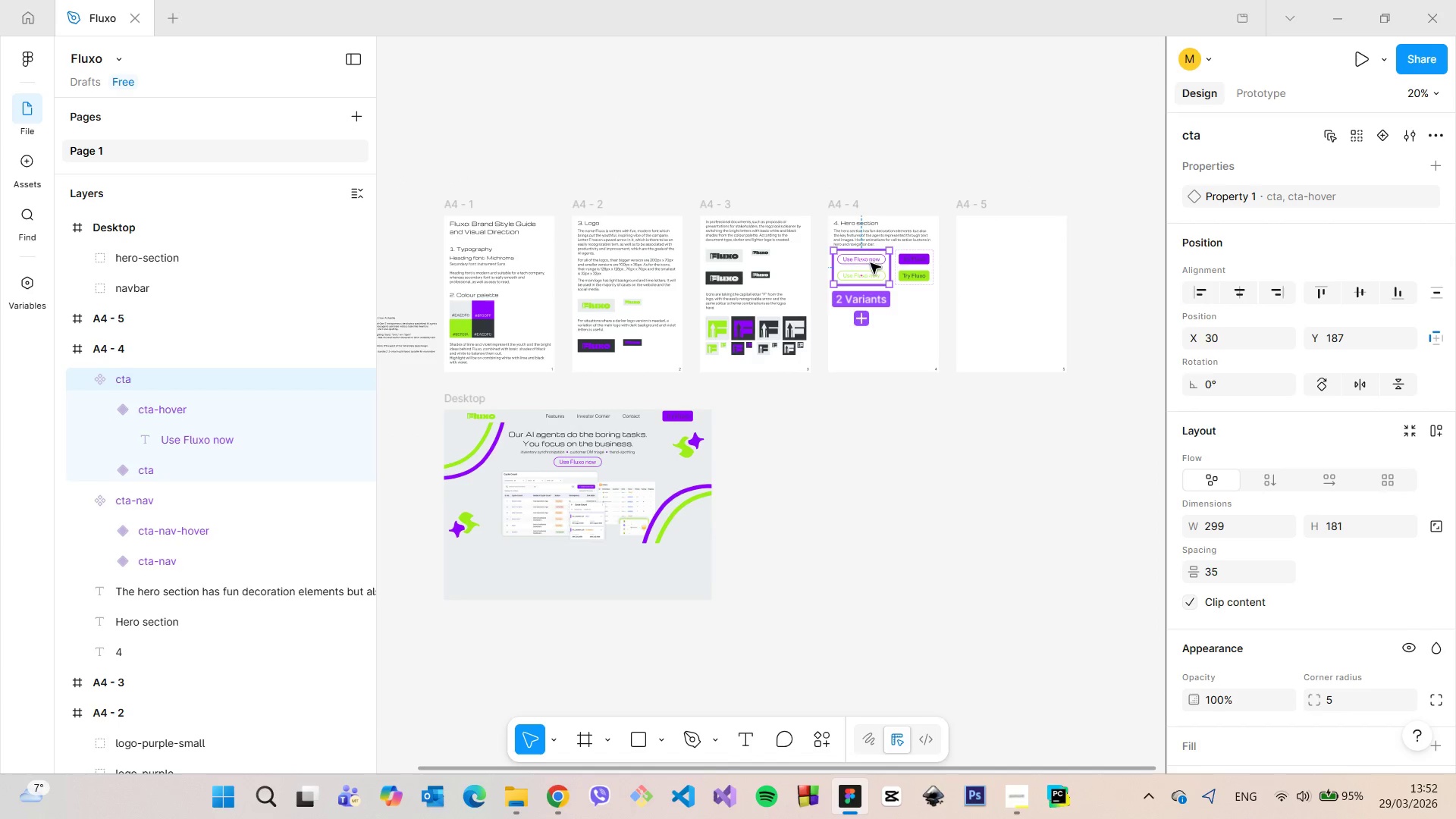 
left_click_drag(start_coordinate=[871, 262], to_coordinate=[873, 309])
 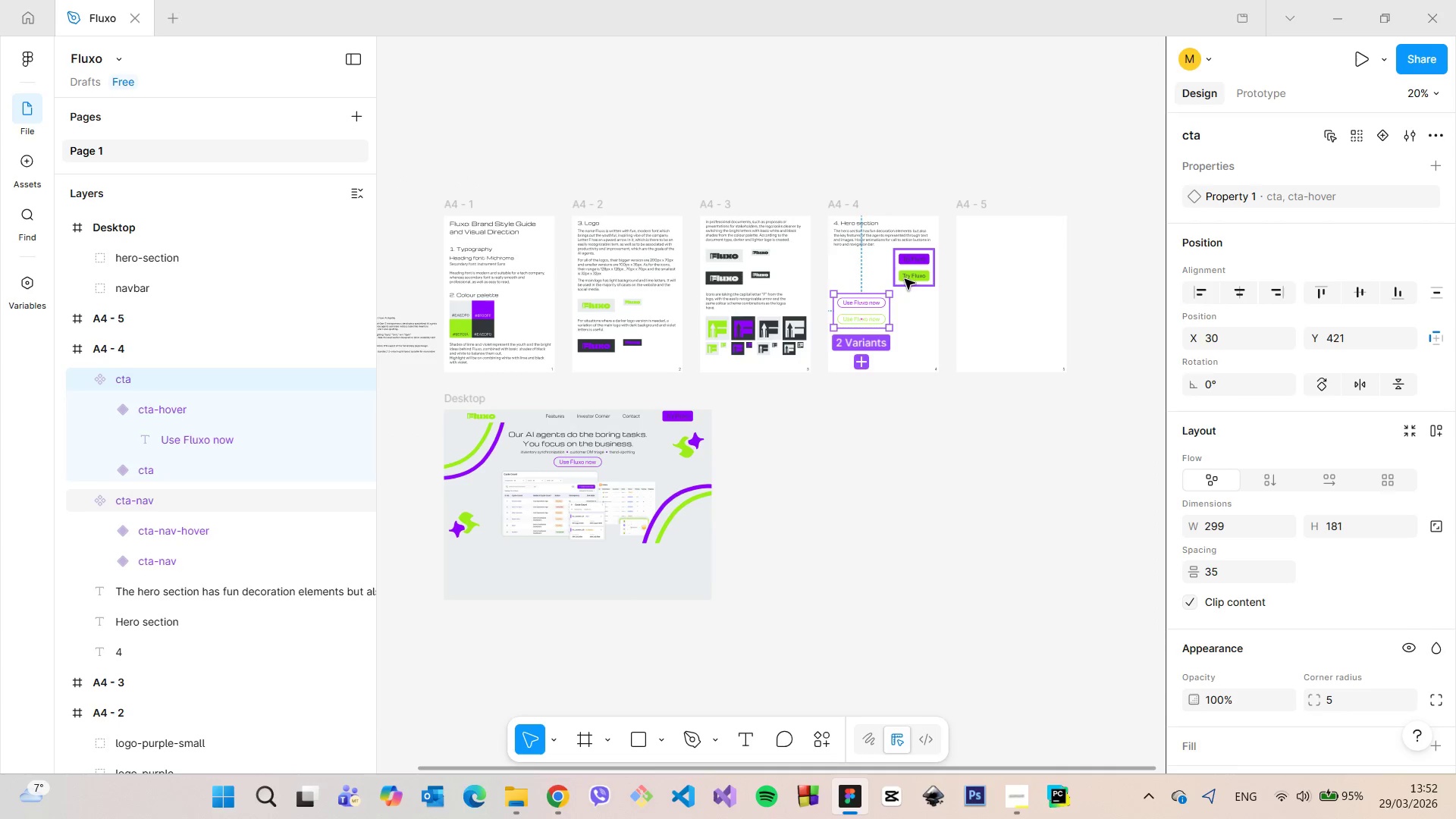 
left_click([905, 279])
 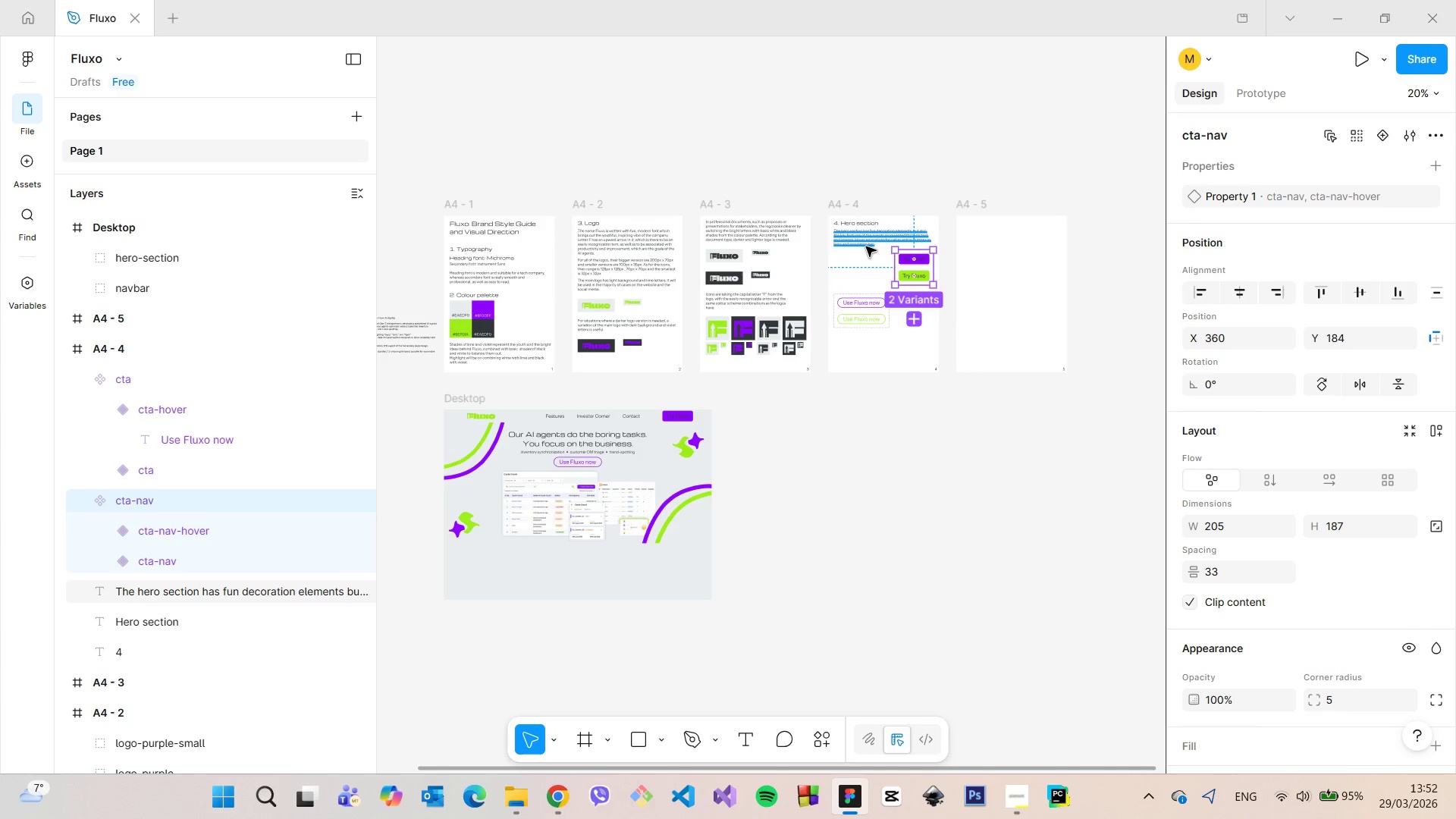 
left_click_drag(start_coordinate=[868, 315], to_coordinate=[869, 338])
 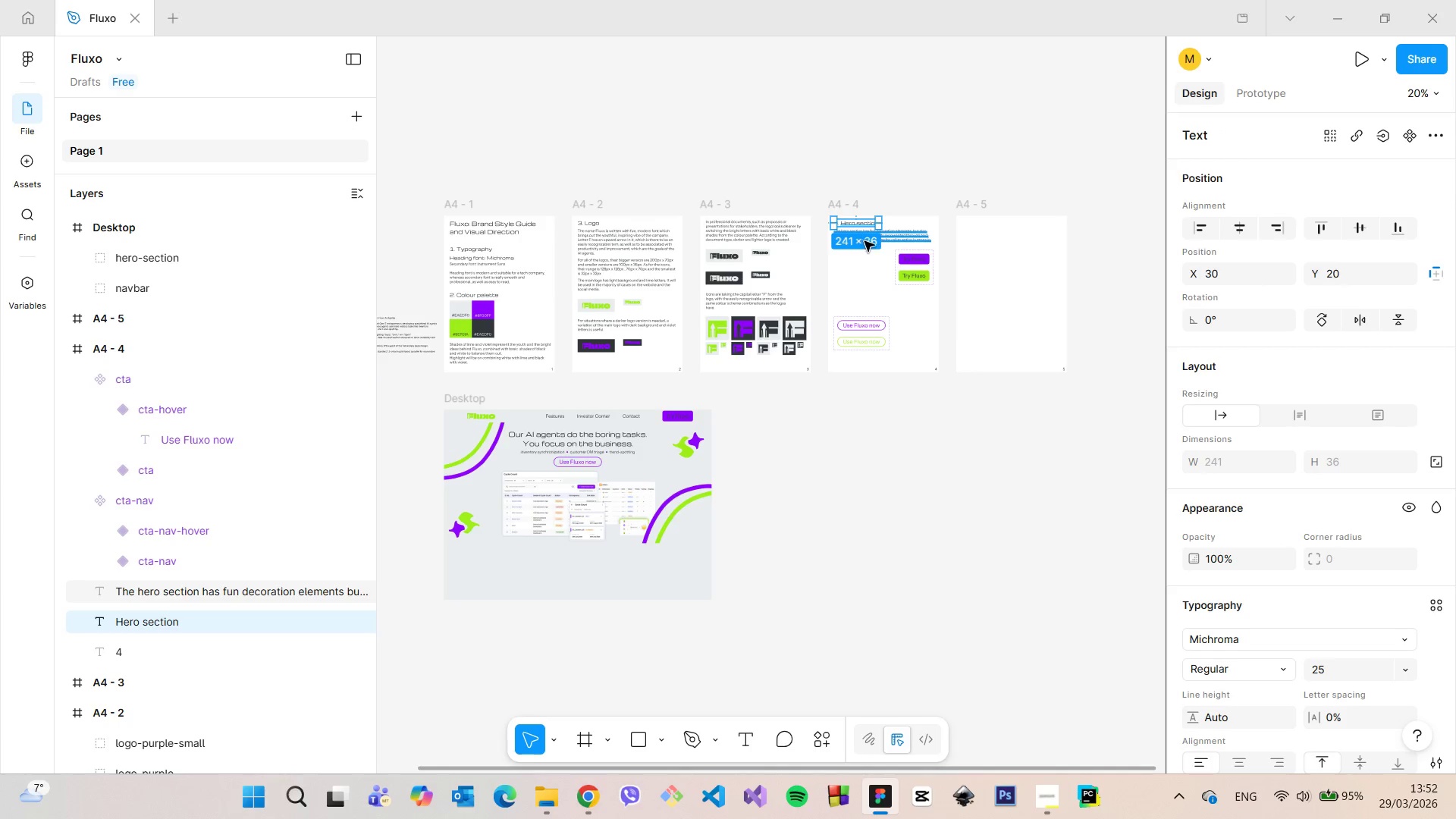 
hold_key(key=ShiftLeft, duration=0.47)
left_click([891, 241])
 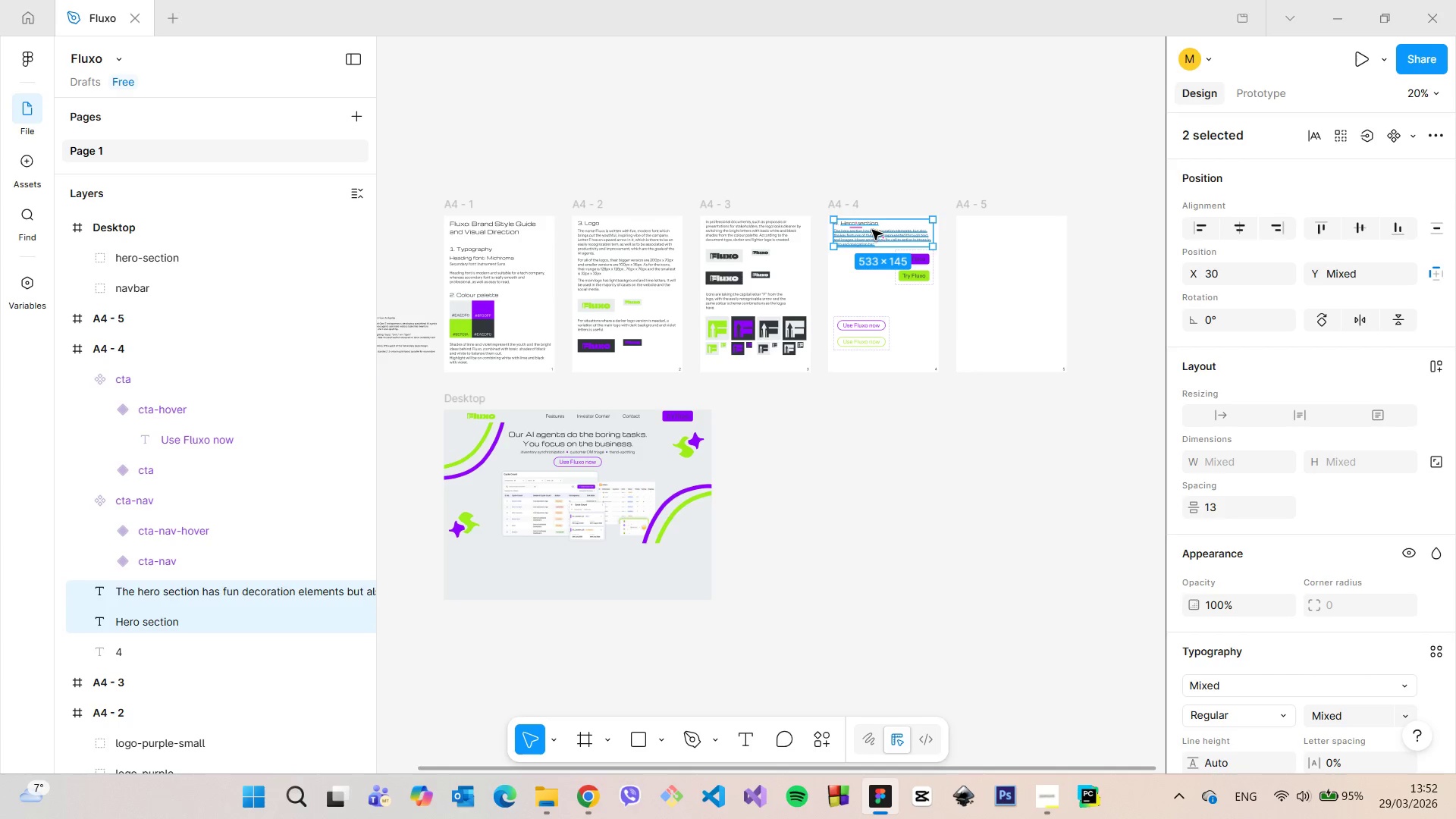 
left_click_drag(start_coordinate=[872, 231], to_coordinate=[874, 293])
 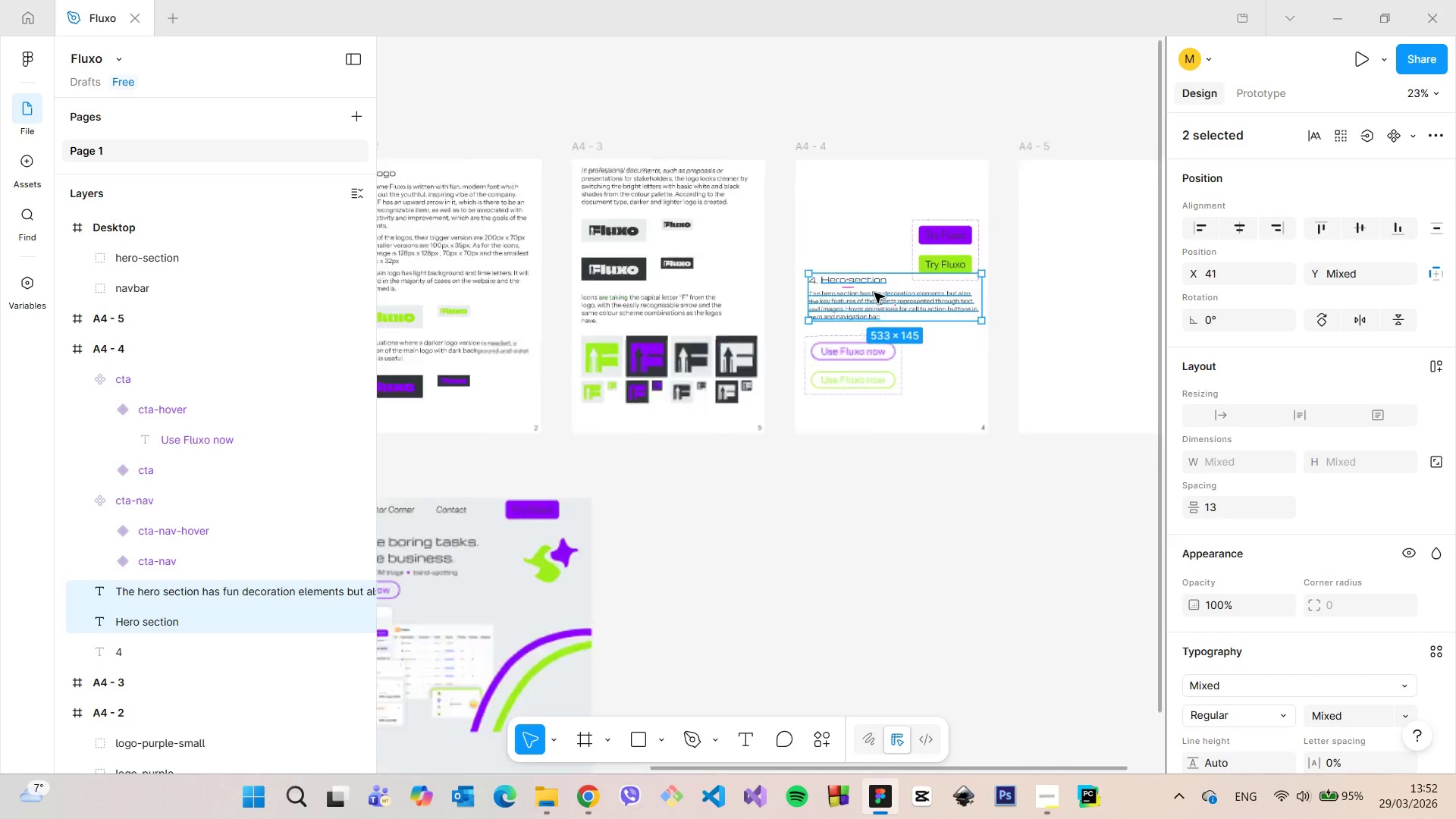 
scroll: coordinate [874, 293], scroll_direction: up, amount: 9.0
 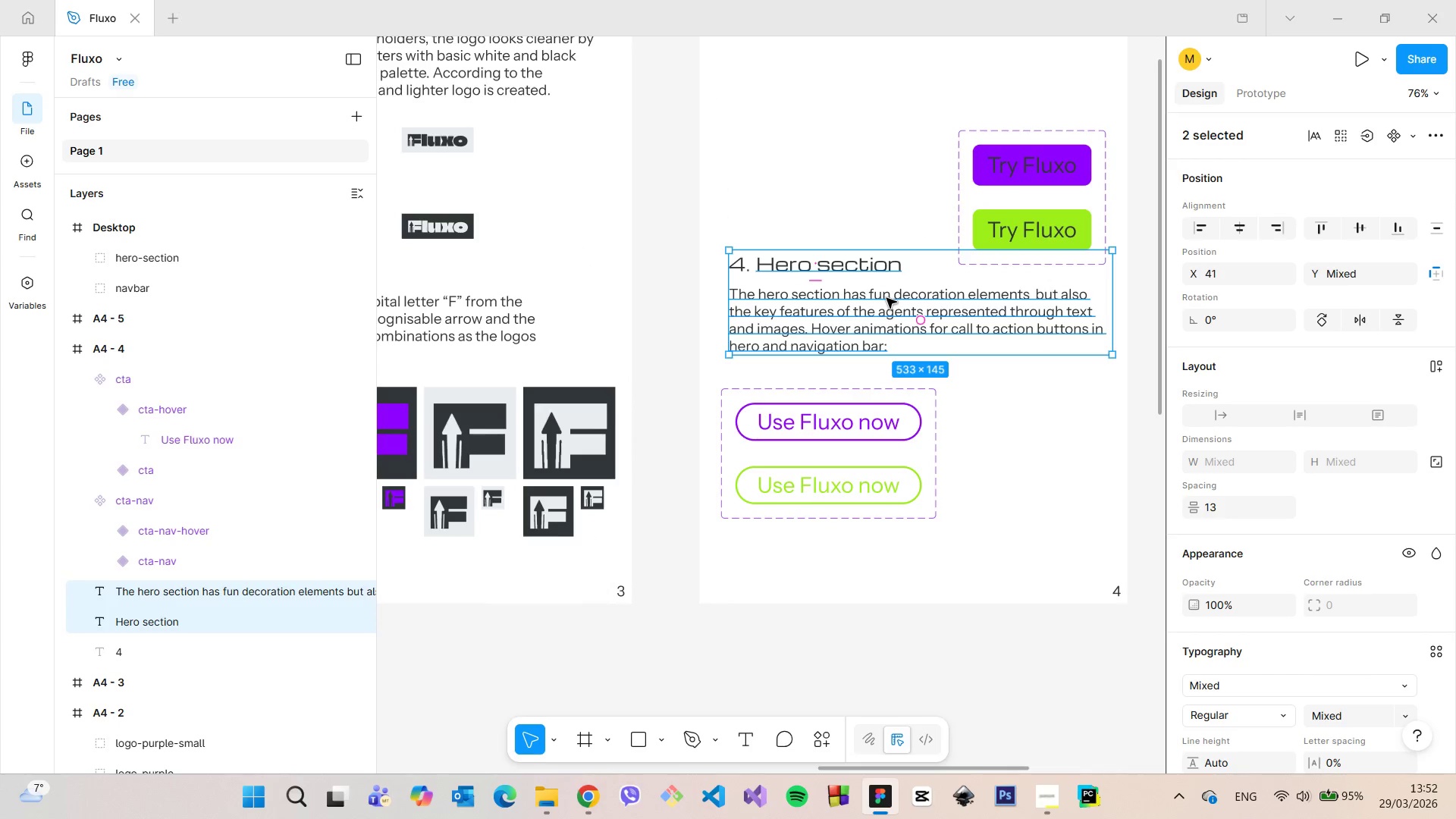 
hold_key(key=AltLeft, duration=0.7)
left_click_drag(start_coordinate=[886, 298], to_coordinate=[880, 127])
 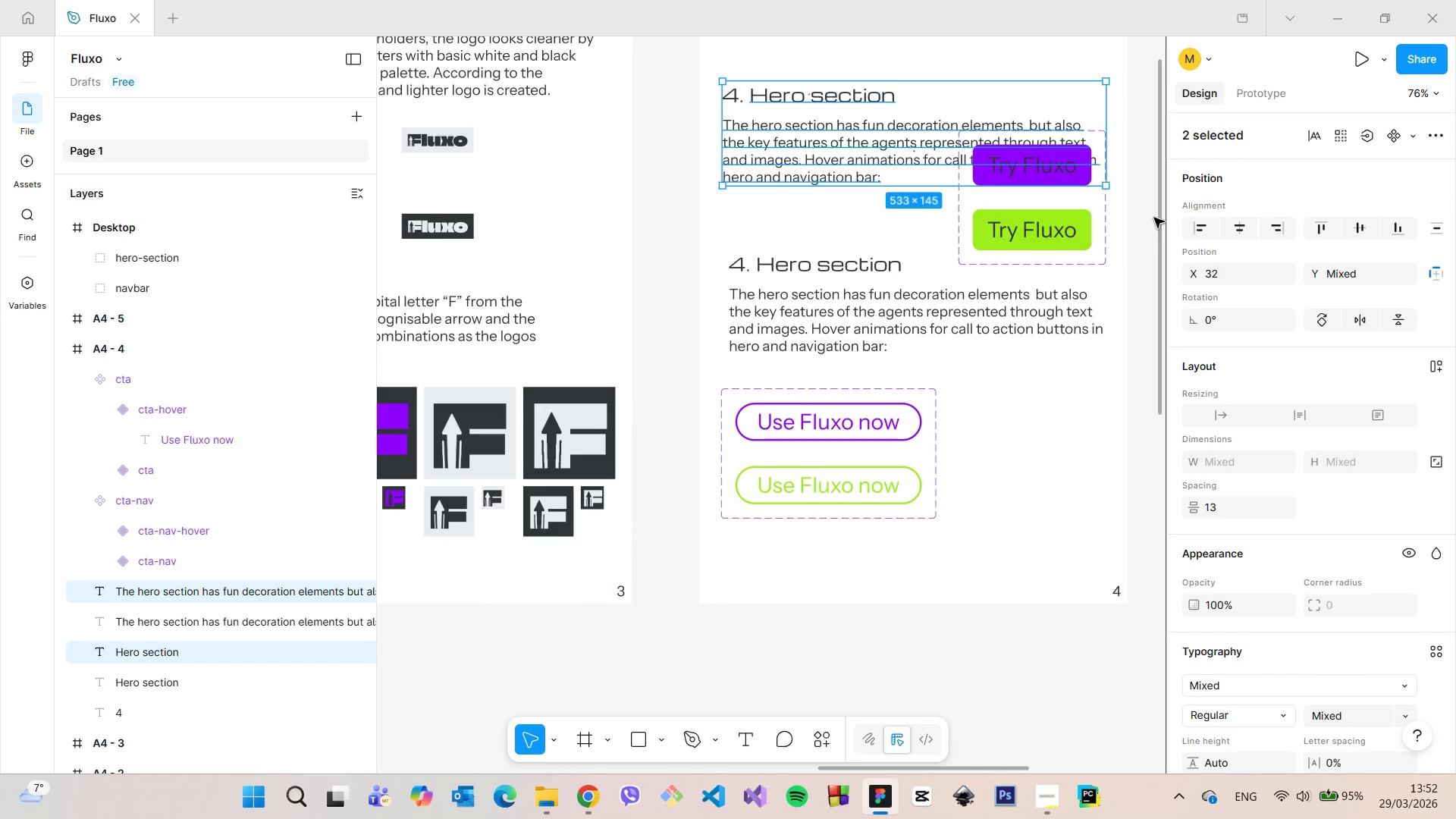 
left_click_drag(start_coordinate=[1154, 218], to_coordinate=[1139, 146])
 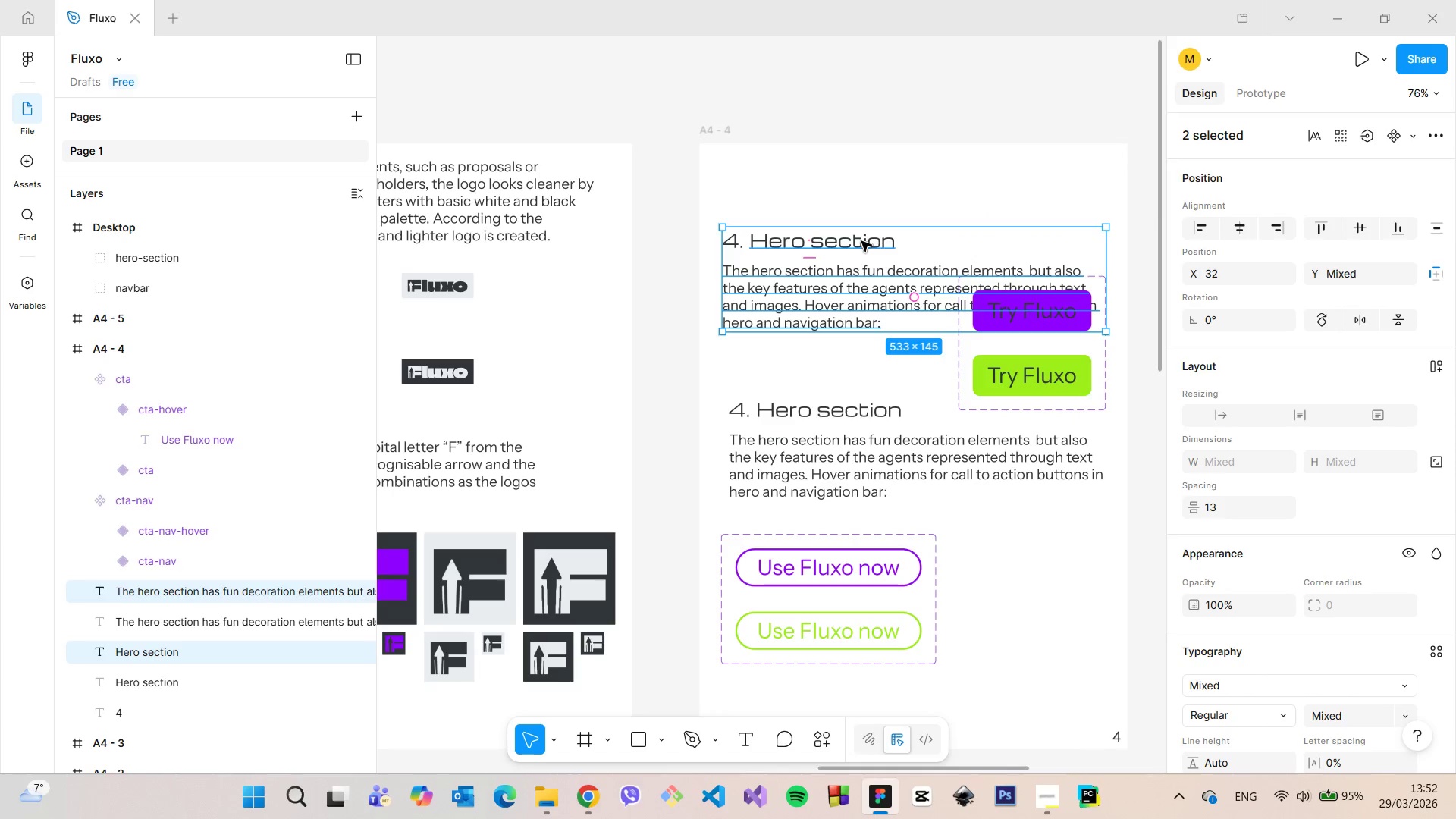 
double_click([861, 241])
 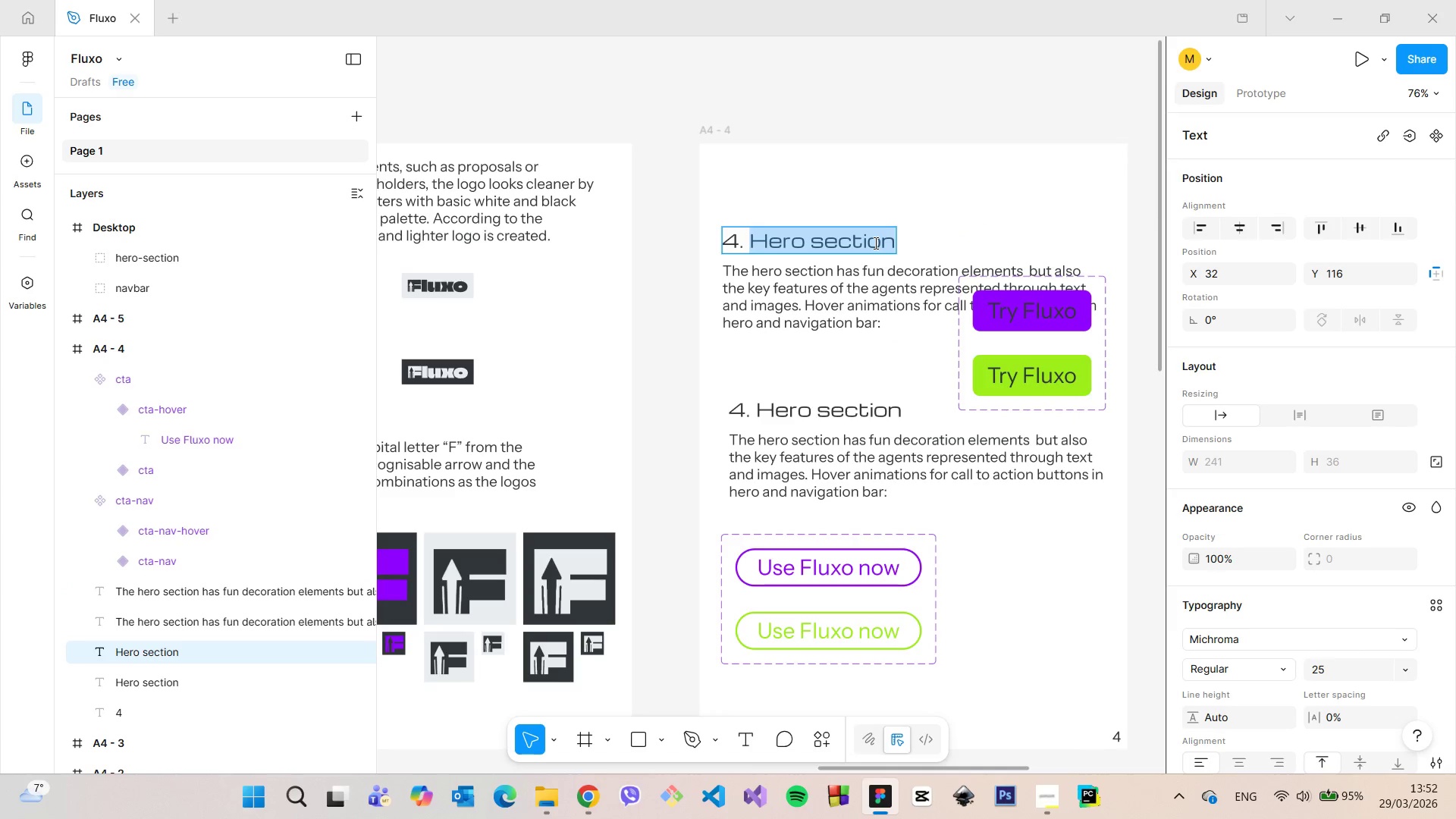 
triple_click([874, 243])
 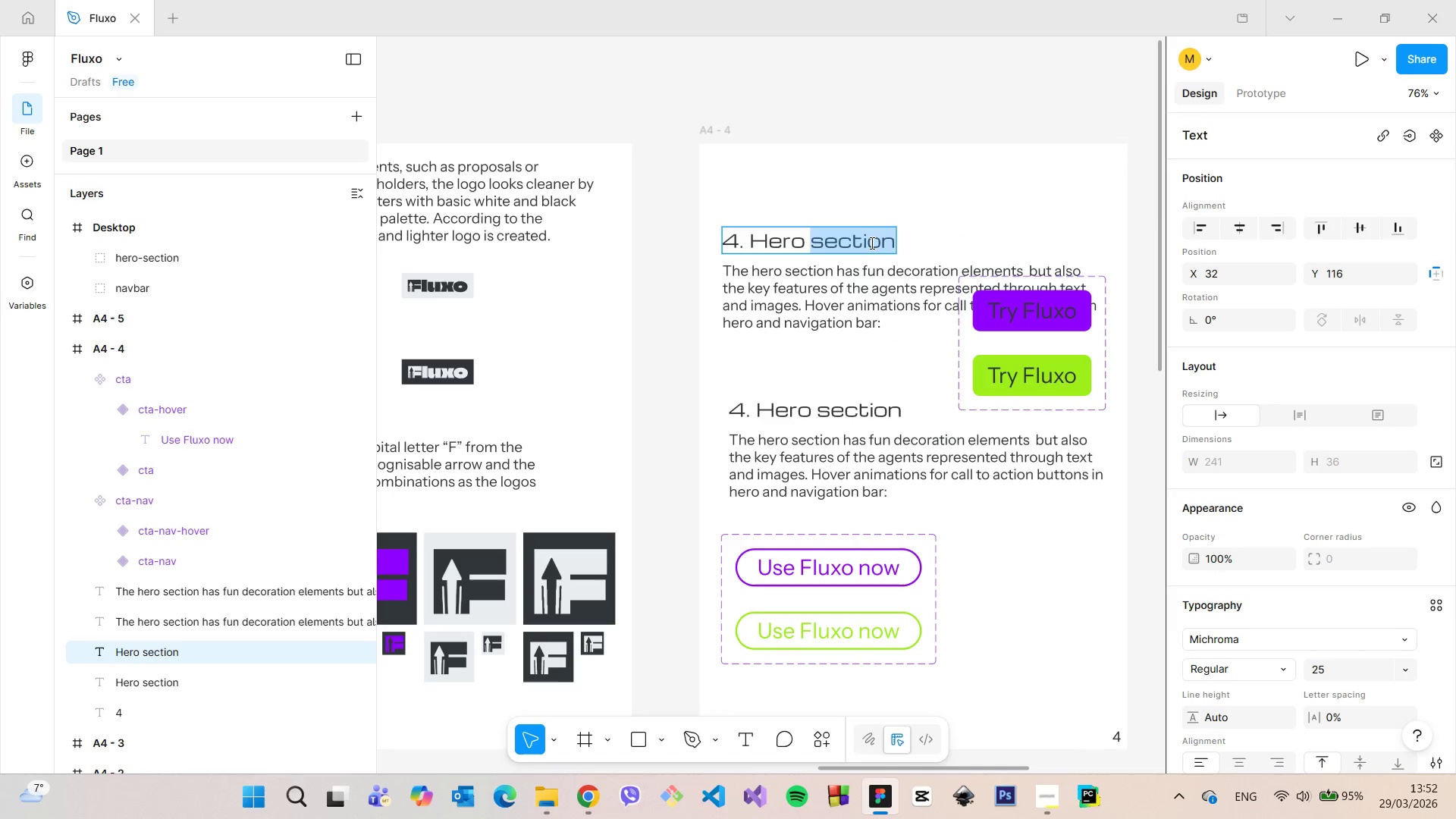 
triple_click([871, 243])
 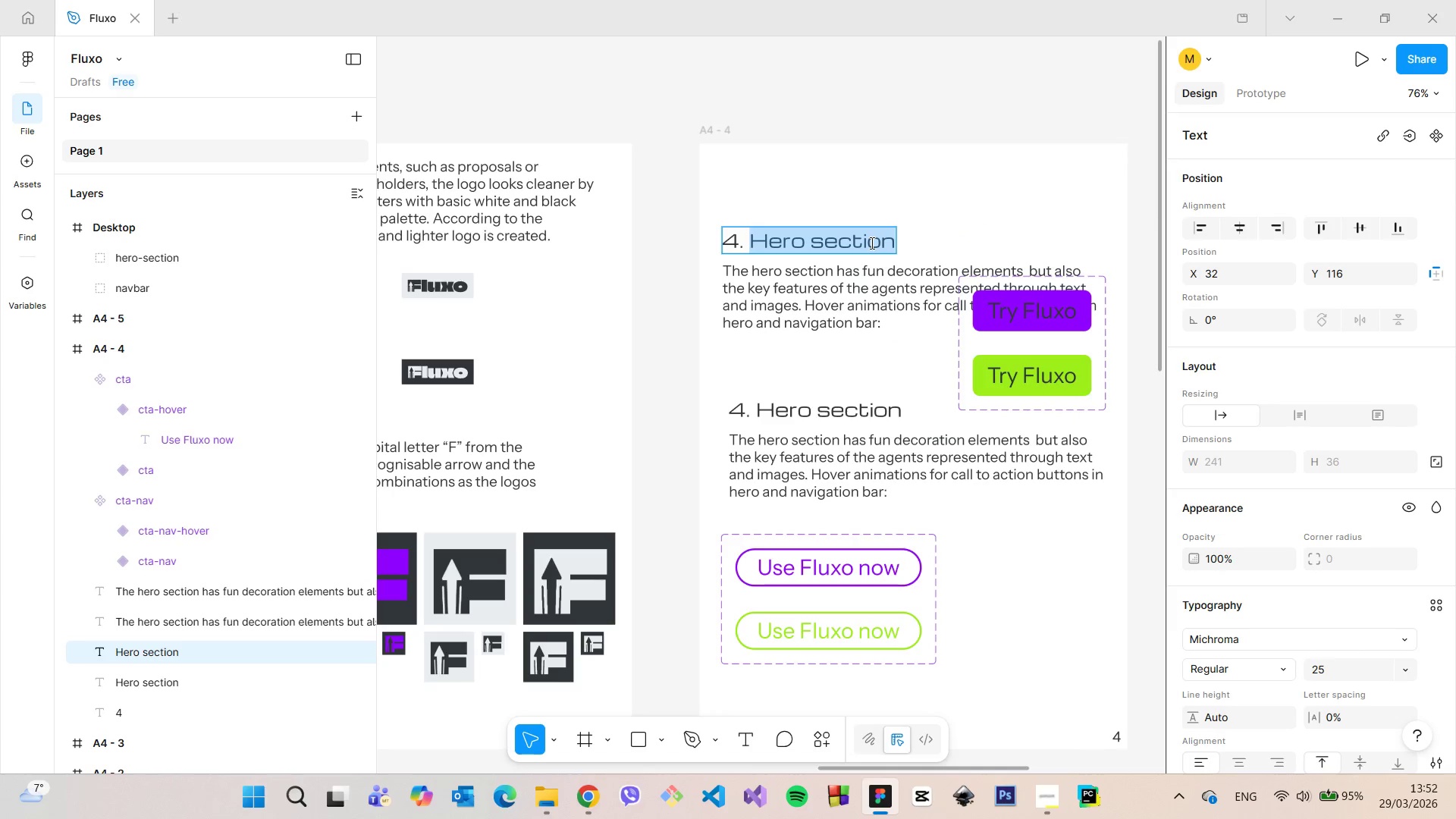 
type(Navu)
key(Backspace)
type(igation bar)
 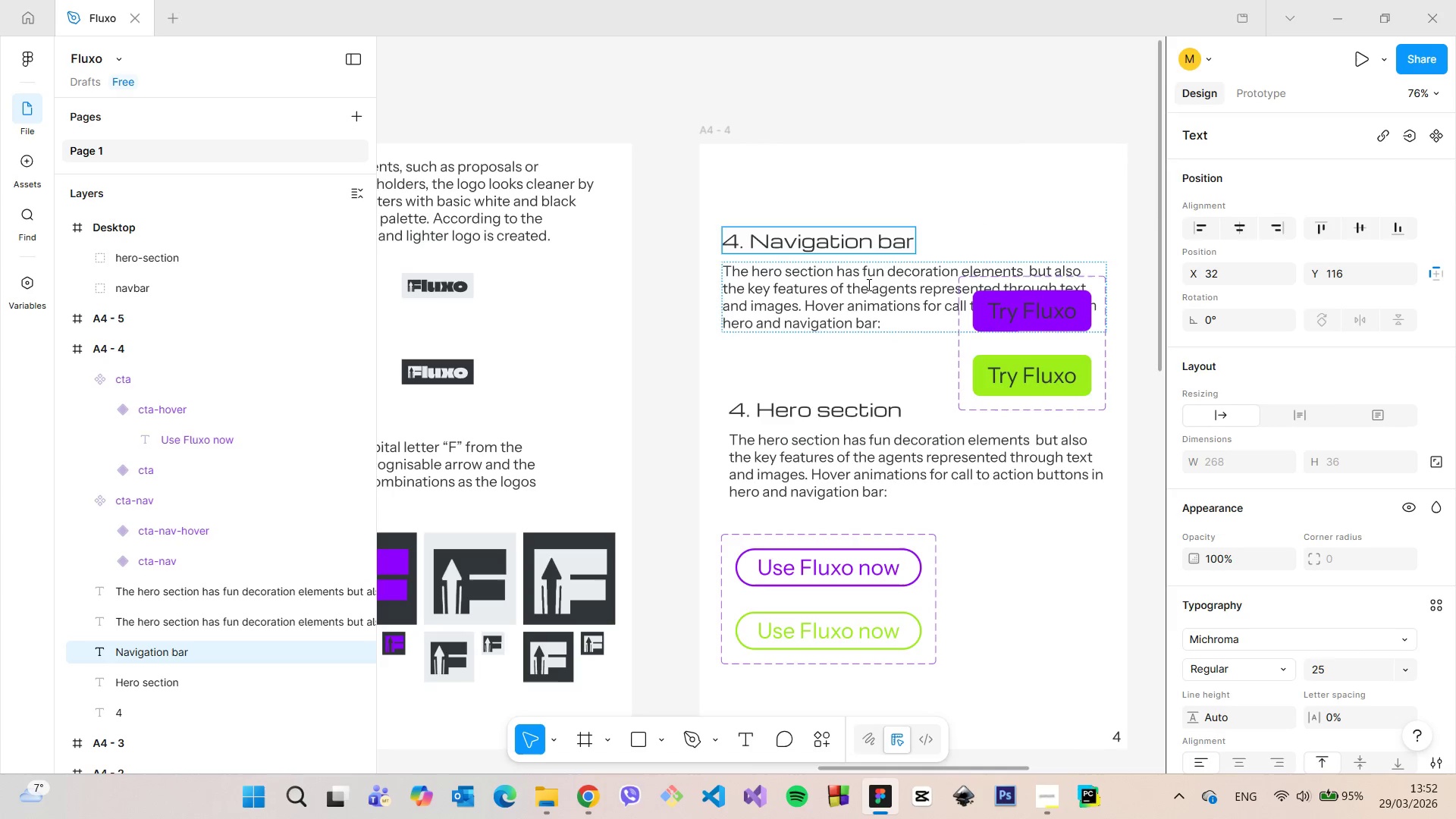 
double_click([868, 285])
 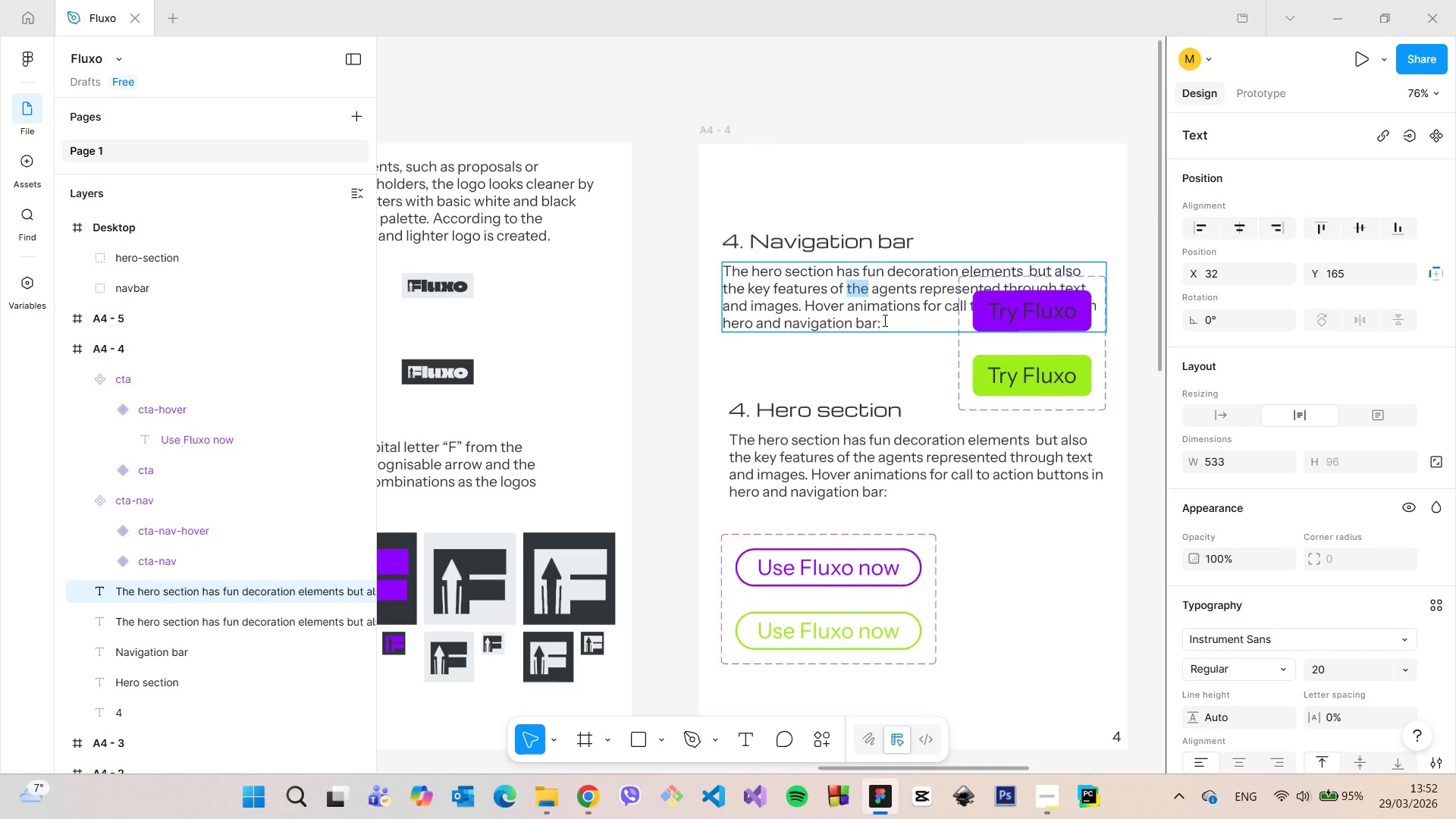 
left_click_drag(start_coordinate=[884, 322], to_coordinate=[704, 277])
 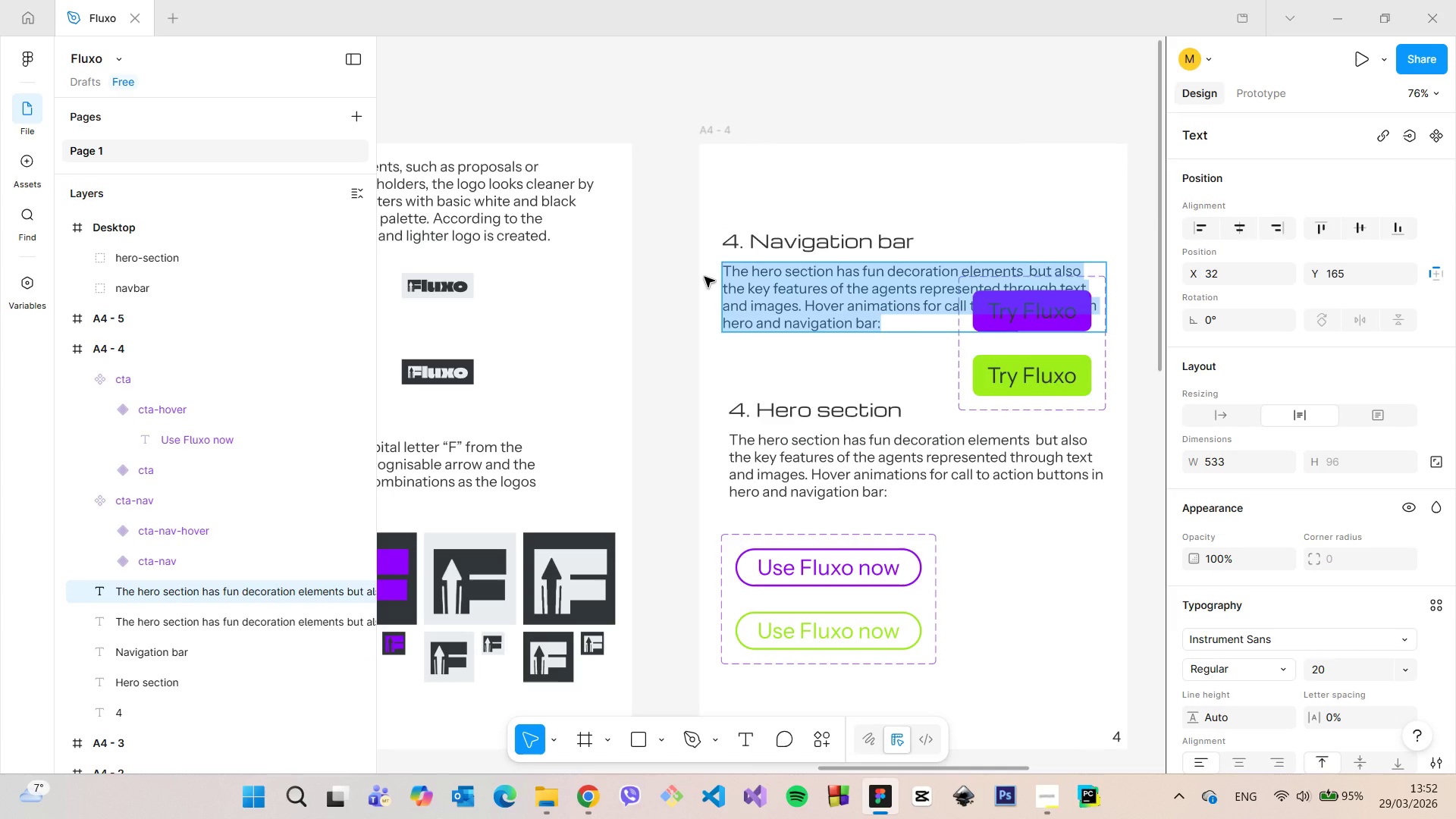 
type(Navigation bar )
 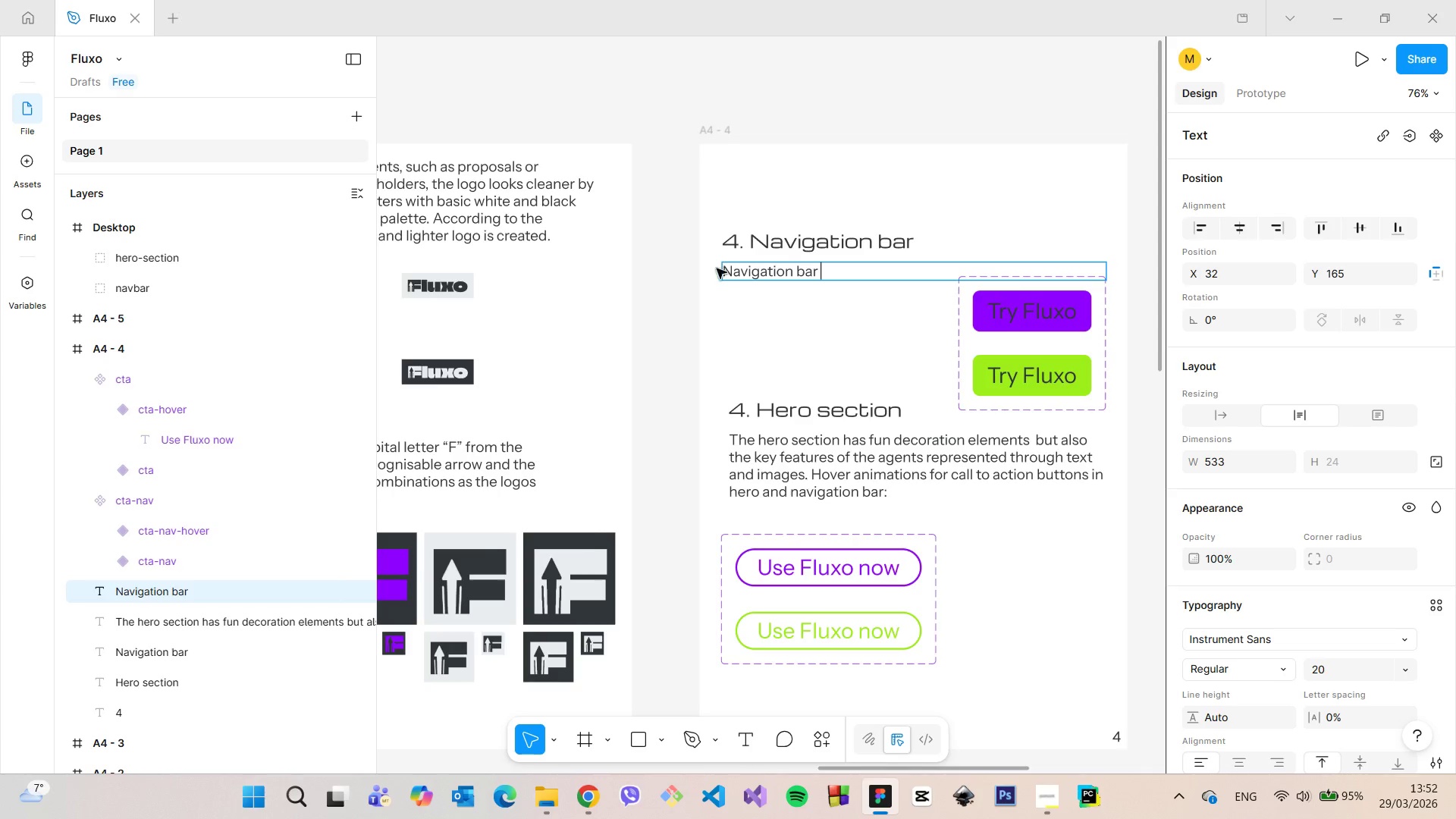 
scroll: coordinate [728, 269], scroll_direction: down, amount: 11.0
 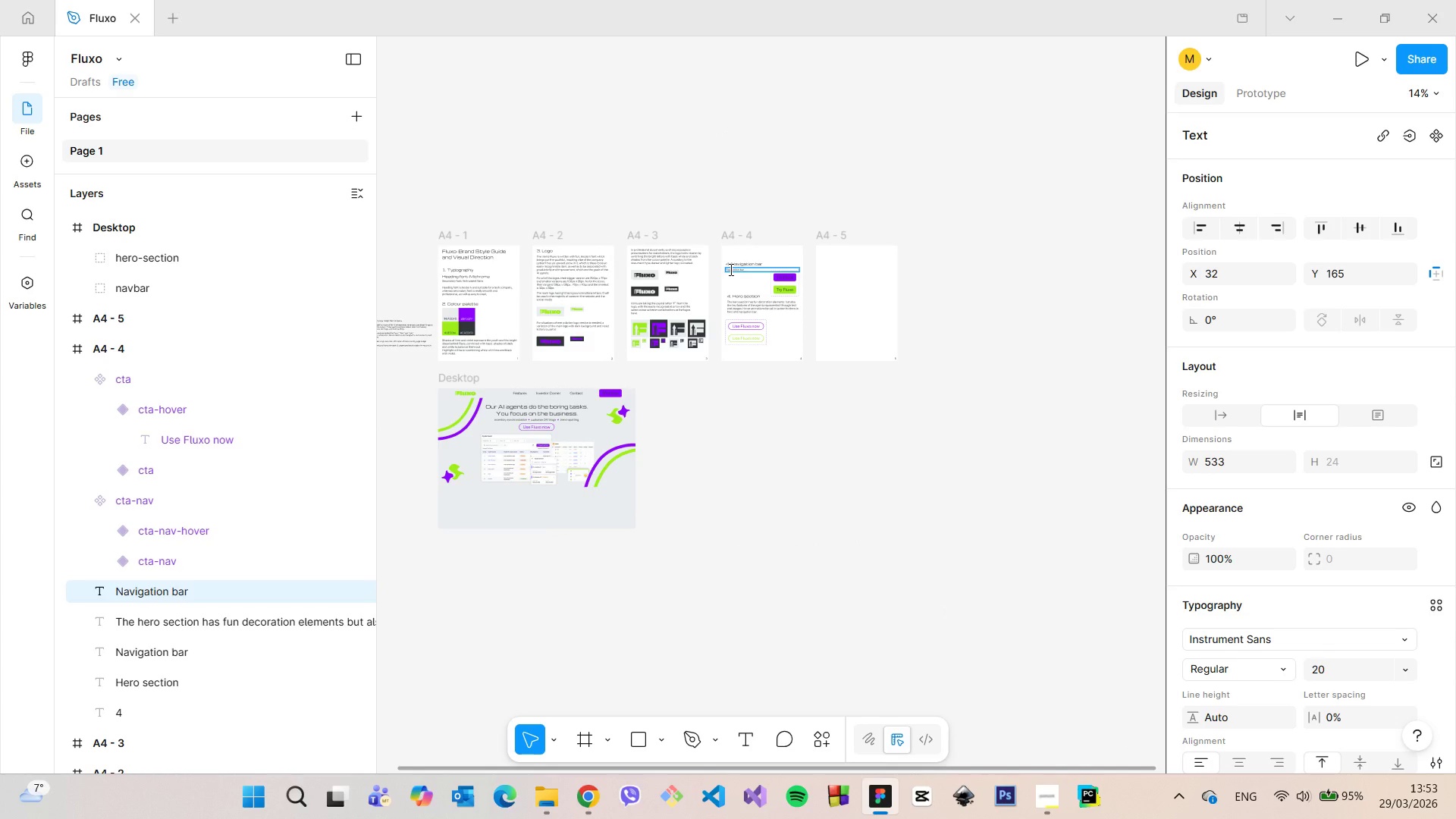 
type(is simple and links to three a)
key(Backspace)
type(man)
key(Backspace)
type(in sections: )
 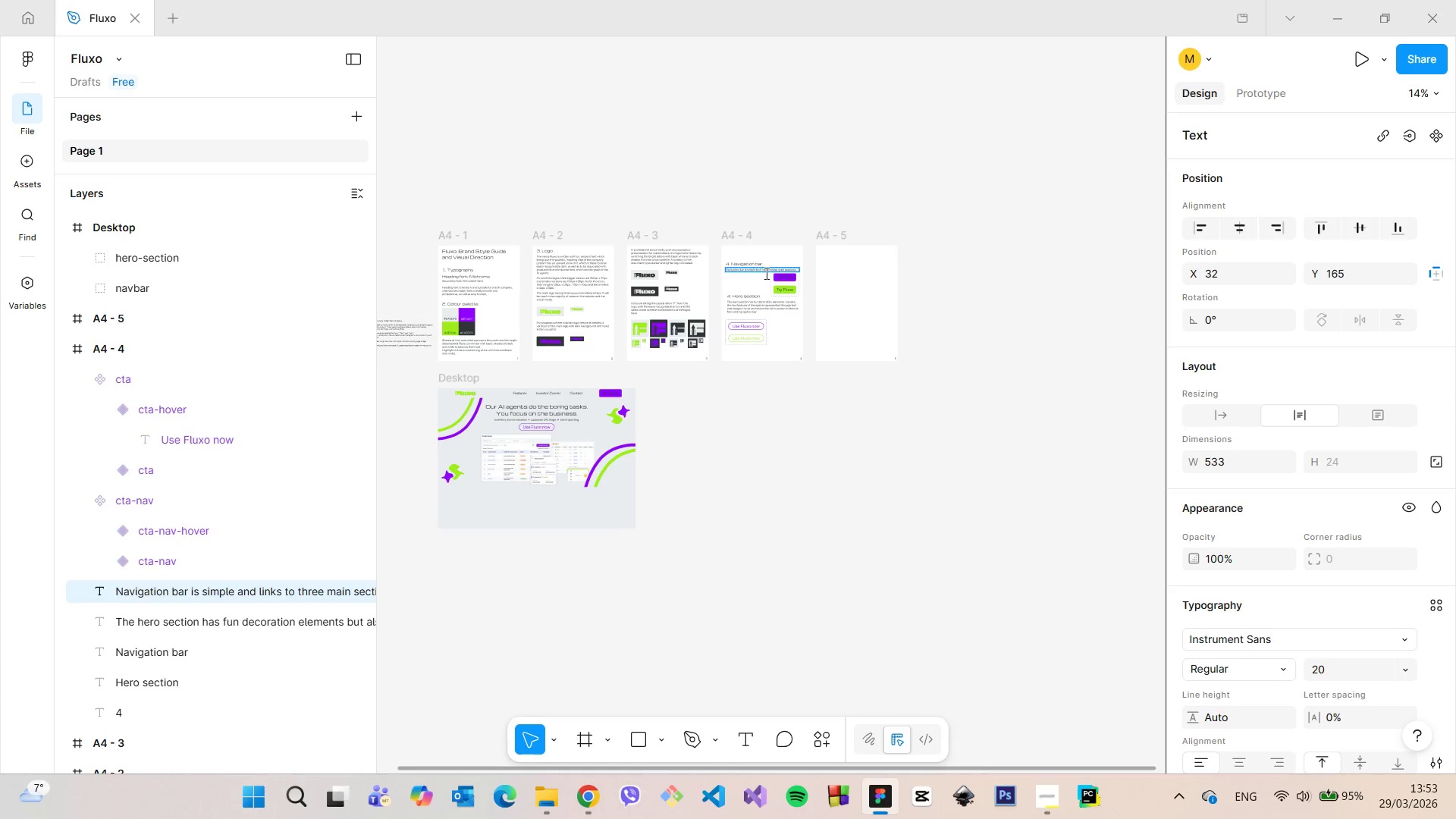 
scroll: coordinate [772, 273], scroll_direction: up, amount: 4.0
 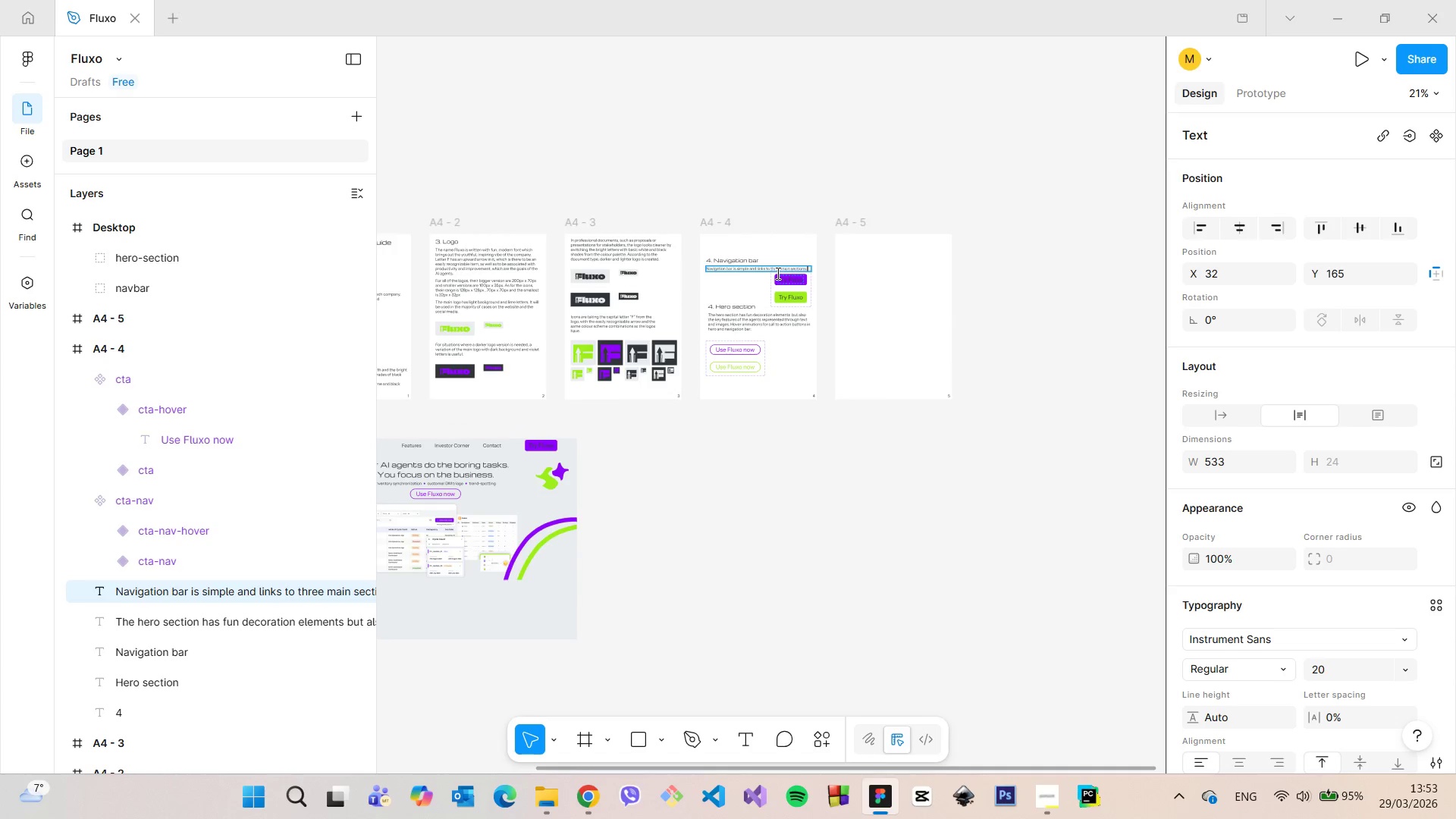 
type(Features, Investor COrner and Contact. THe navigation links and call-to-action button have hover animations:)
 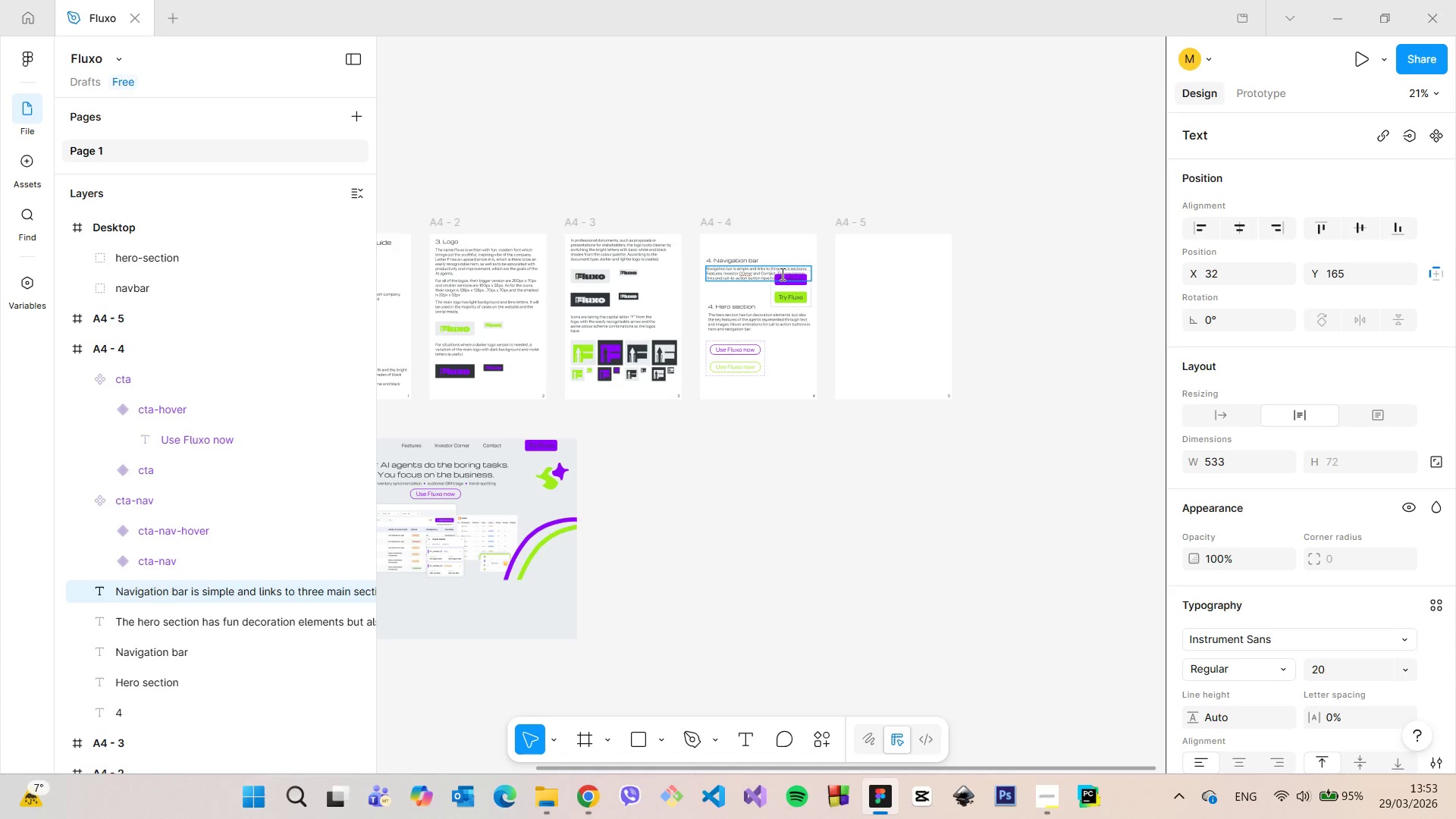 
scroll: coordinate [749, 217], scroll_direction: up, amount: 9.0
 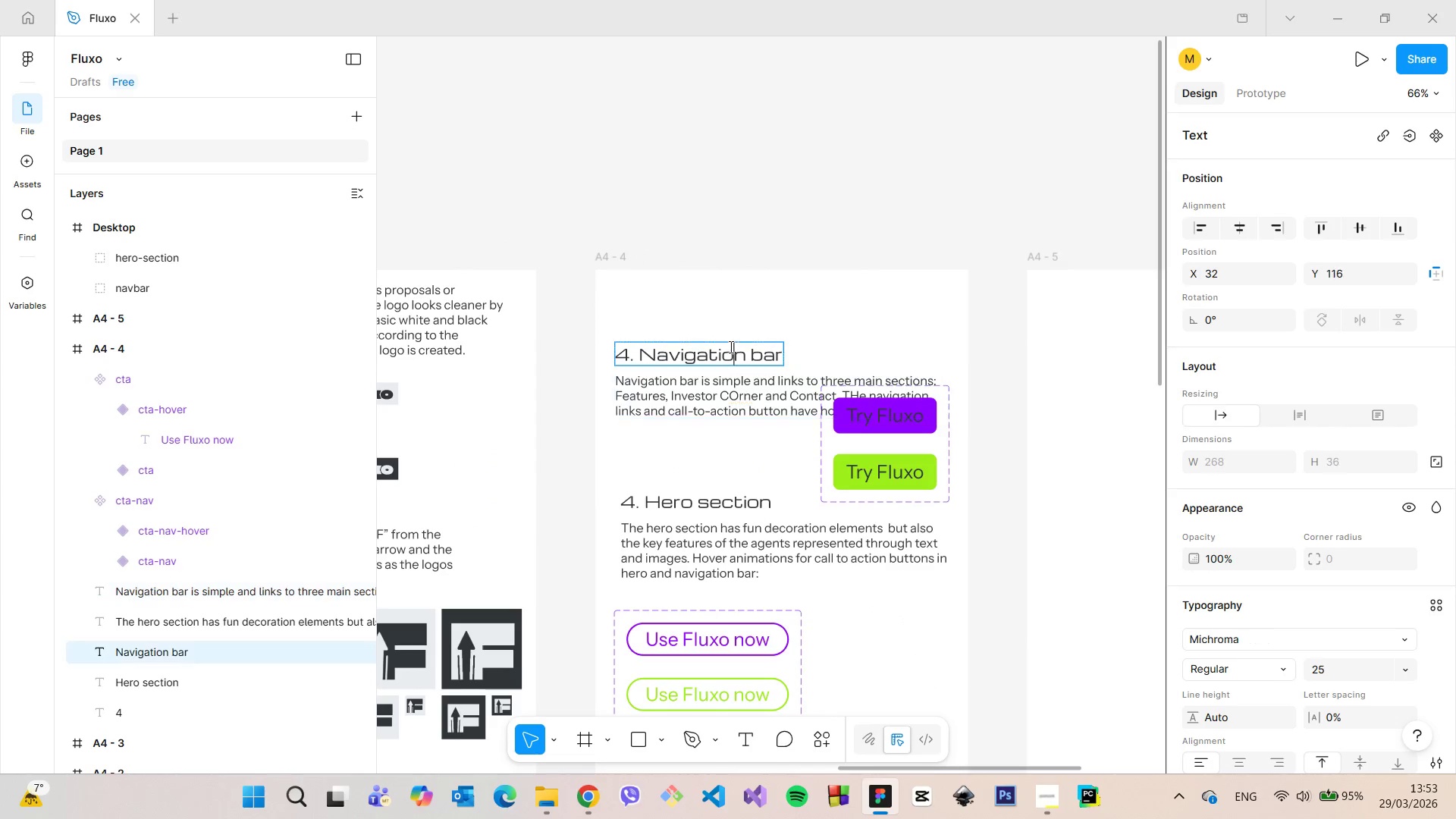 
double_click([767, 326])
 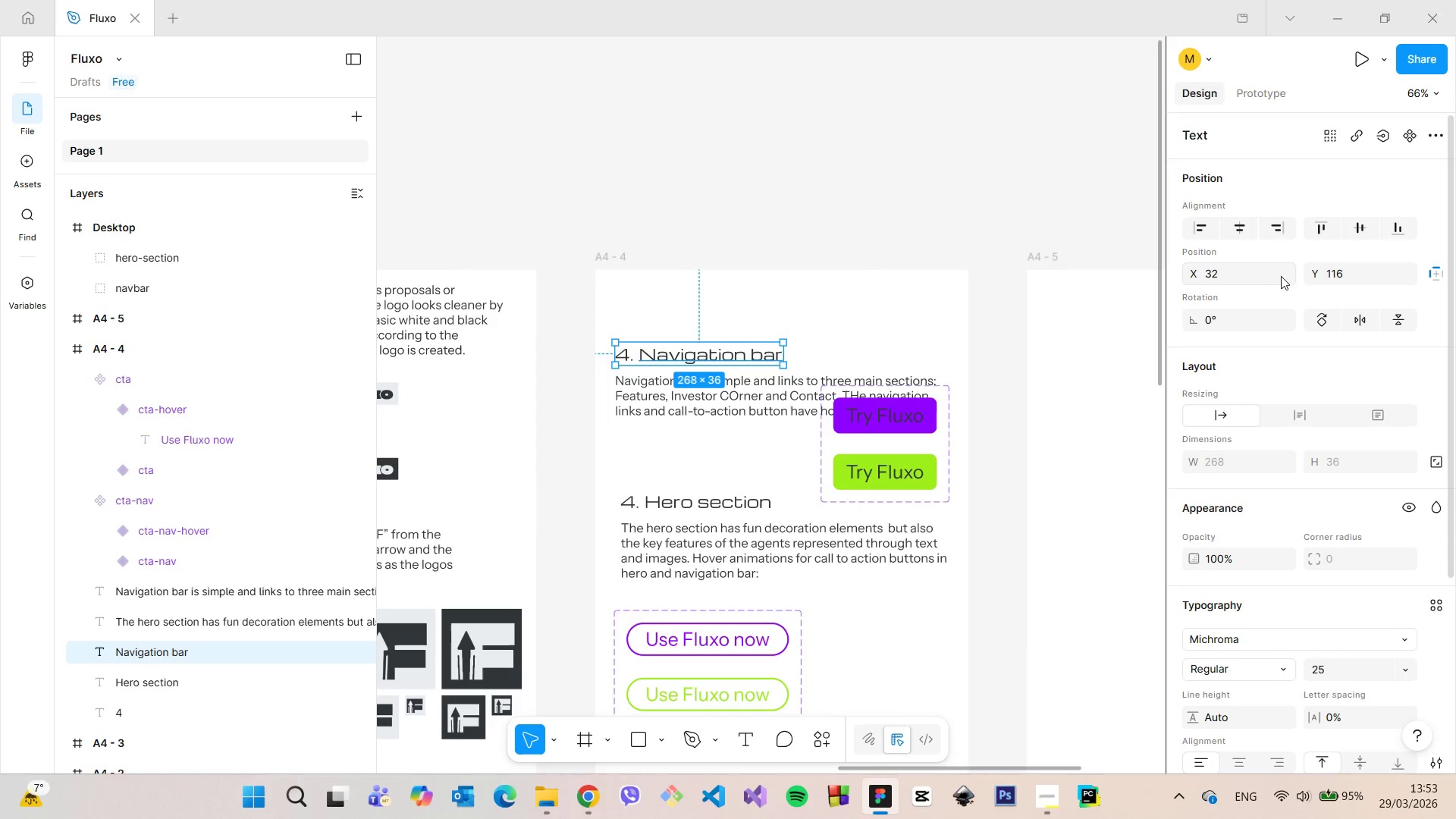 
left_click([1263, 280])
 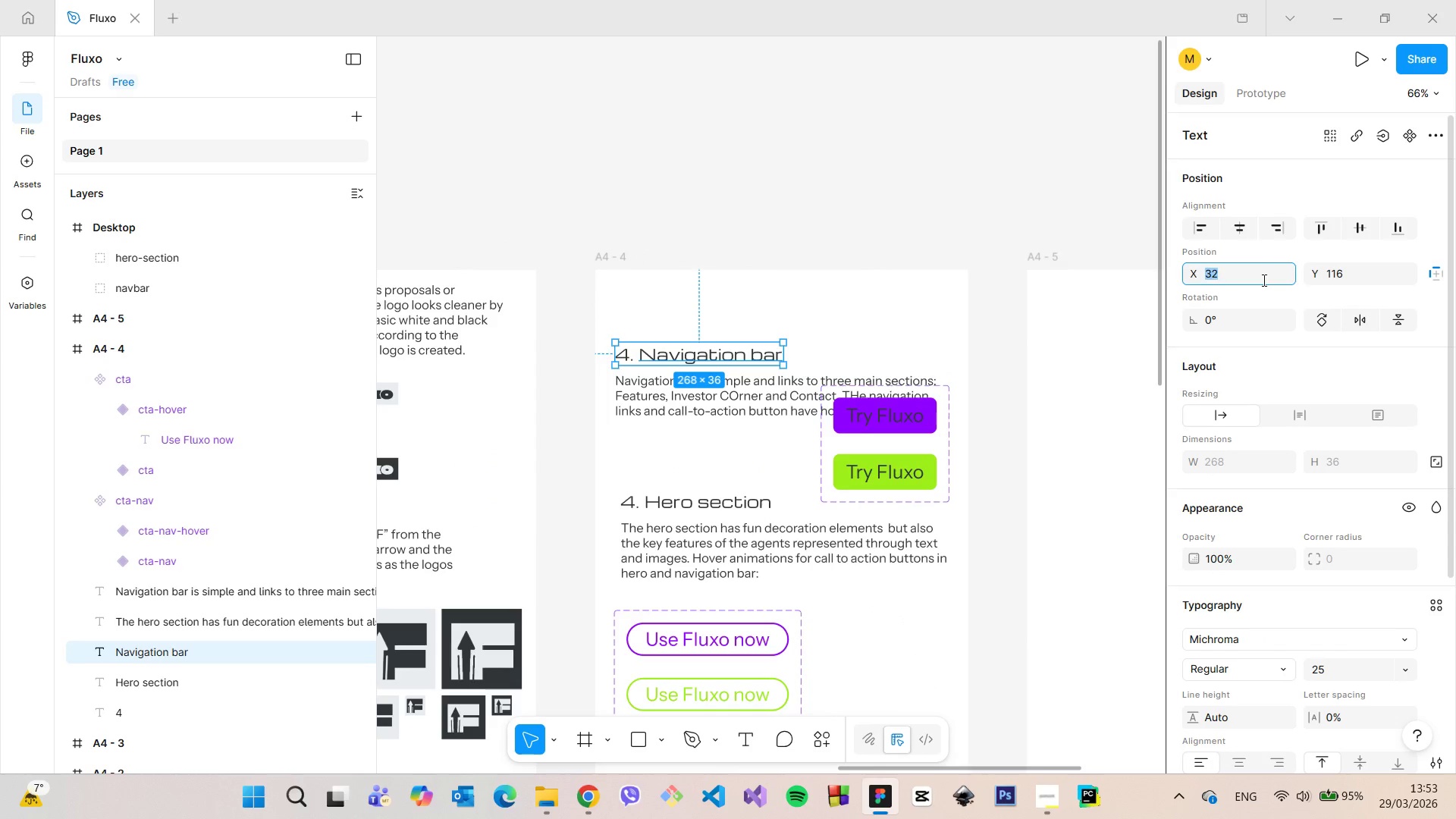 
type(30)
 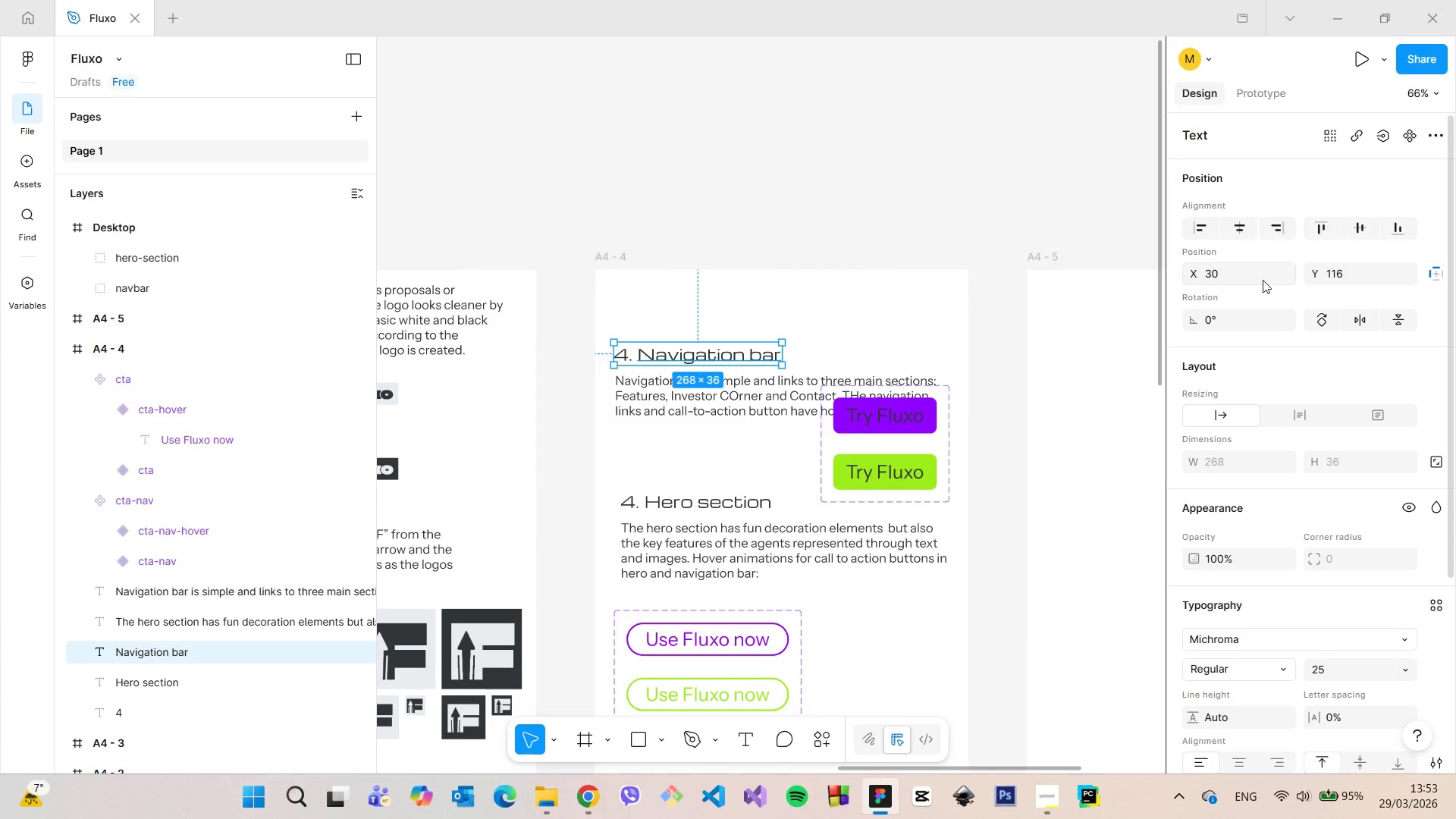 
key(Enter)
 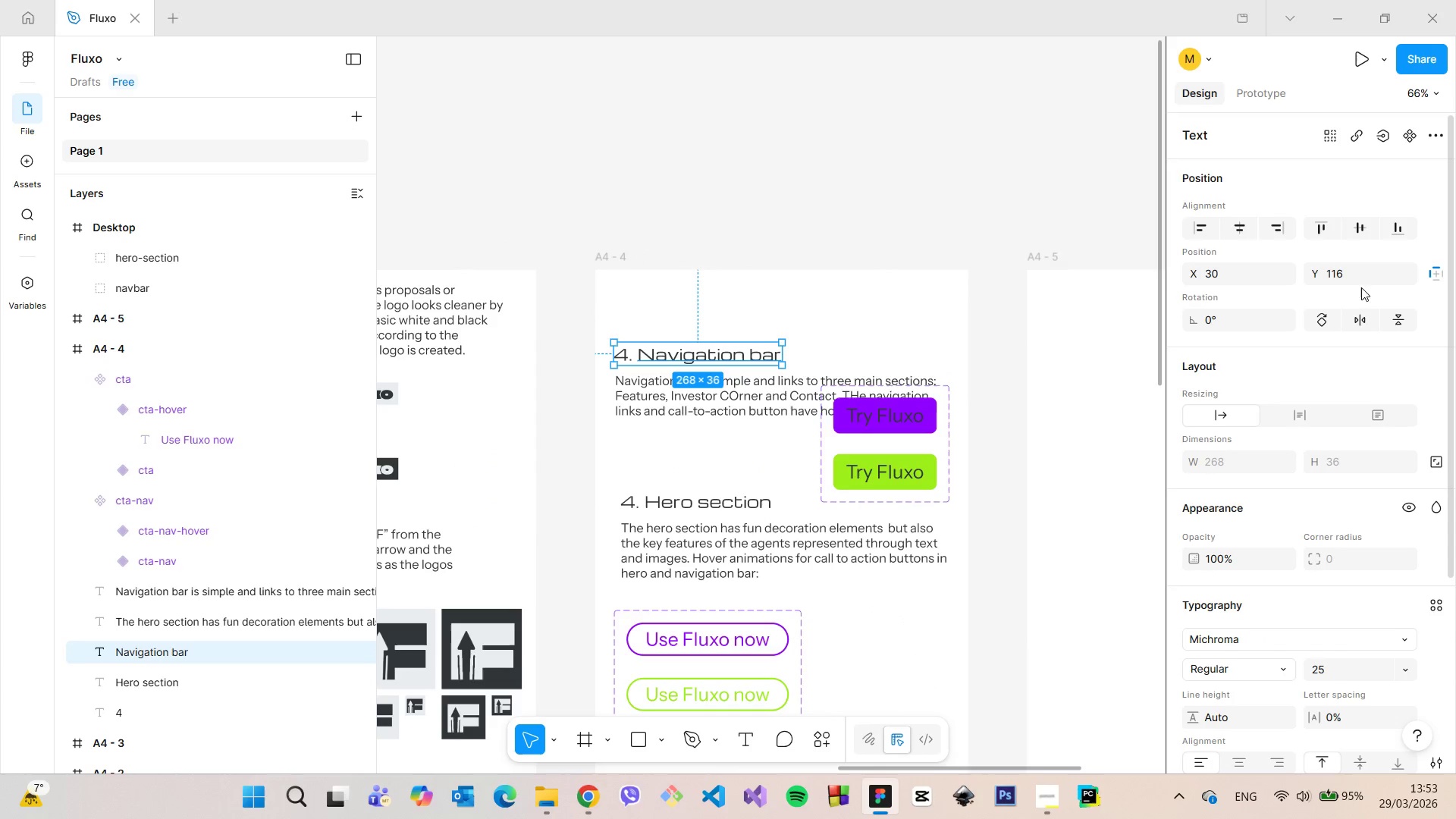 
left_click([1357, 278])
 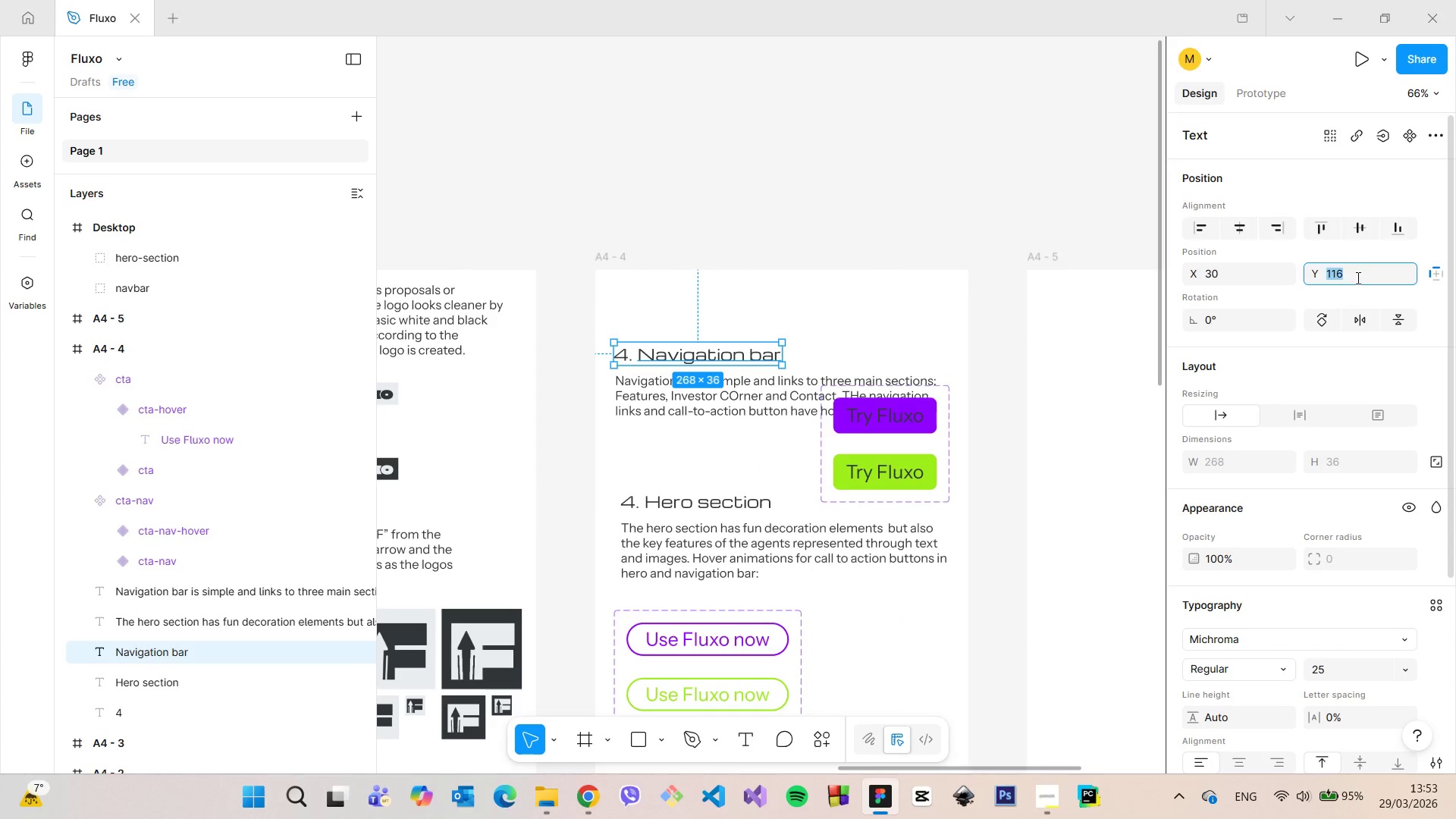 
type(20)
 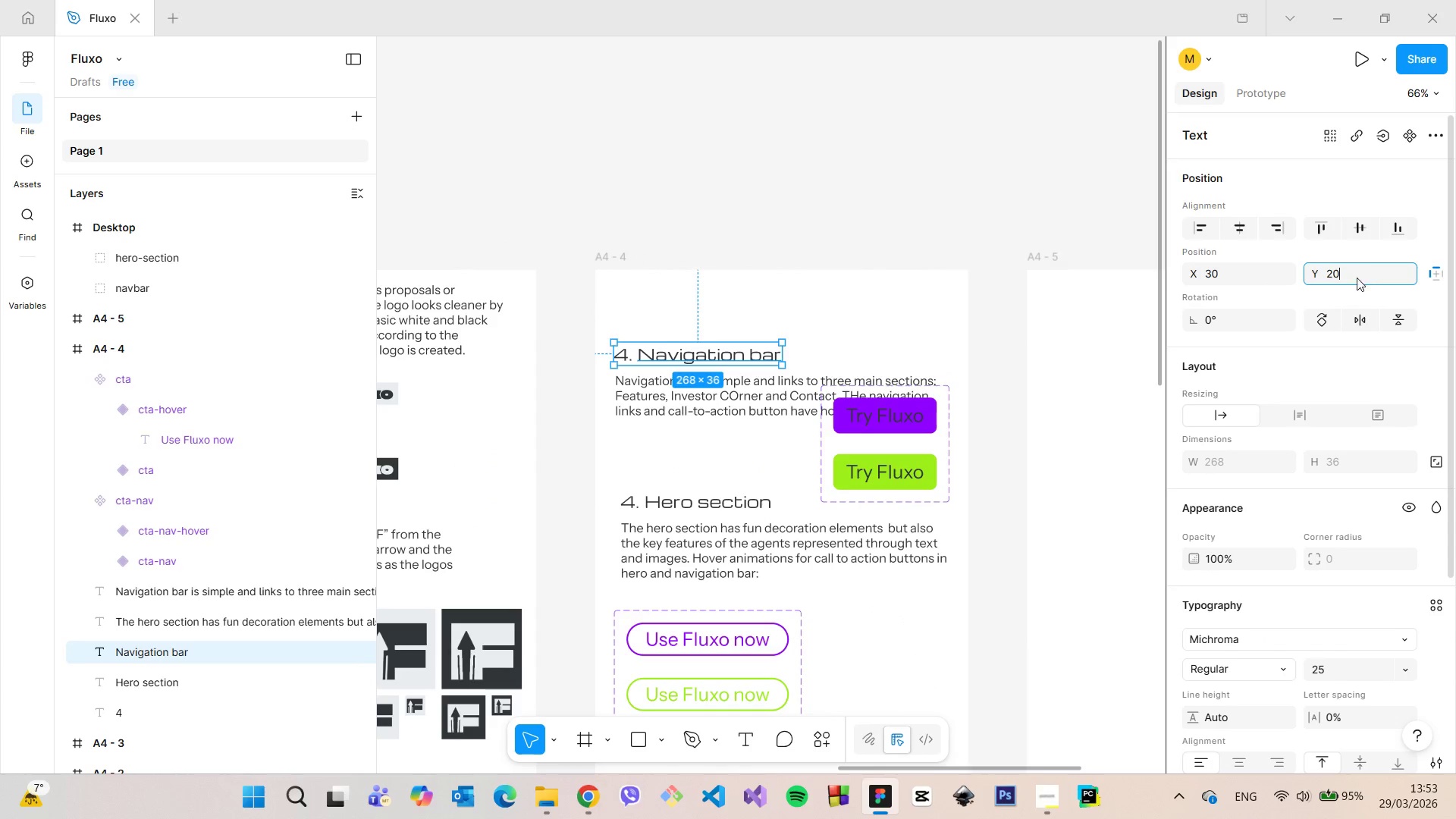 
key(Enter)
 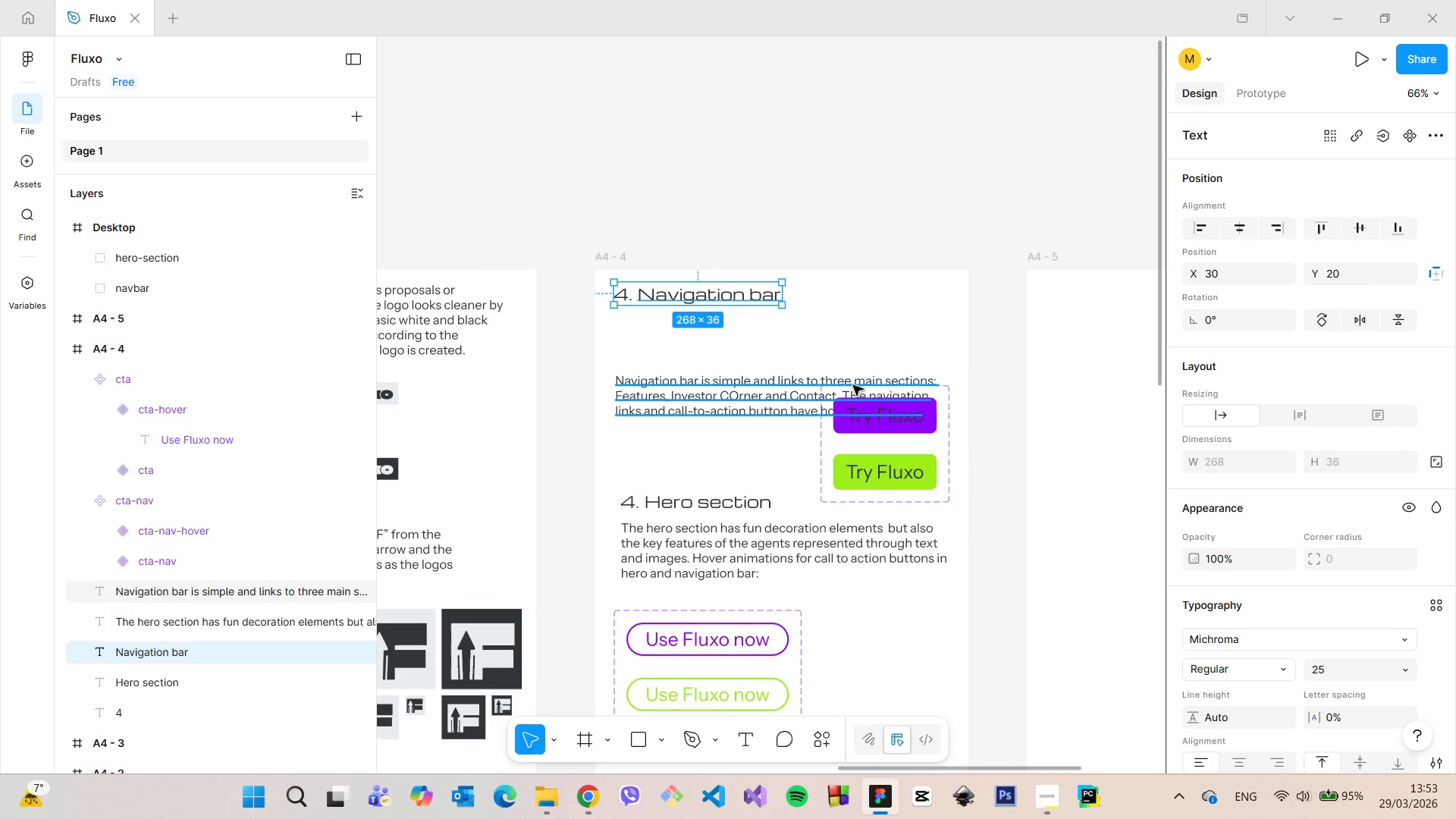 
left_click([773, 392])
 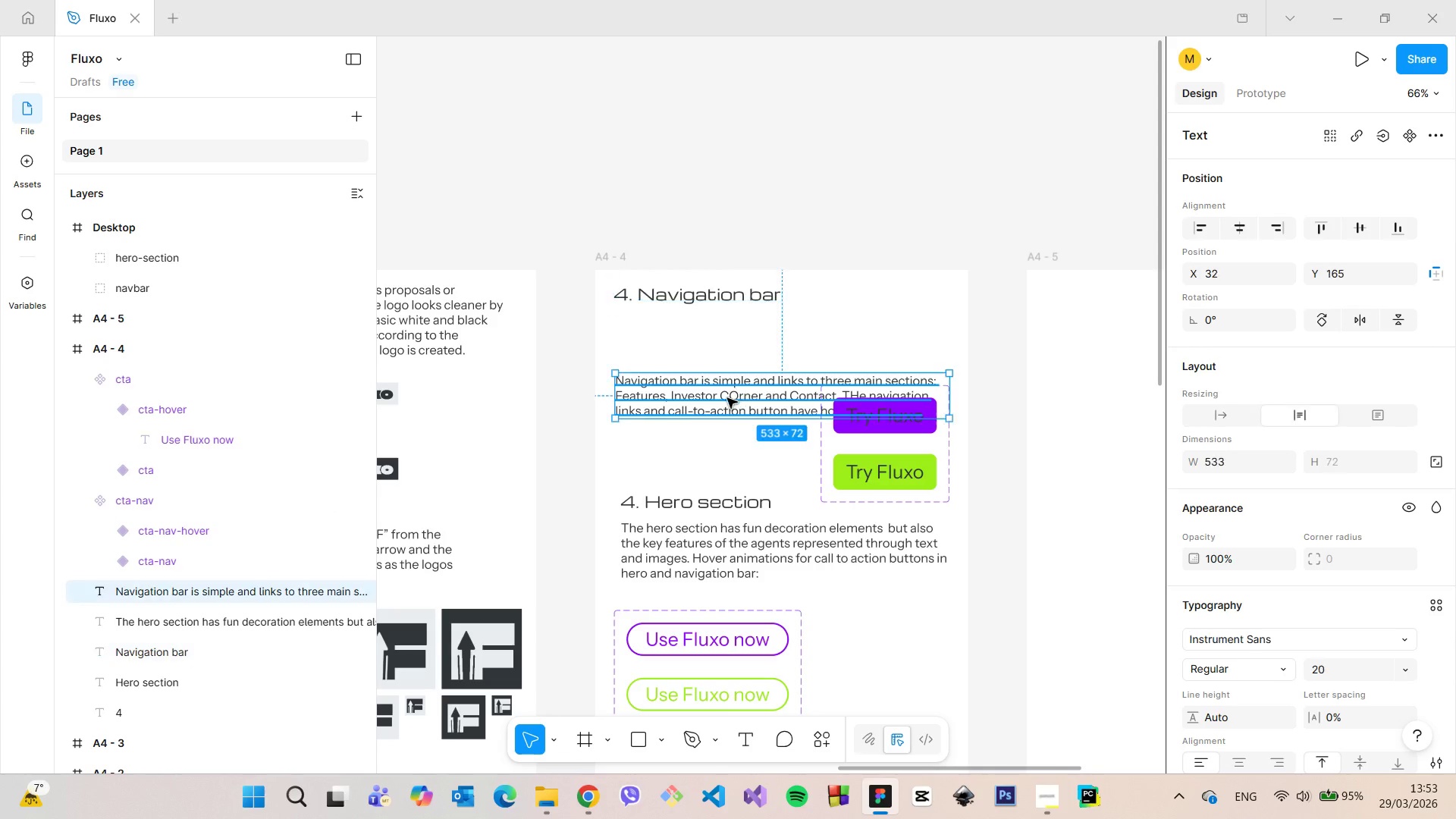 
left_click_drag(start_coordinate=[727, 398], to_coordinate=[725, 337])
 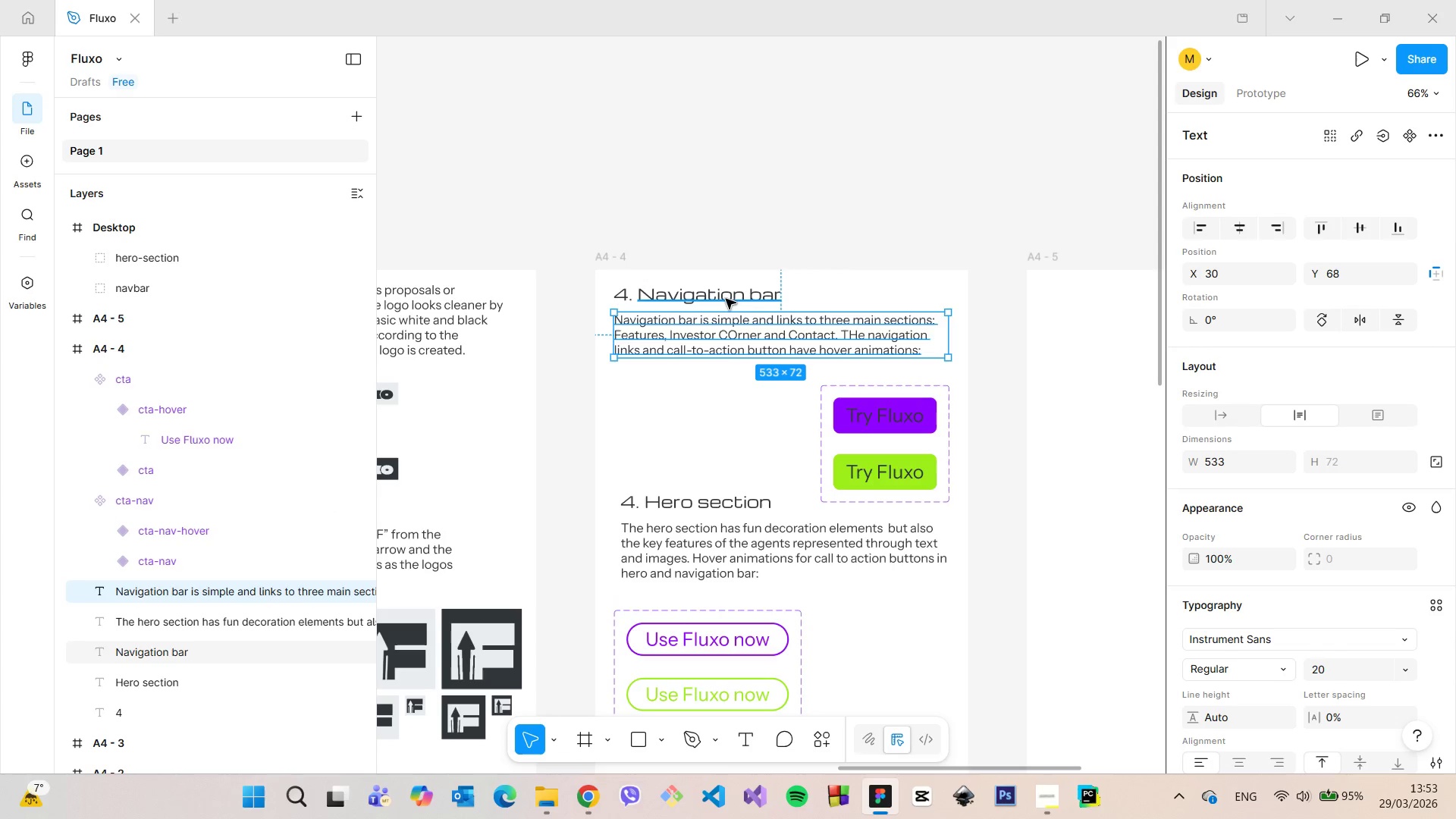 
hold_key(key=AltLeft, duration=0.56)
 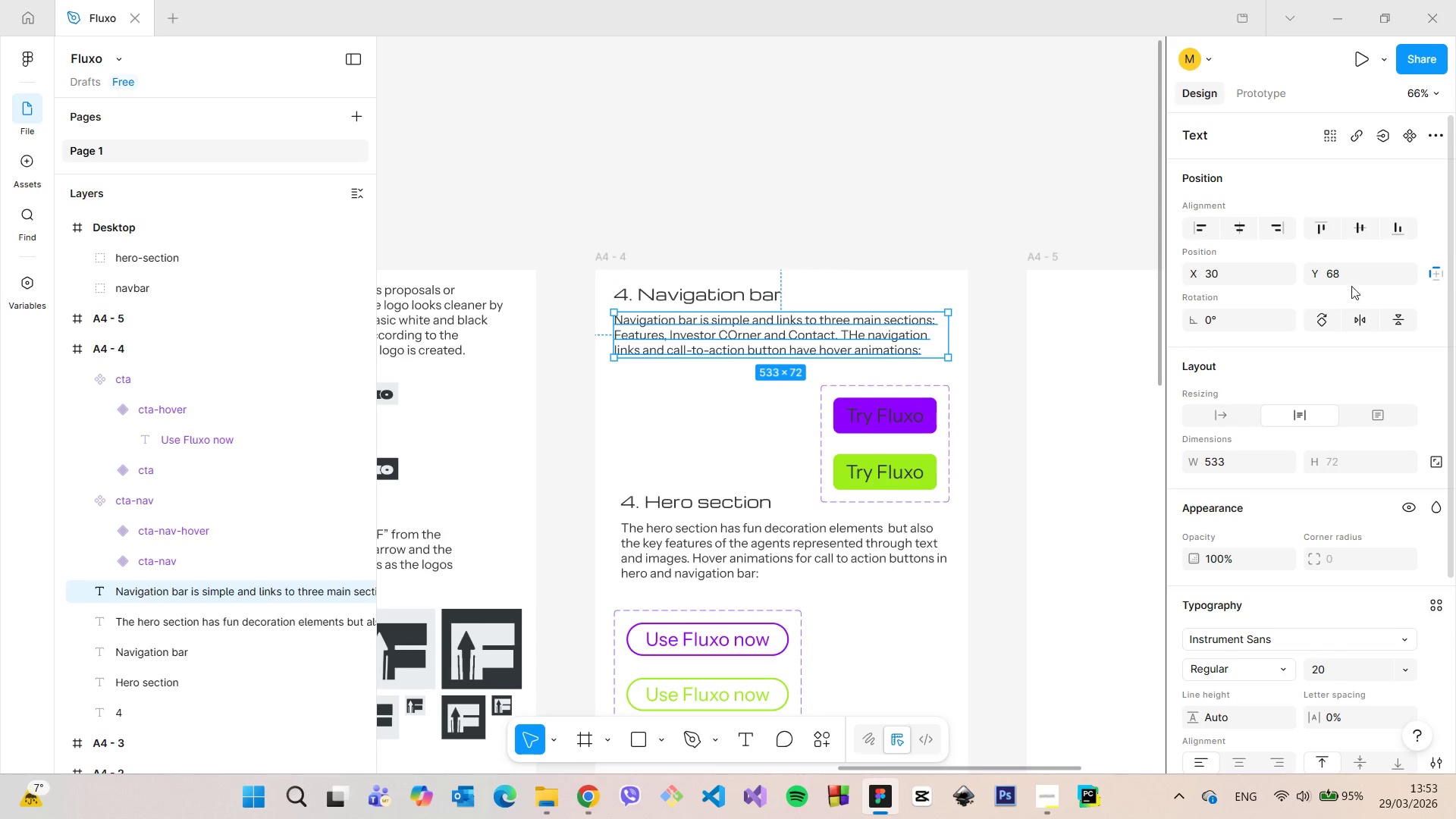 
left_click([1351, 277])
 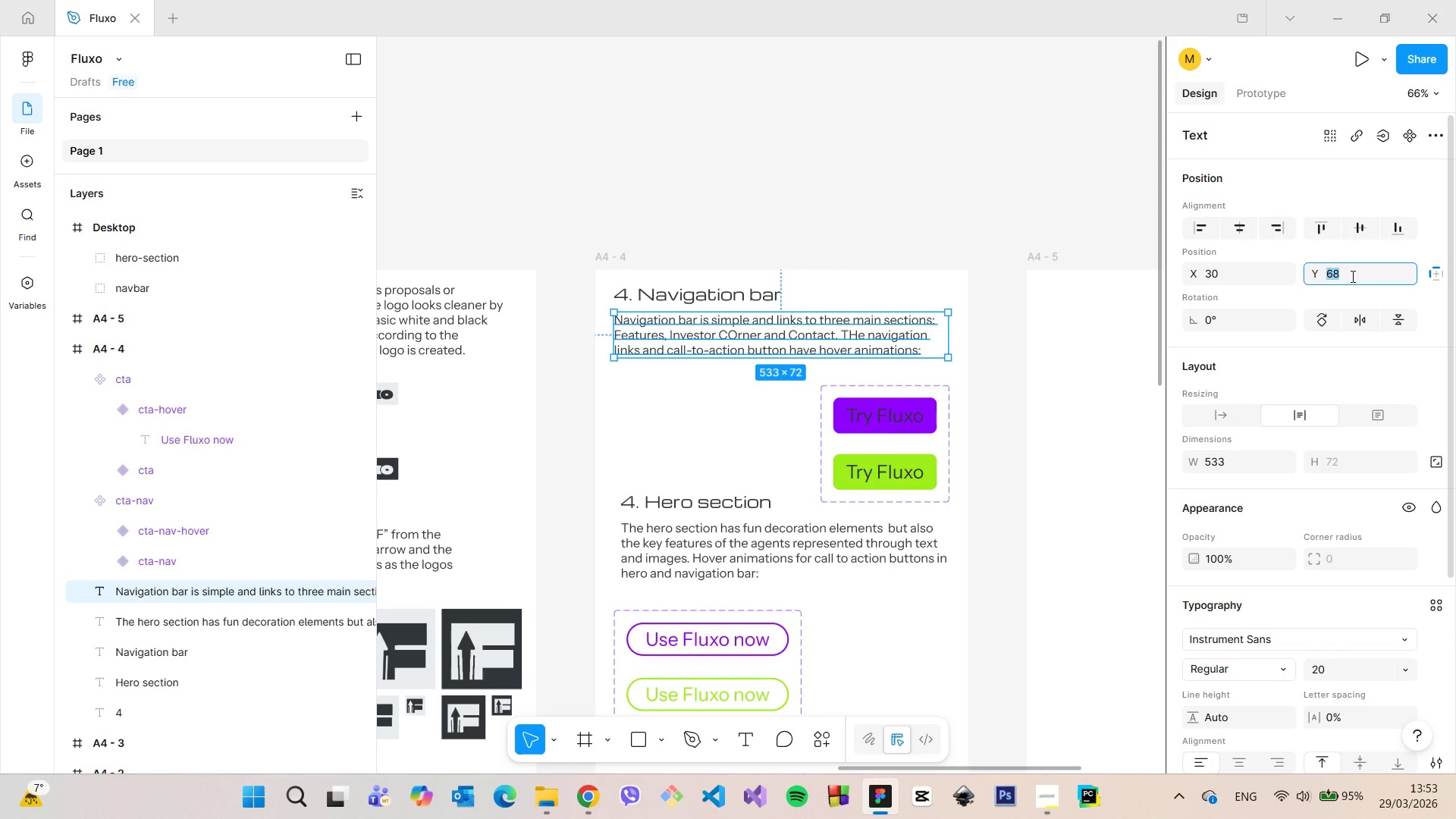 
key(ArrowUp)
 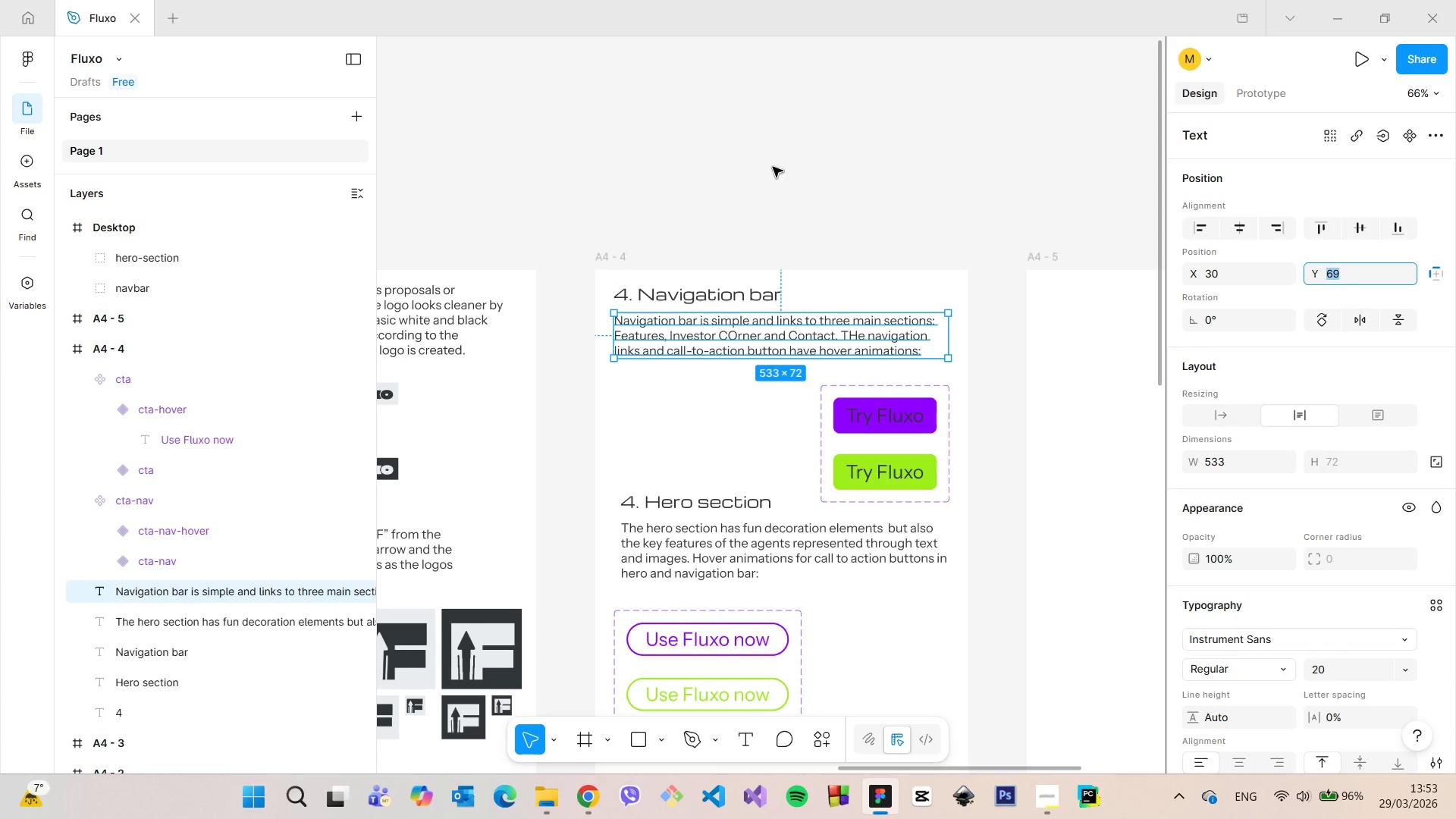 
left_click([803, 171])
 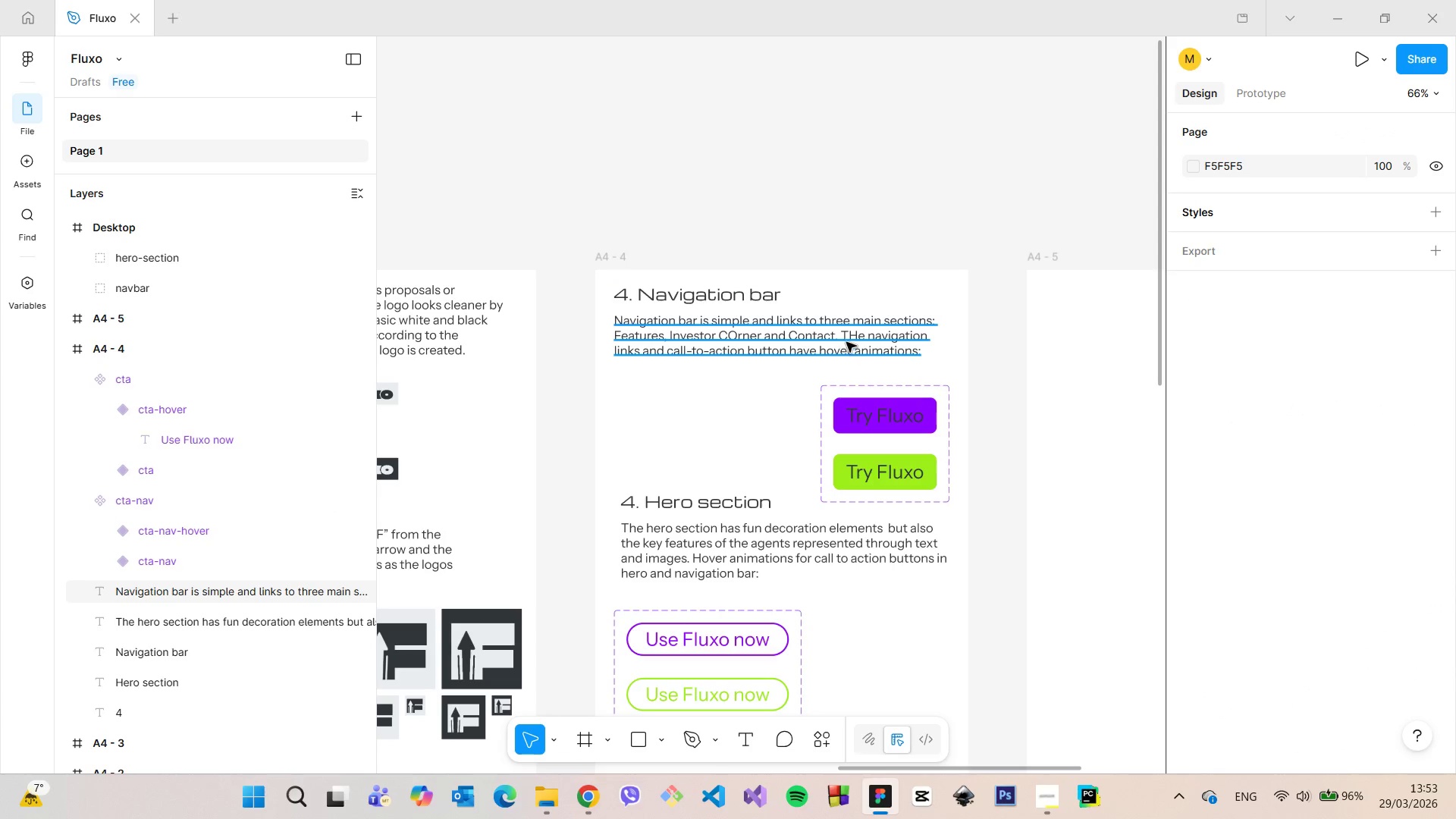 
double_click([846, 342])
 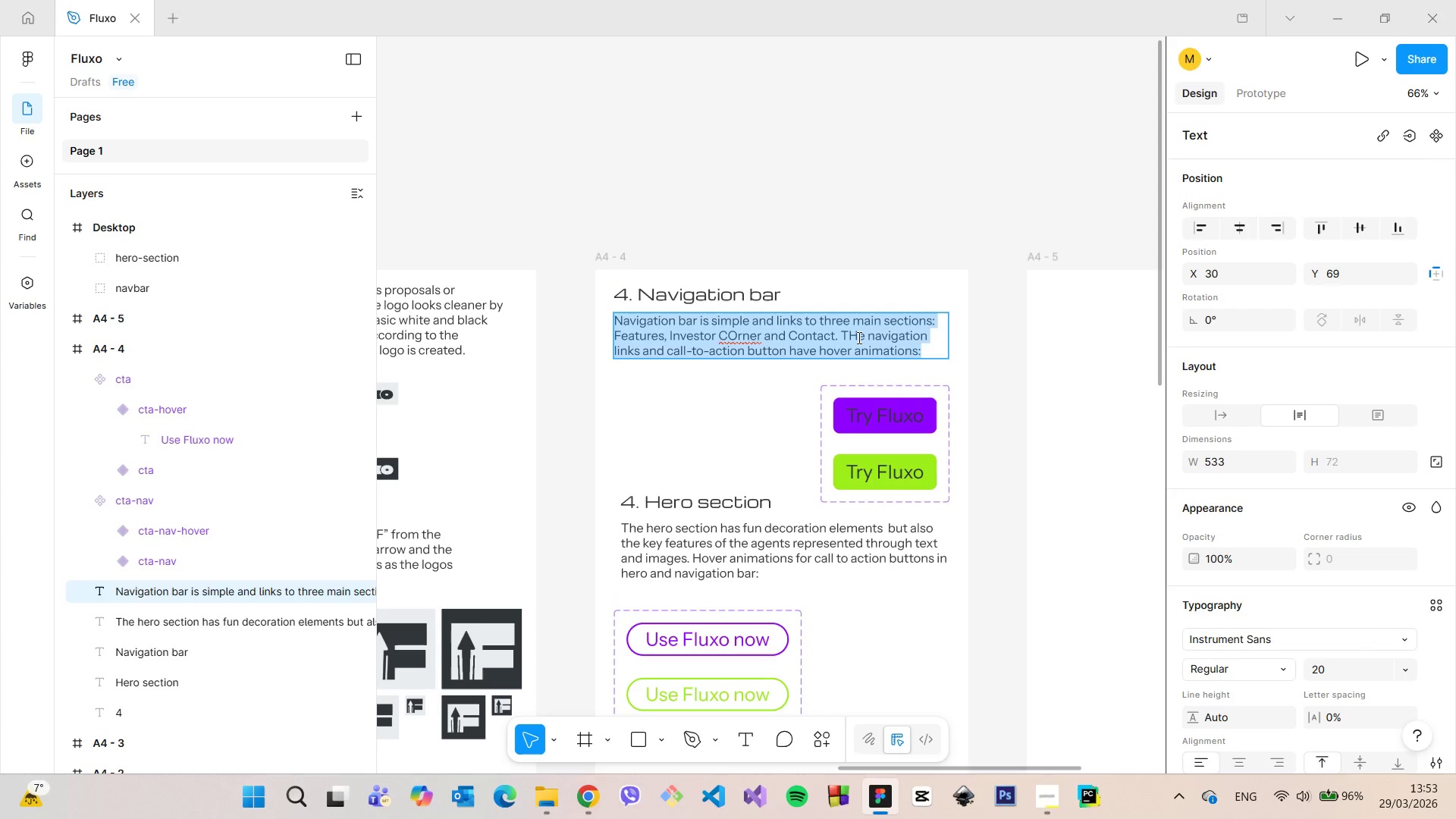 
left_click([858, 337])
 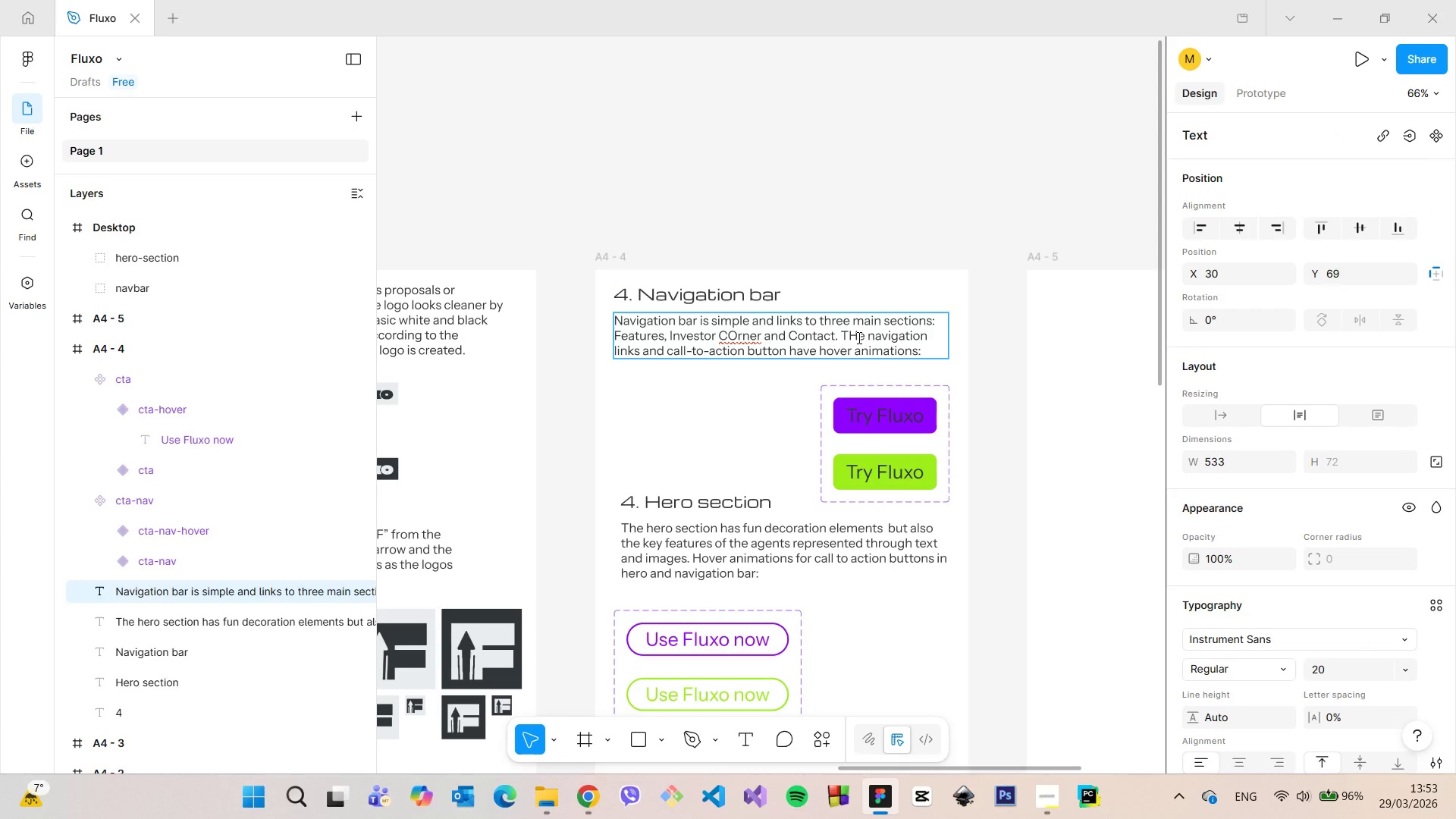 
key(Backspace)
 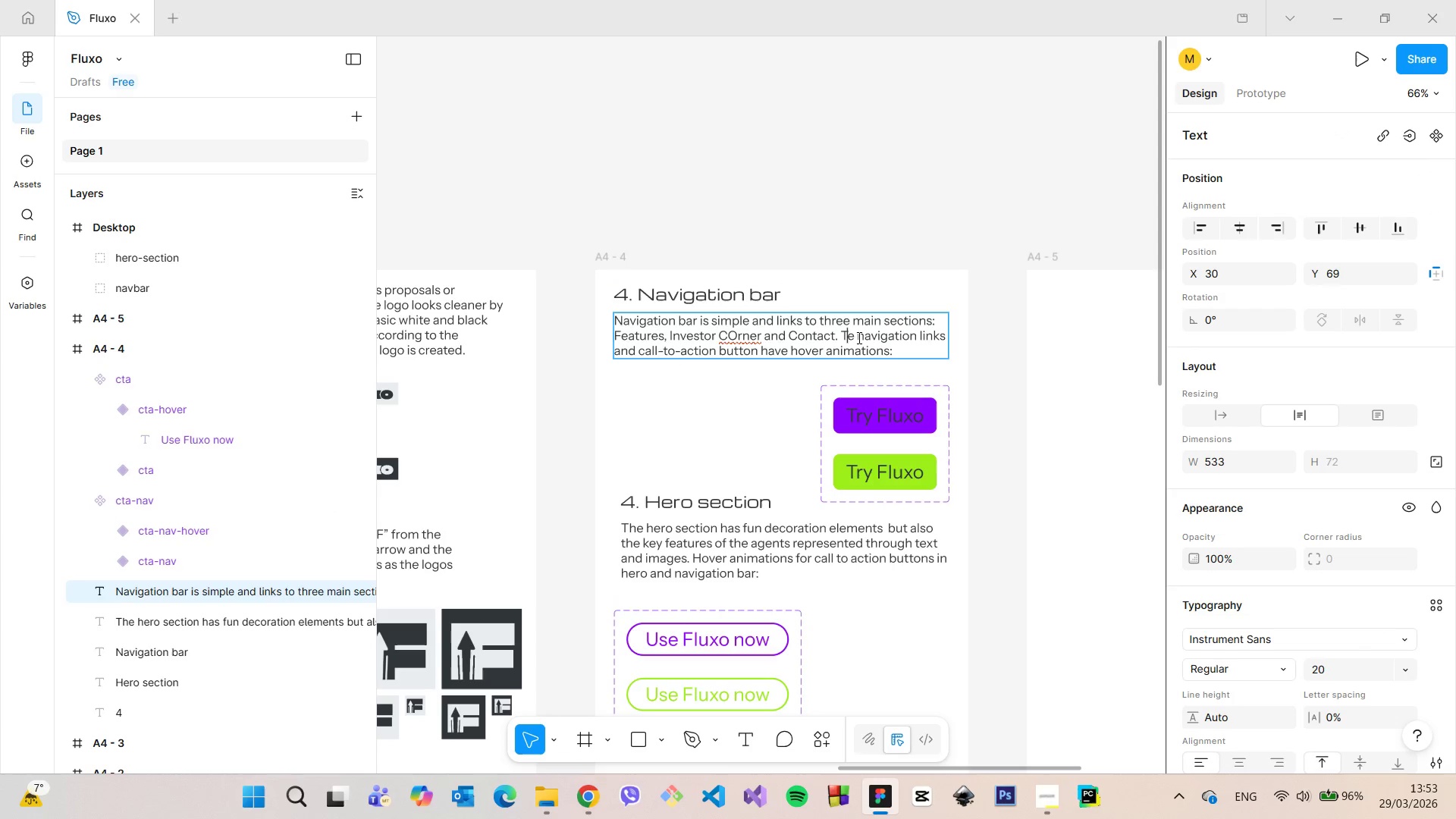 
key(H)
 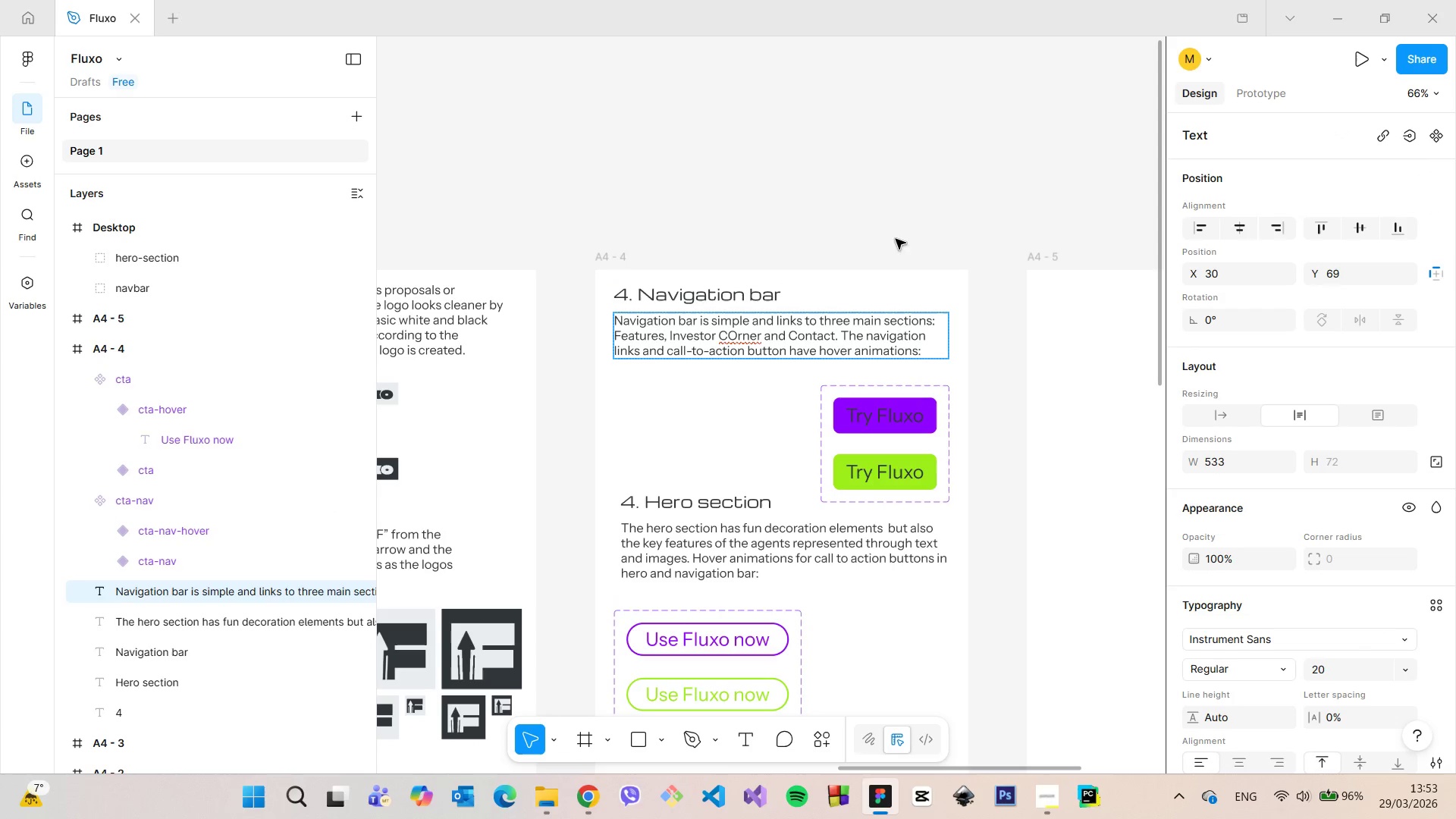 
left_click([901, 221])
 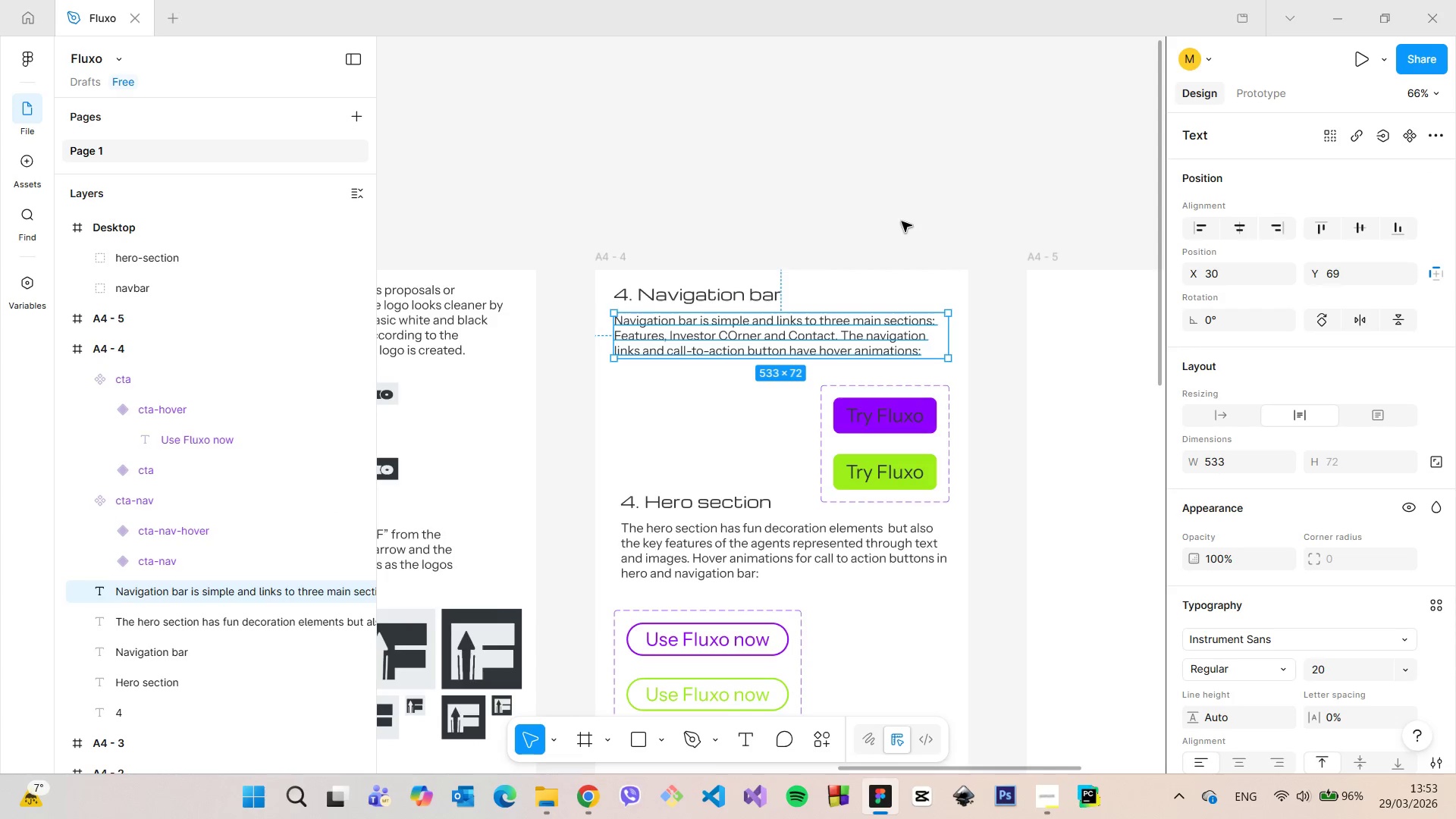 
scroll: coordinate [902, 221], scroll_direction: down, amount: 3.0
 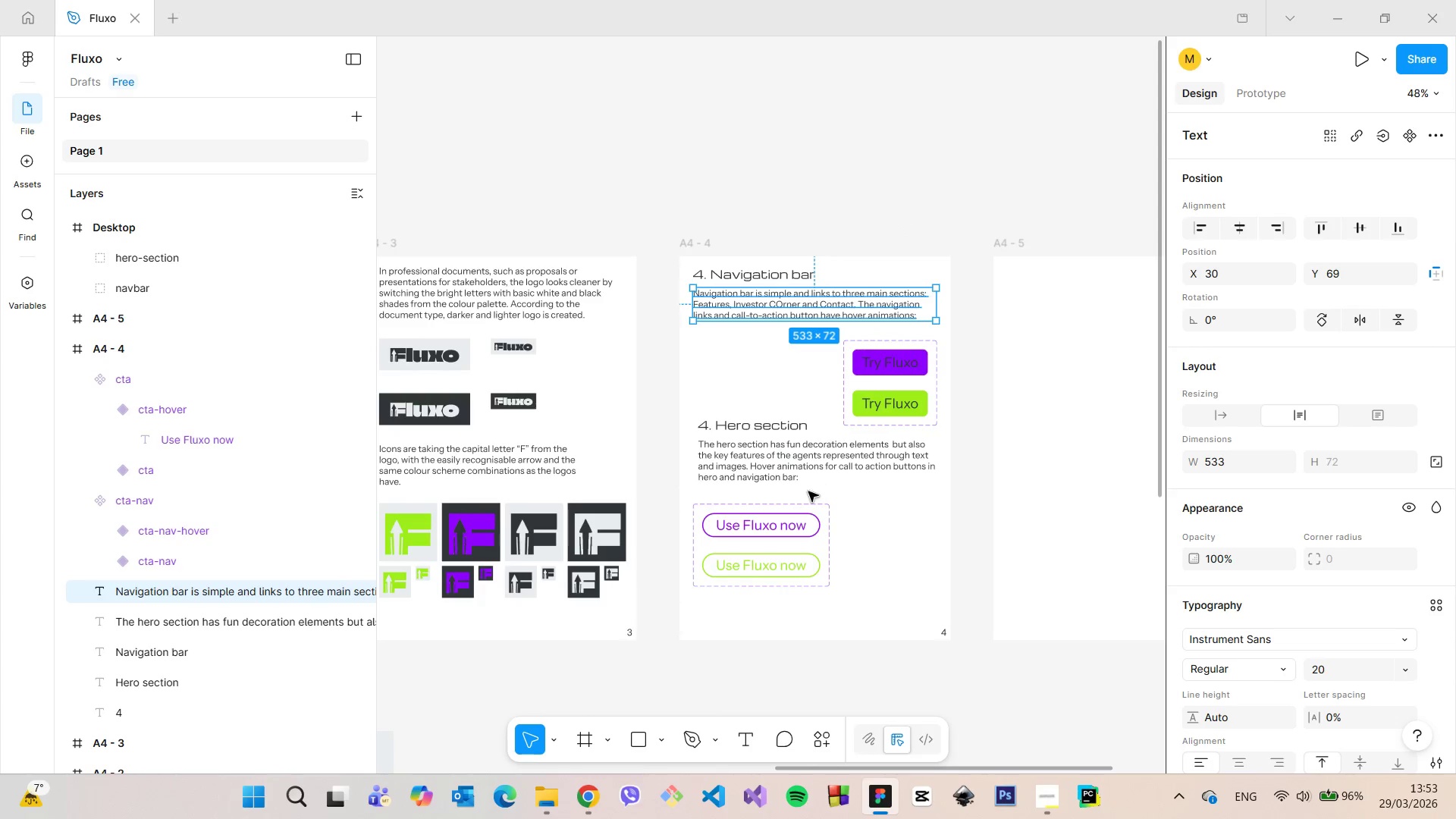 
left_click([801, 510])
 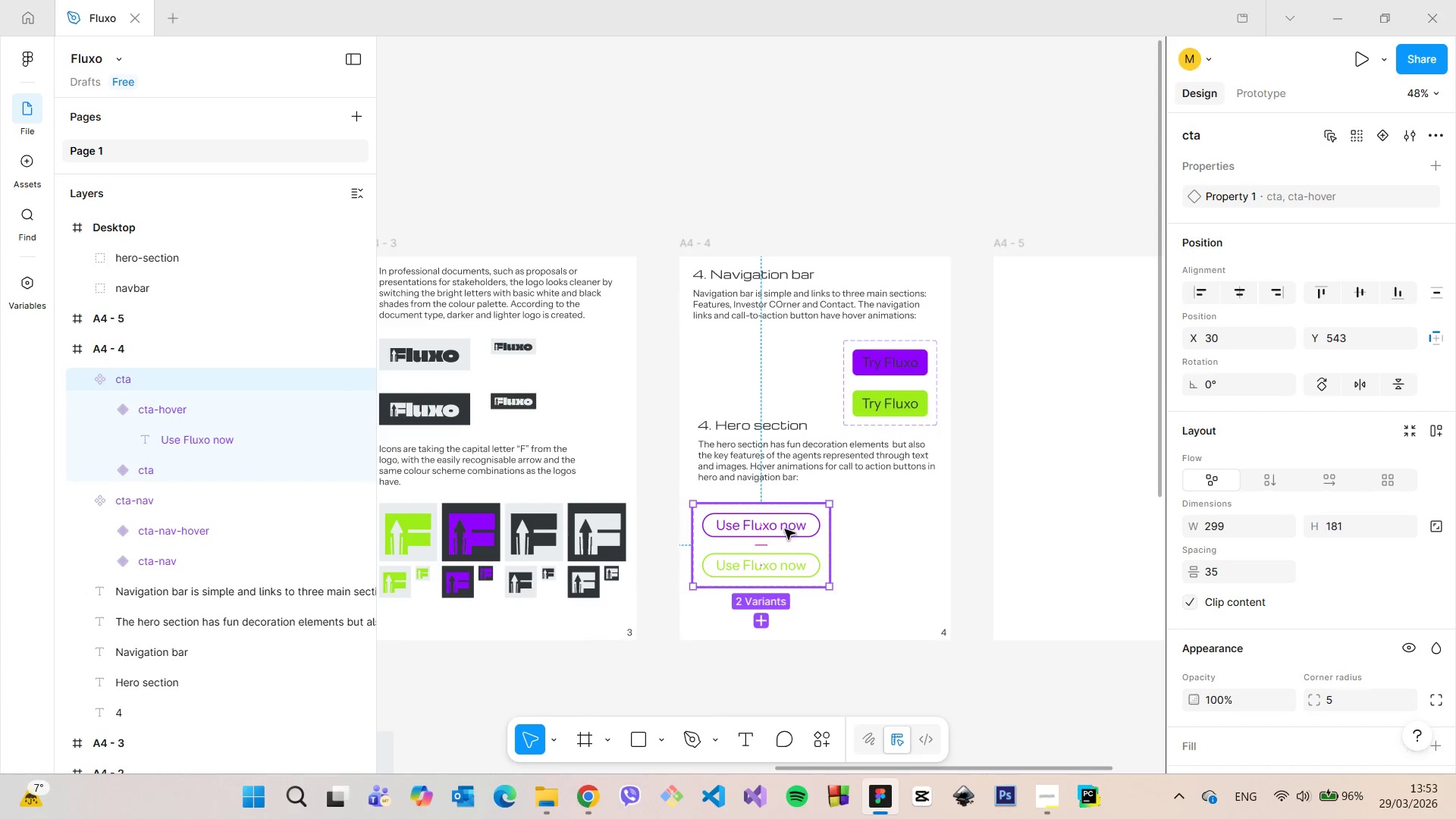 
left_click_drag(start_coordinate=[785, 532], to_coordinate=[785, 555])
 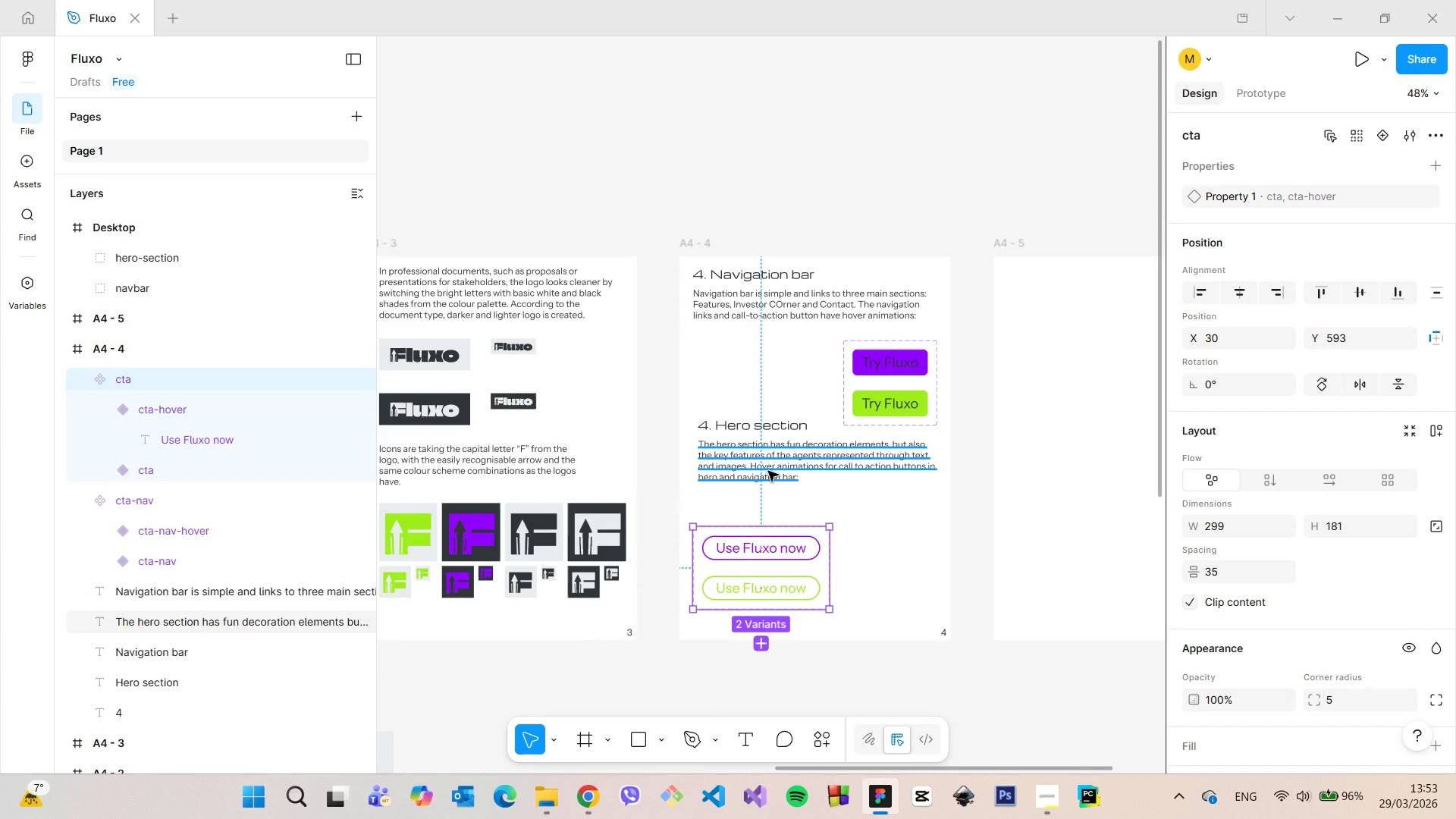 
left_click([768, 471])
 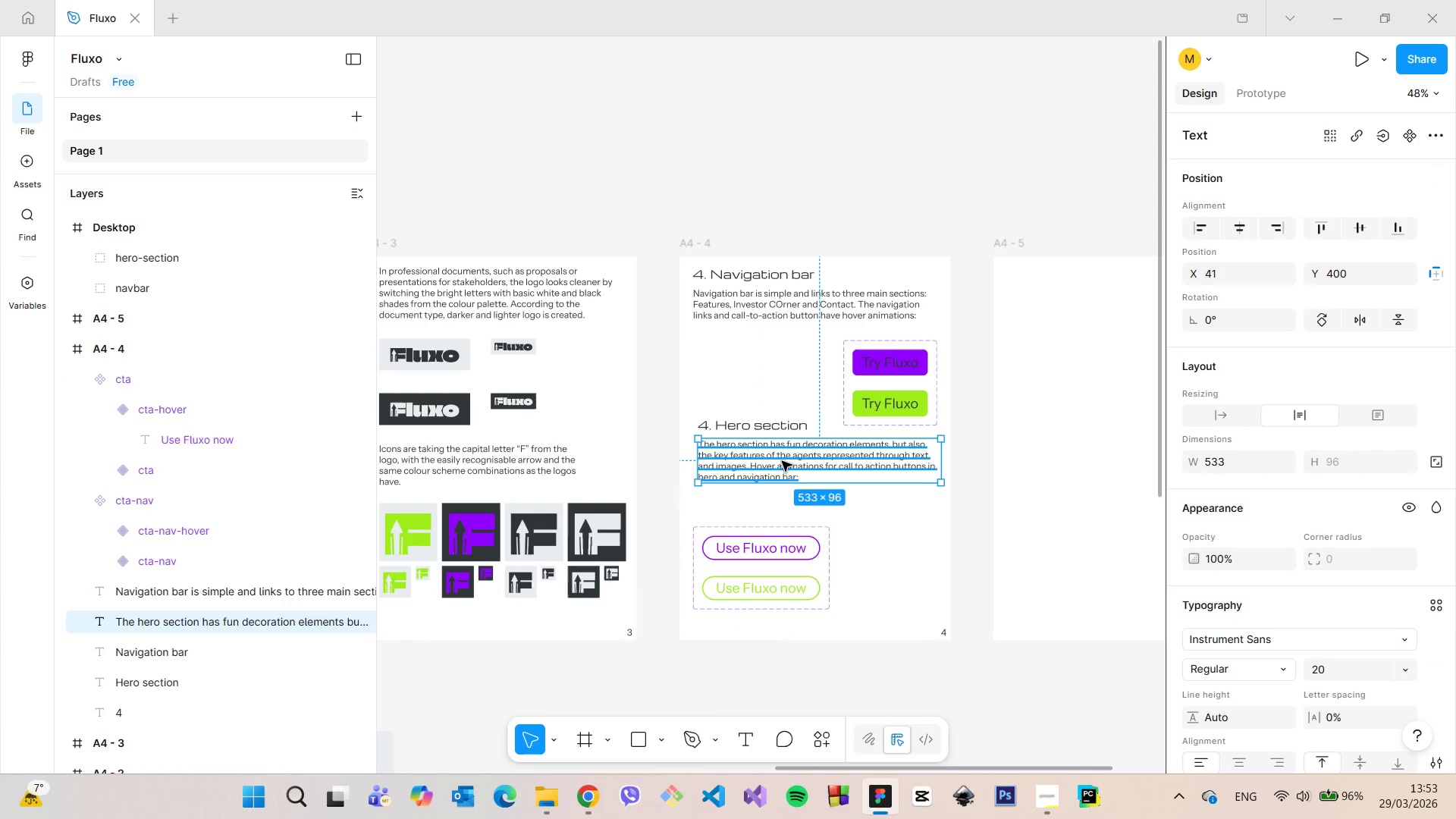 
left_click_drag(start_coordinate=[782, 461], to_coordinate=[786, 483])
 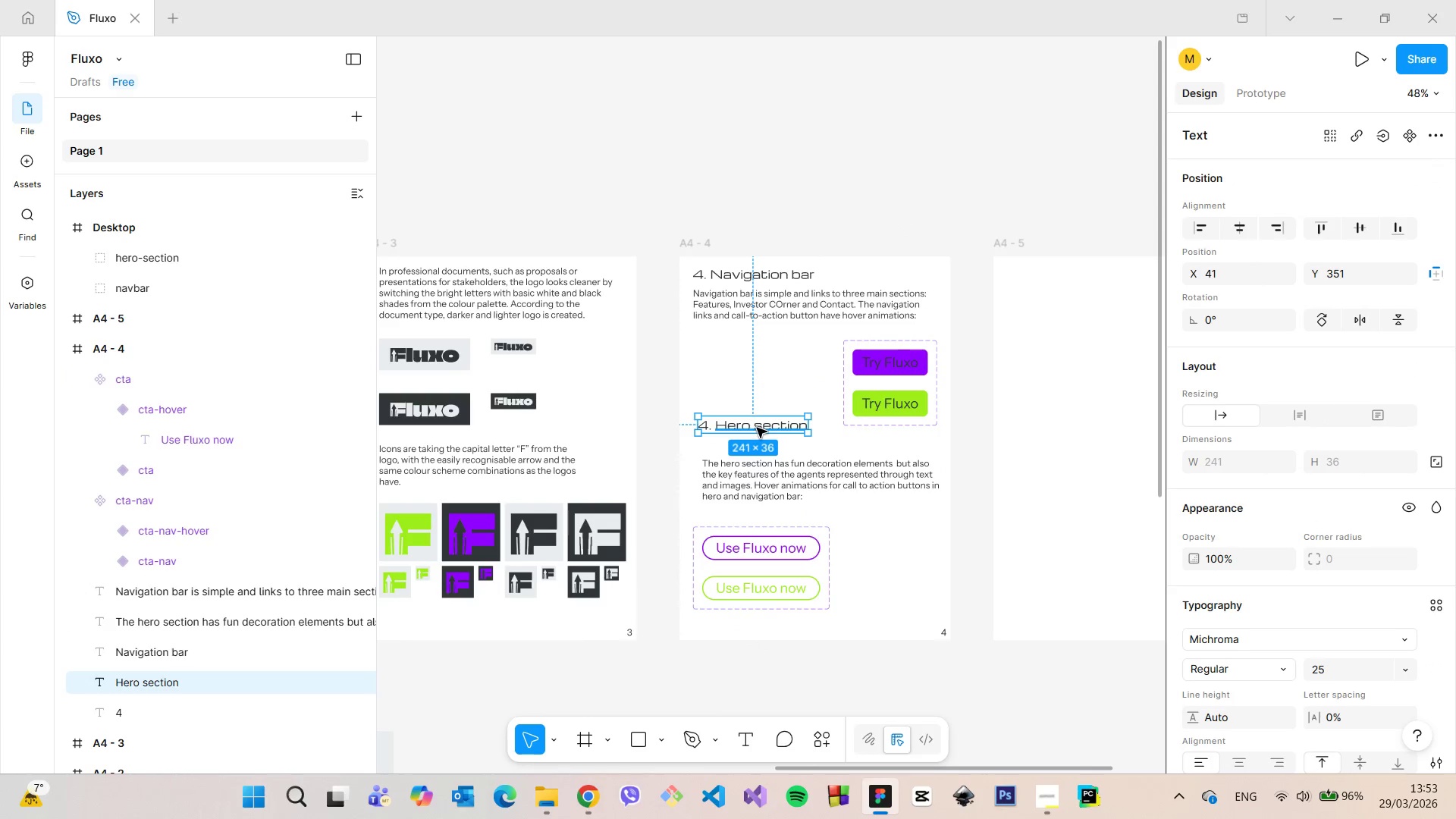 
left_click_drag(start_coordinate=[756, 427], to_coordinate=[759, 441])
 